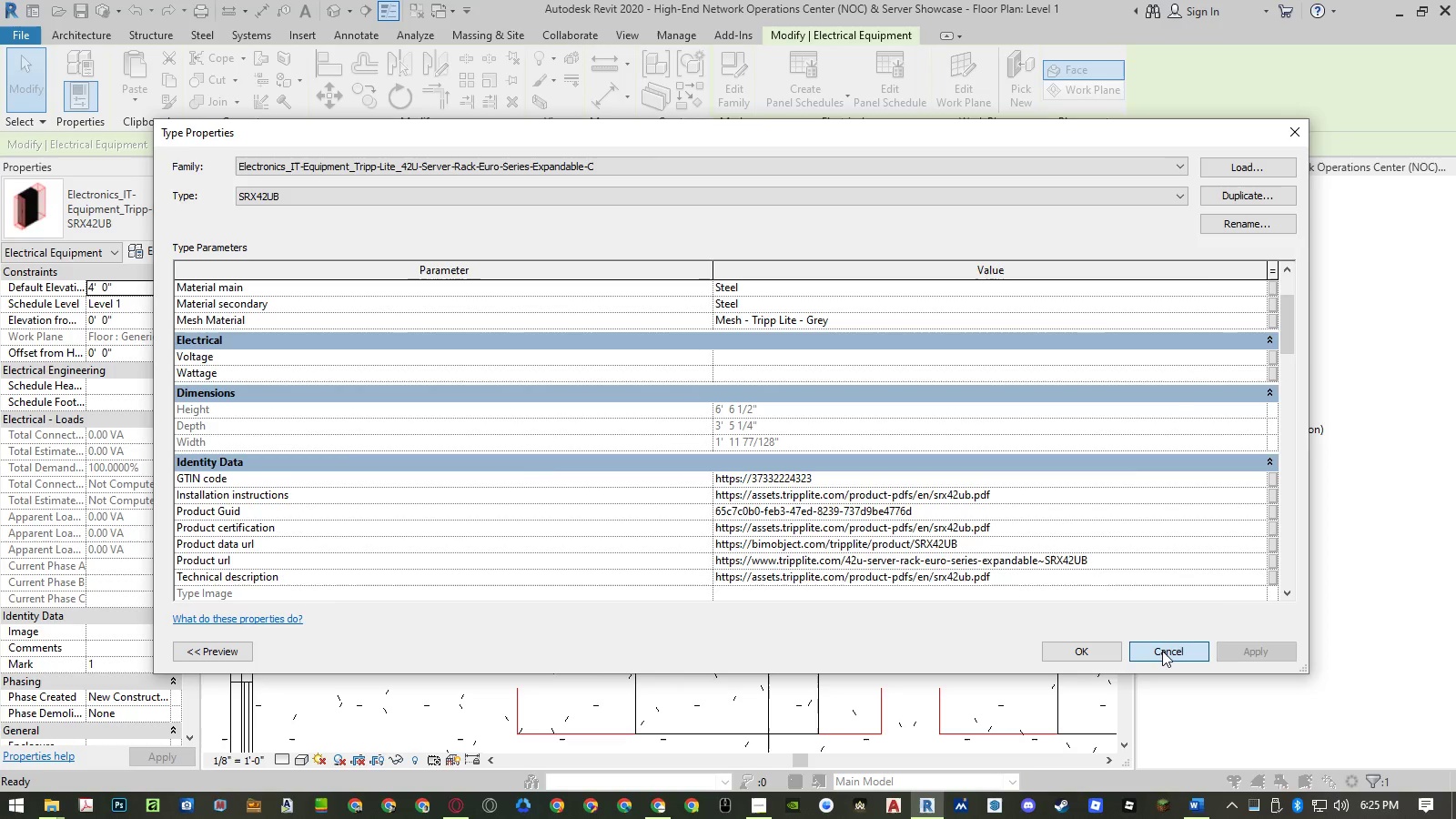 
wait(7.01)
 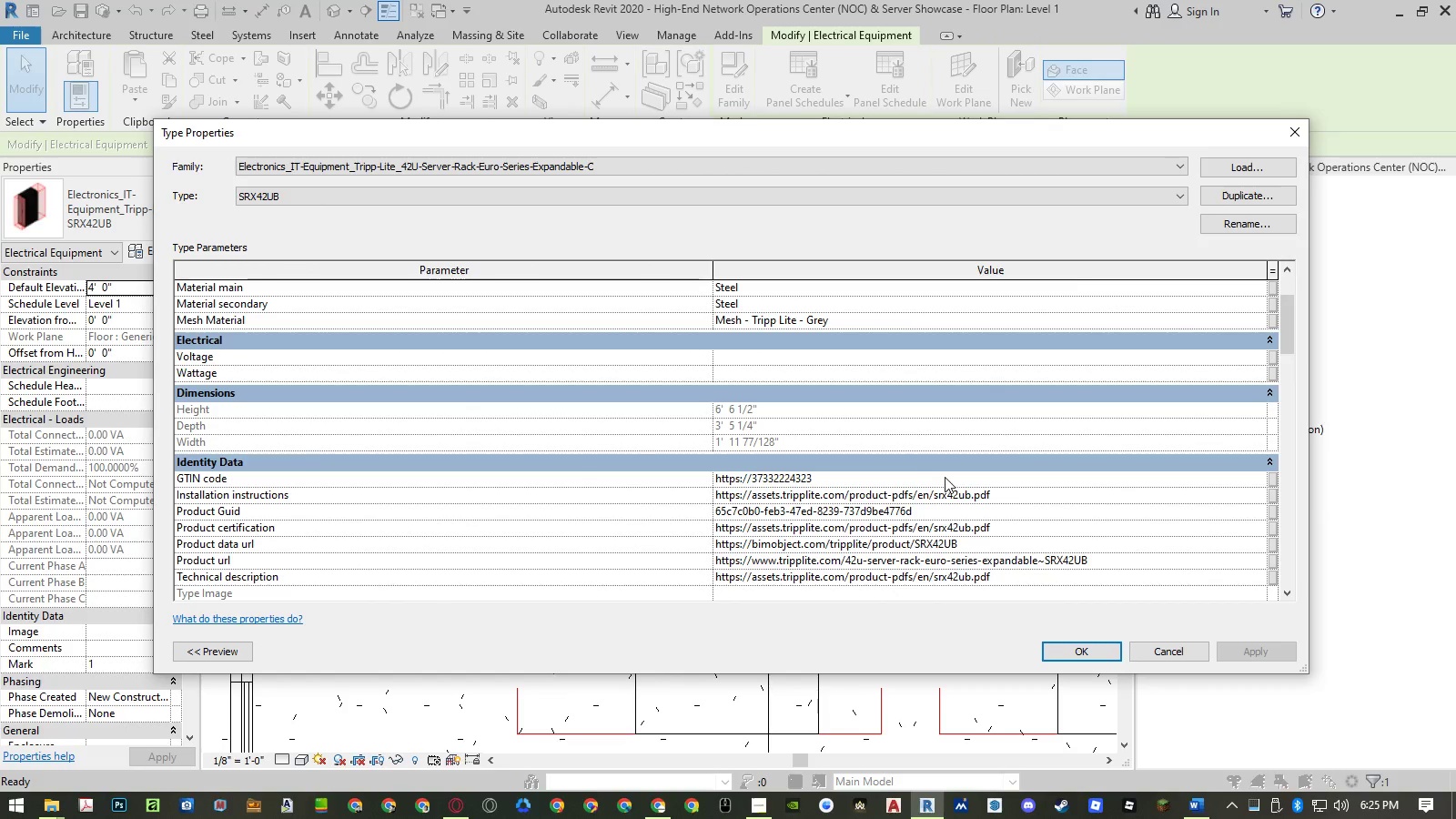 
scroll: coordinate [727, 515], scroll_direction: down, amount: 6.0
 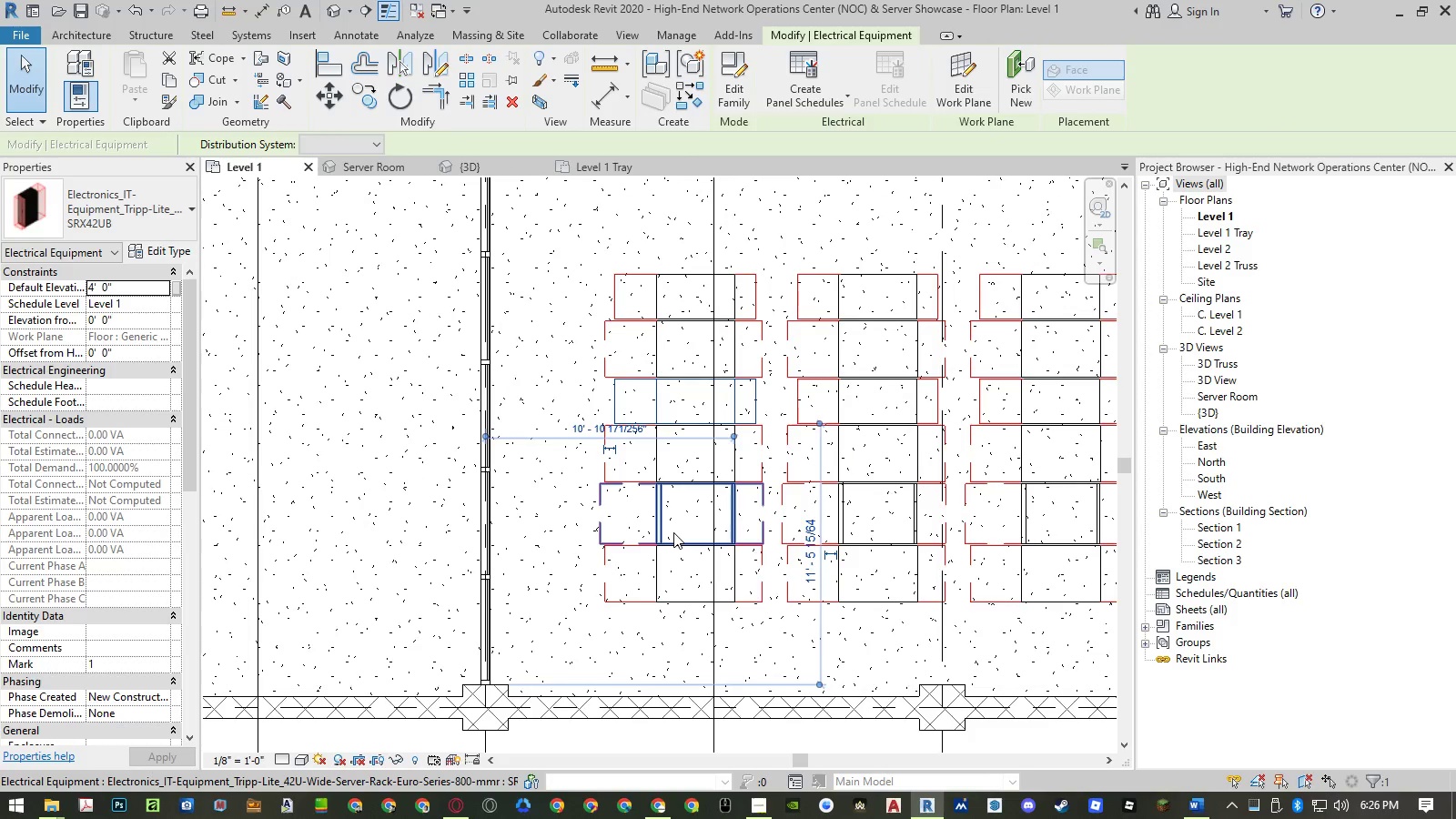 
type(dl)
 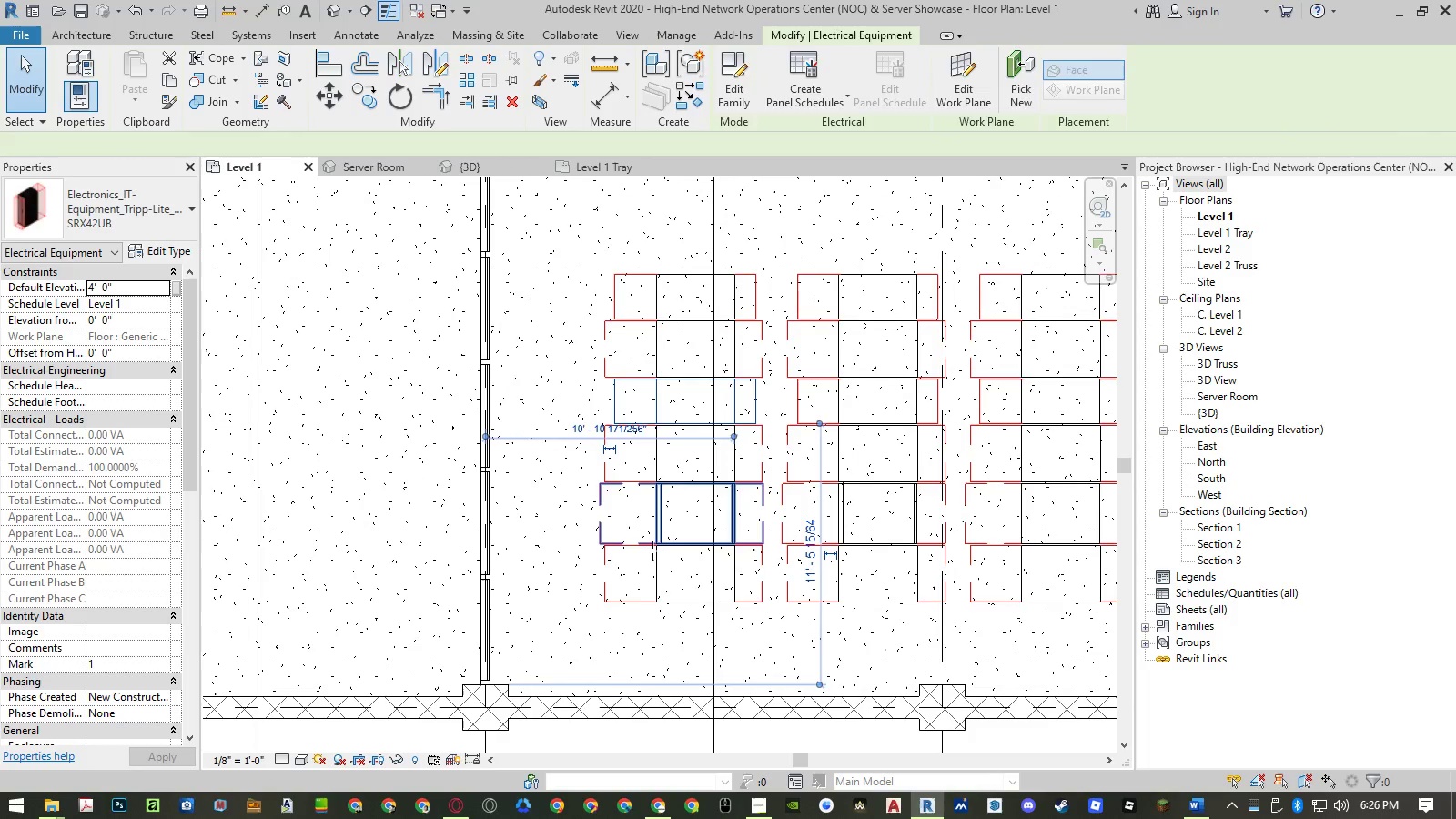 
key(L)
 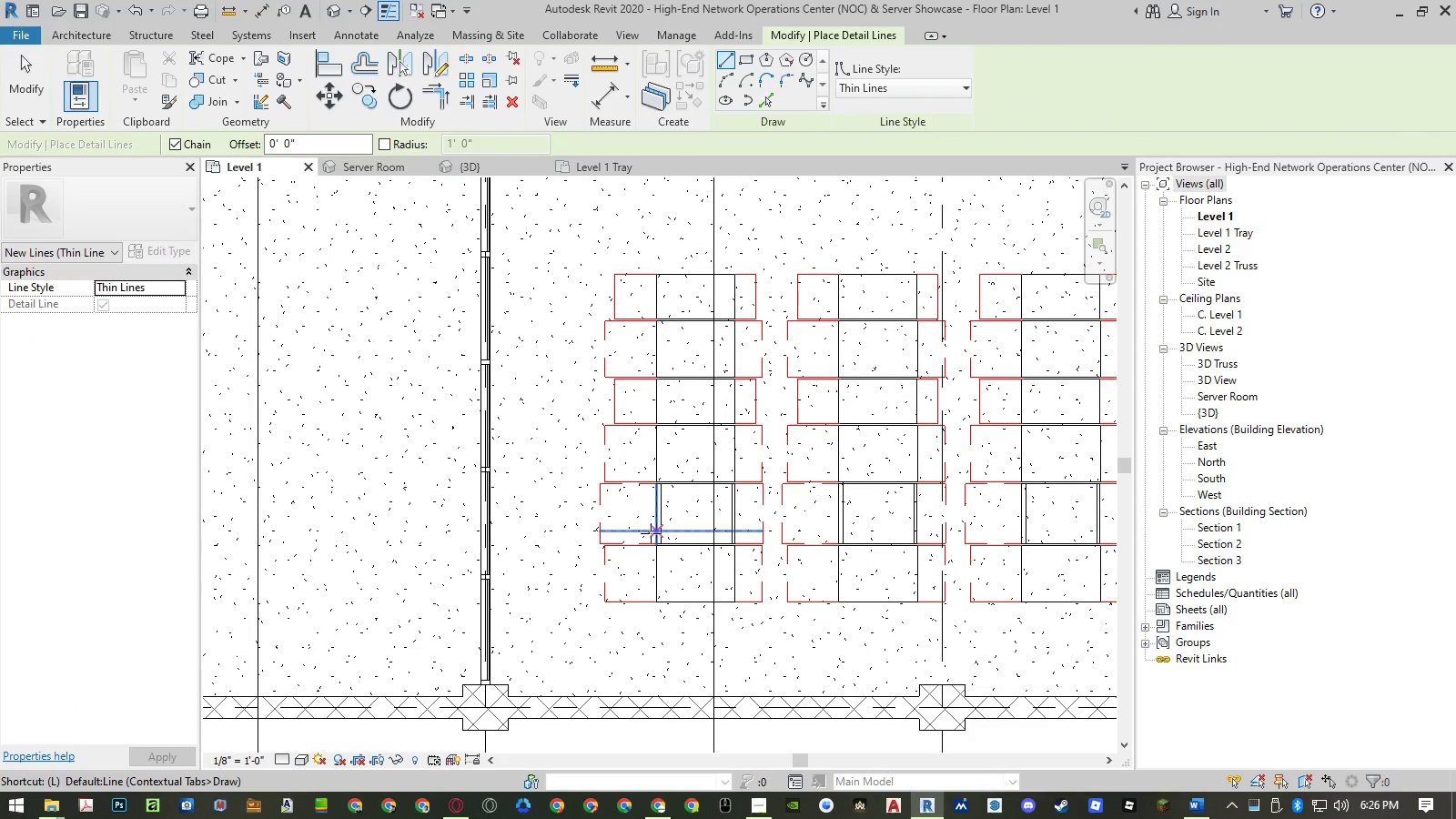 
left_click([651, 533])
 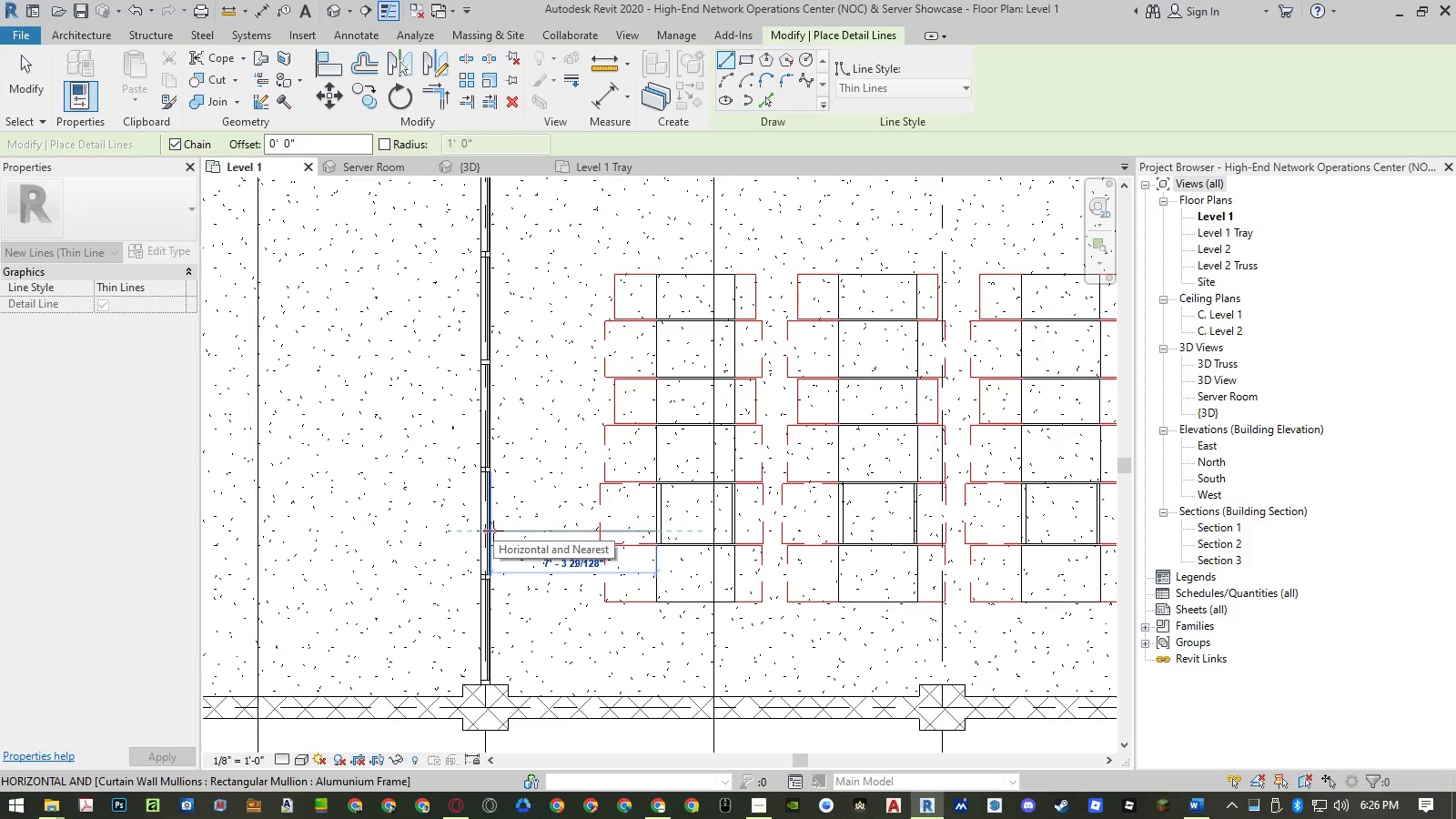 
key(Escape)
 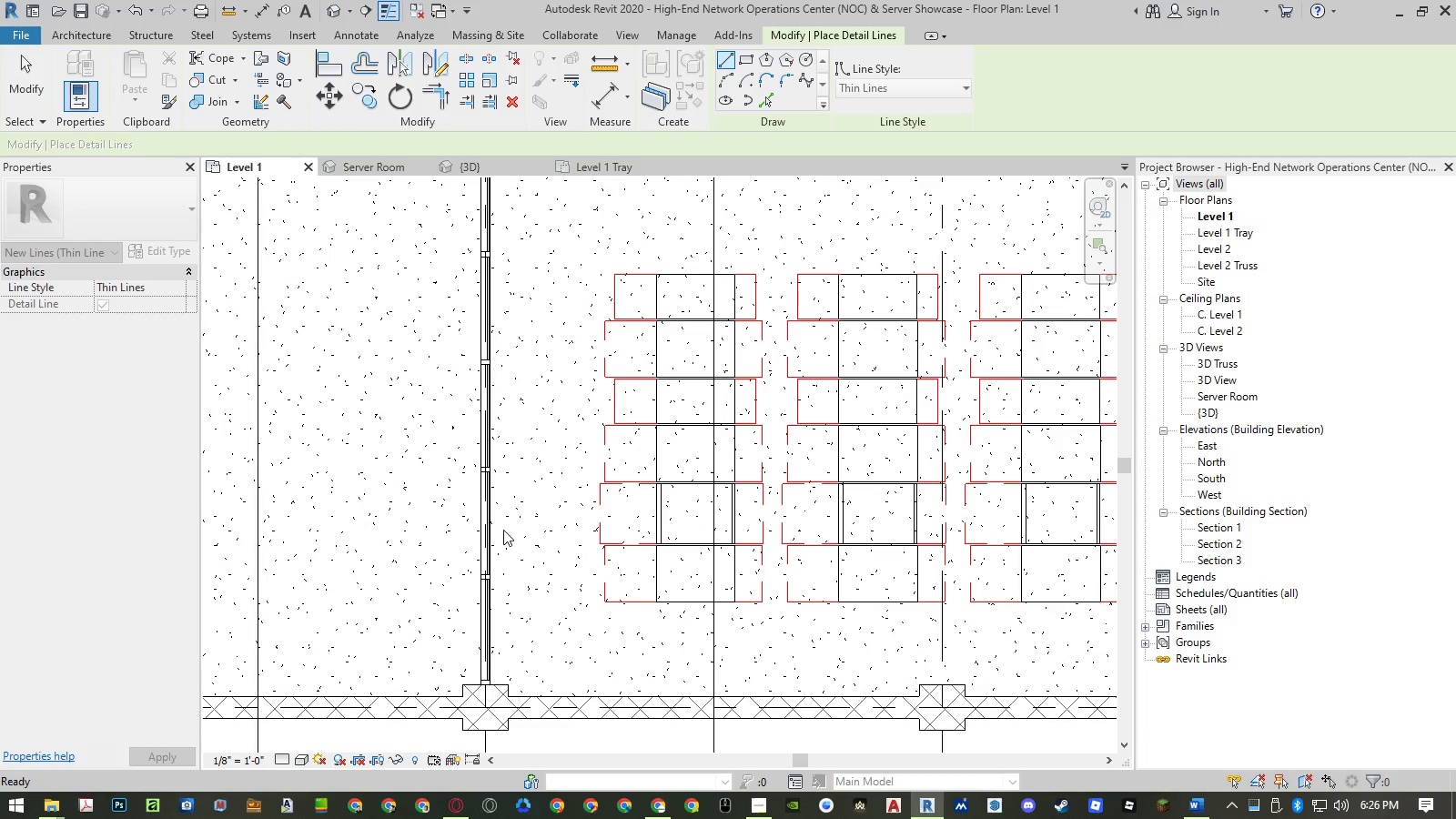 
scroll: coordinate [503, 530], scroll_direction: down, amount: 7.0
 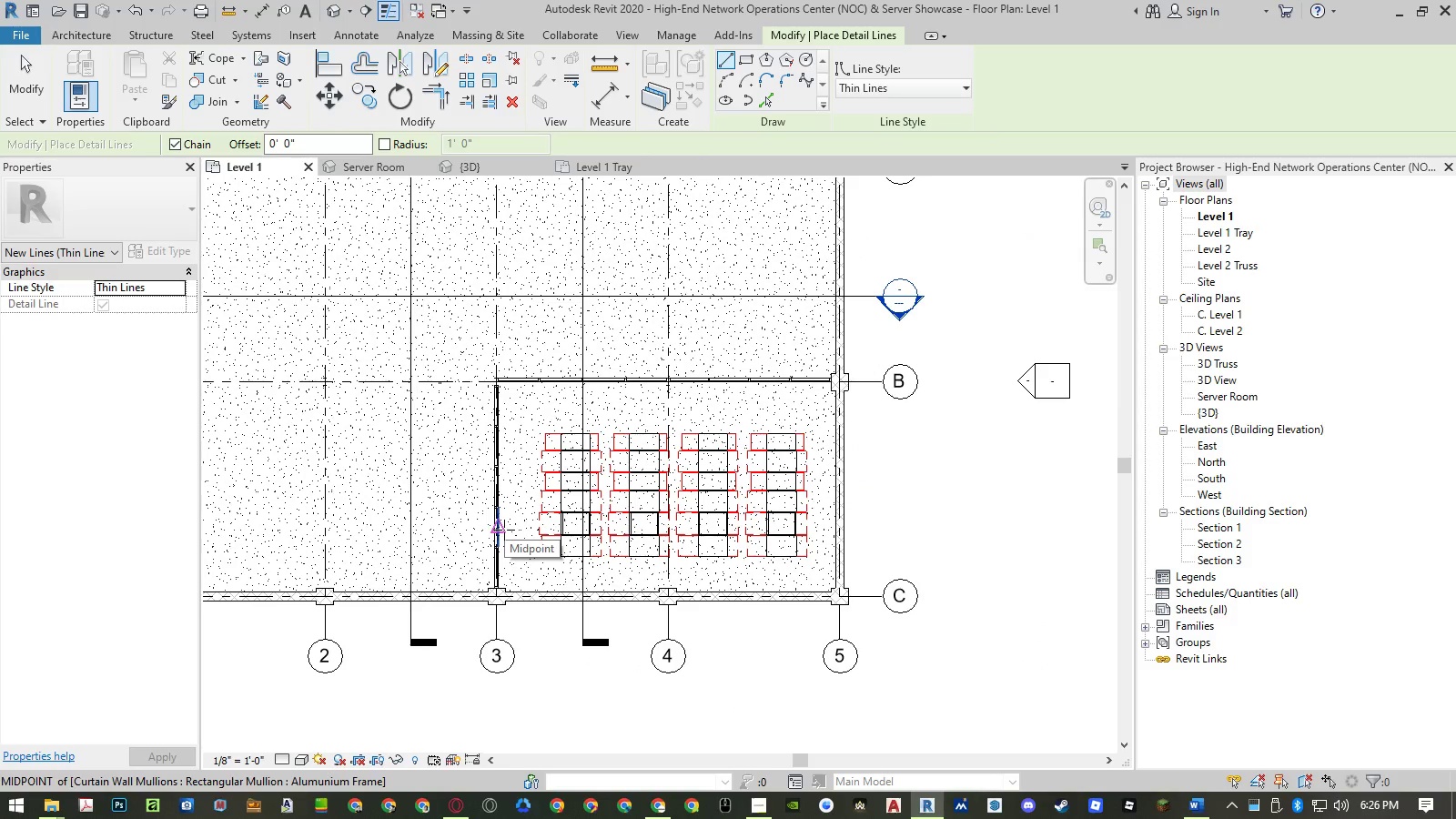 
type(dl)
 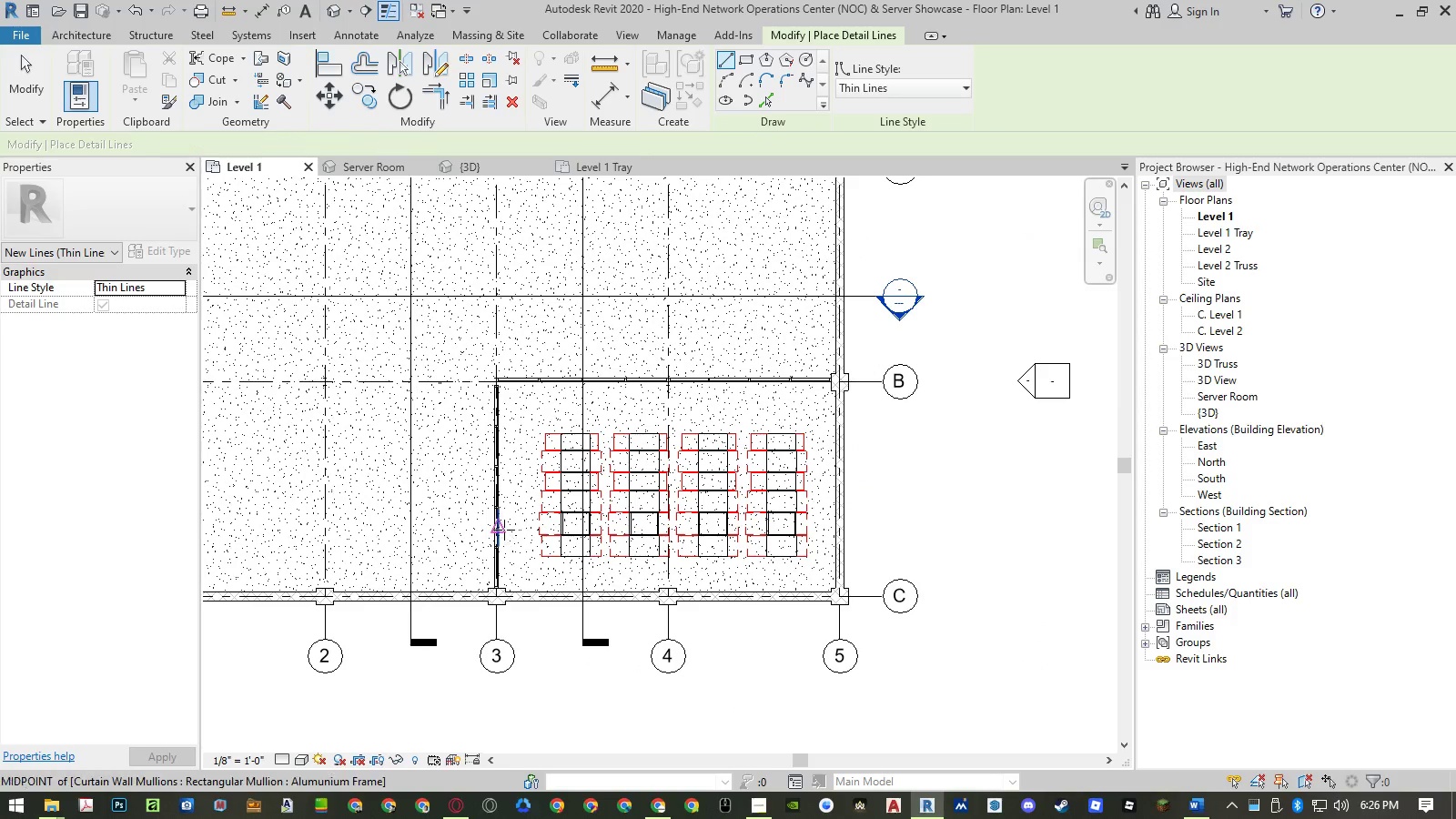 
key(L)
 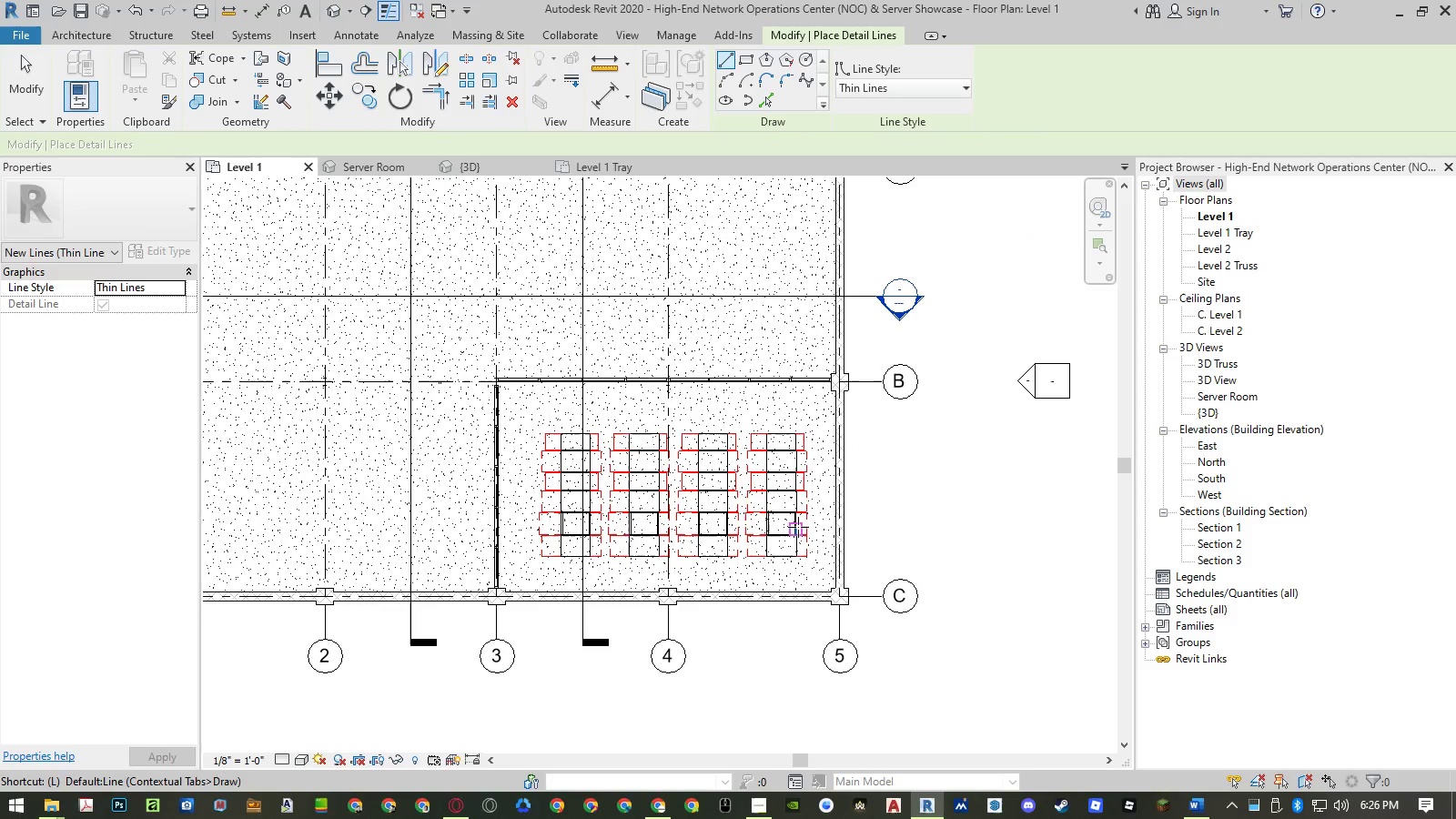 
scroll: coordinate [800, 531], scroll_direction: up, amount: 9.0
 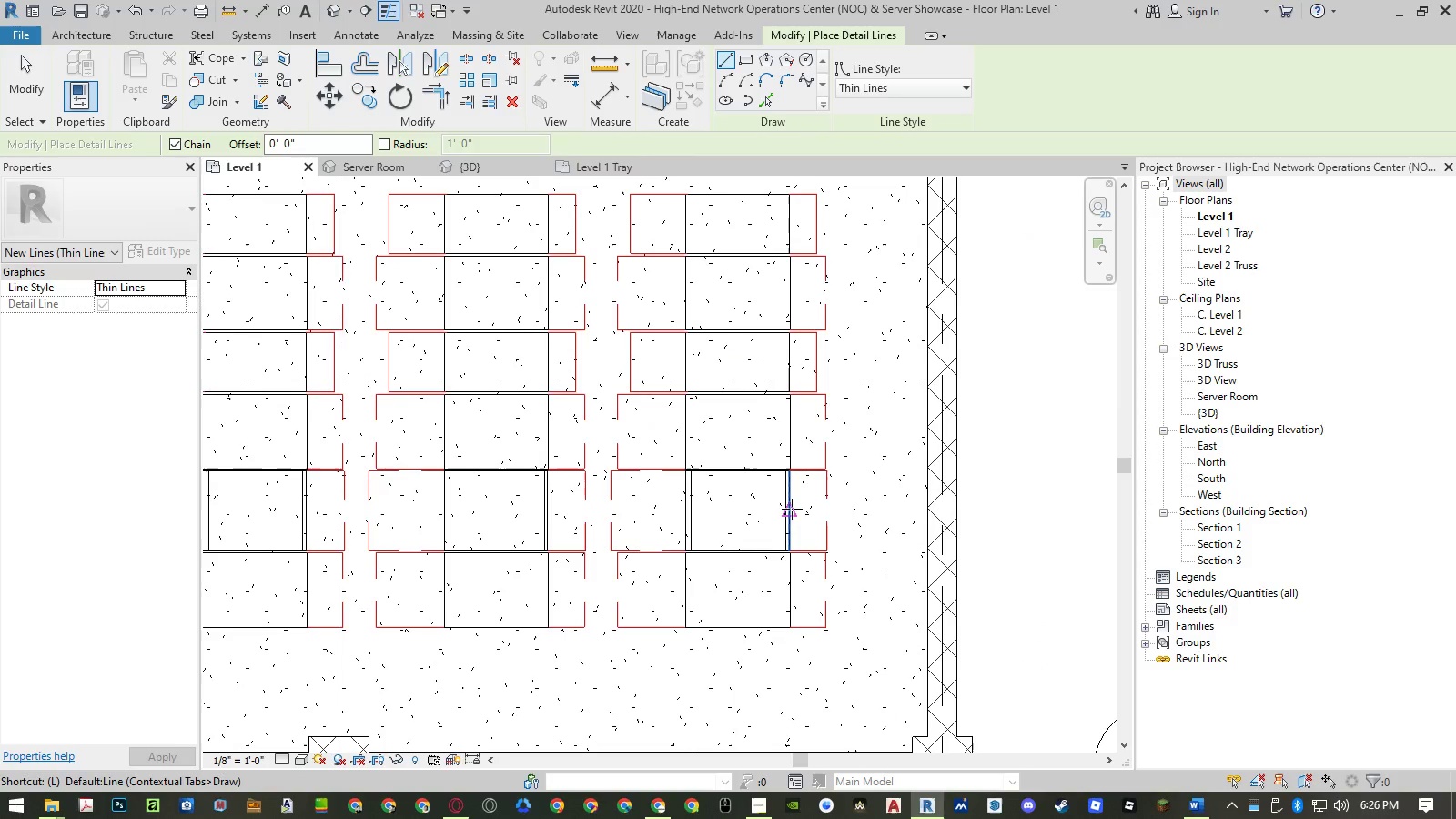 
left_click([792, 509])
 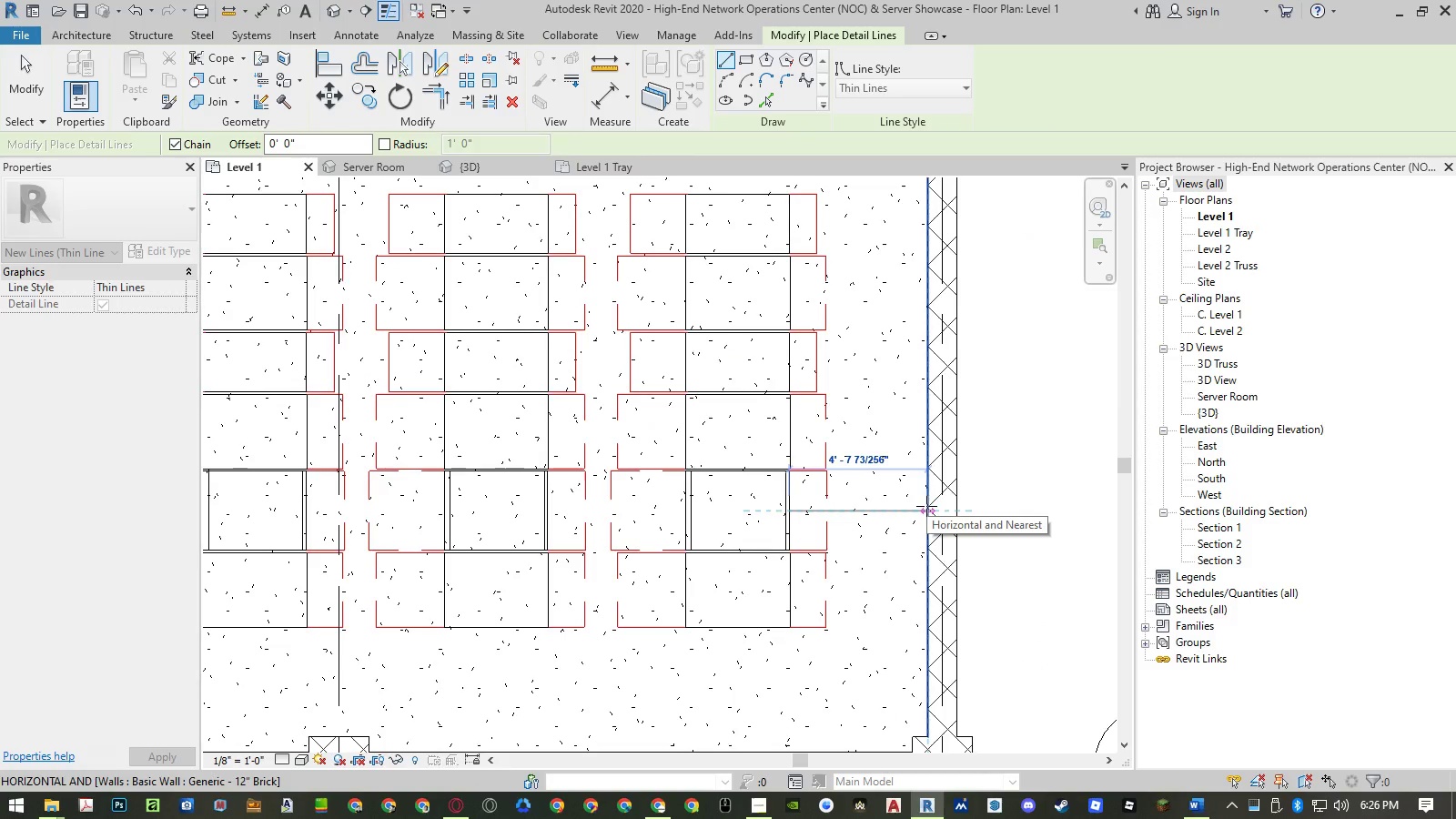 
key(Escape)
 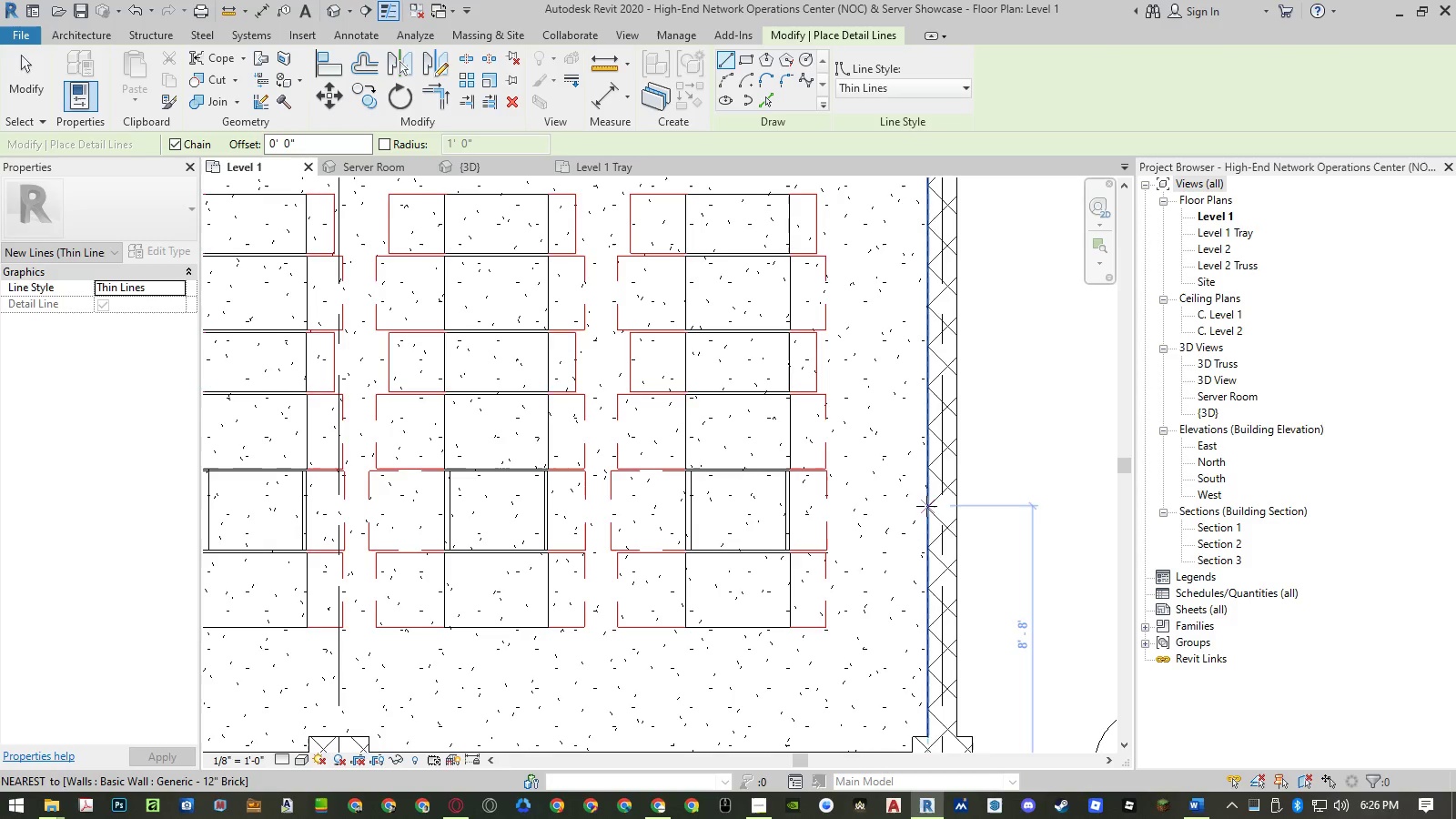 
scroll: coordinate [926, 506], scroll_direction: down, amount: 8.0
 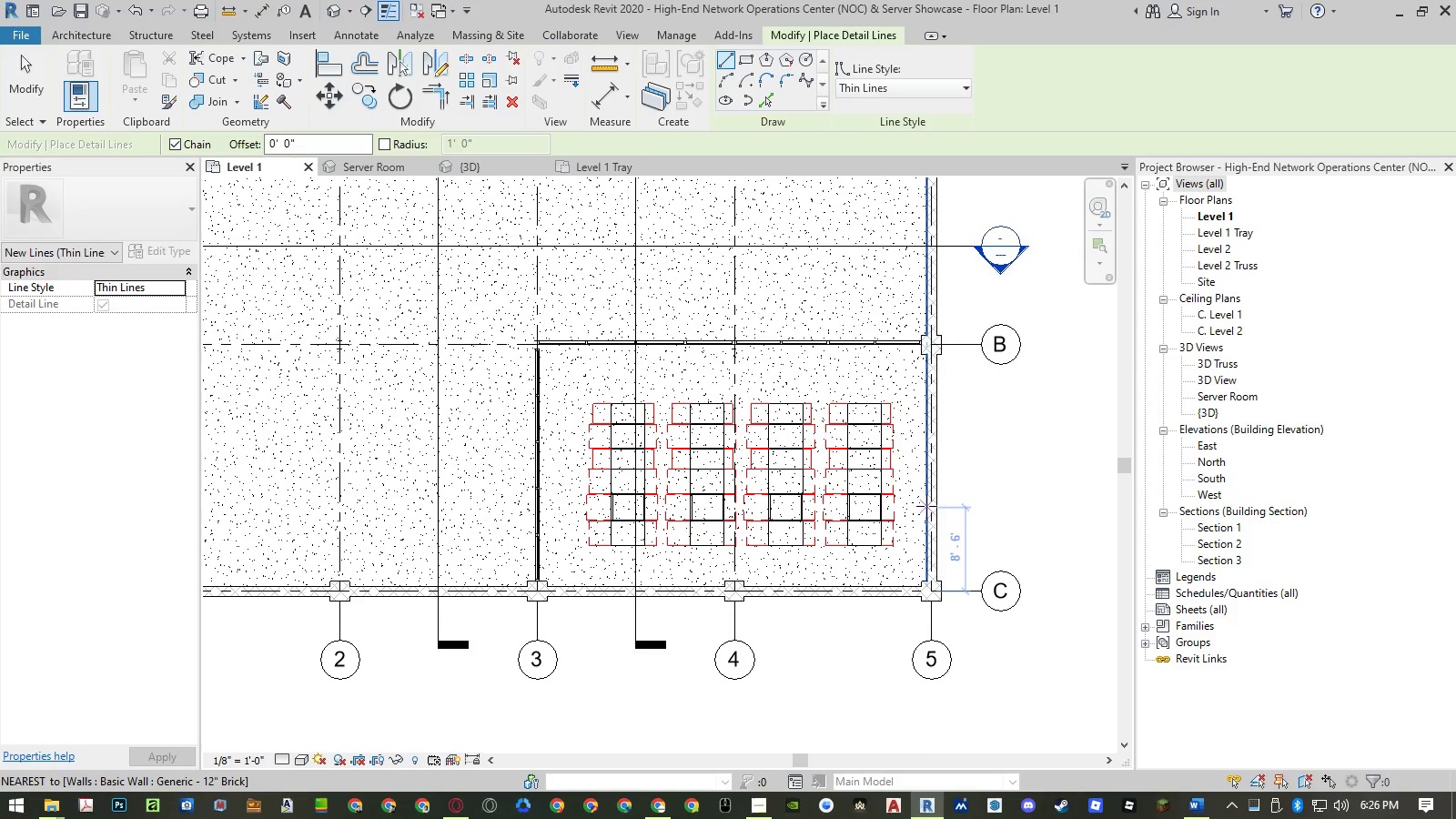 
key(Escape)
 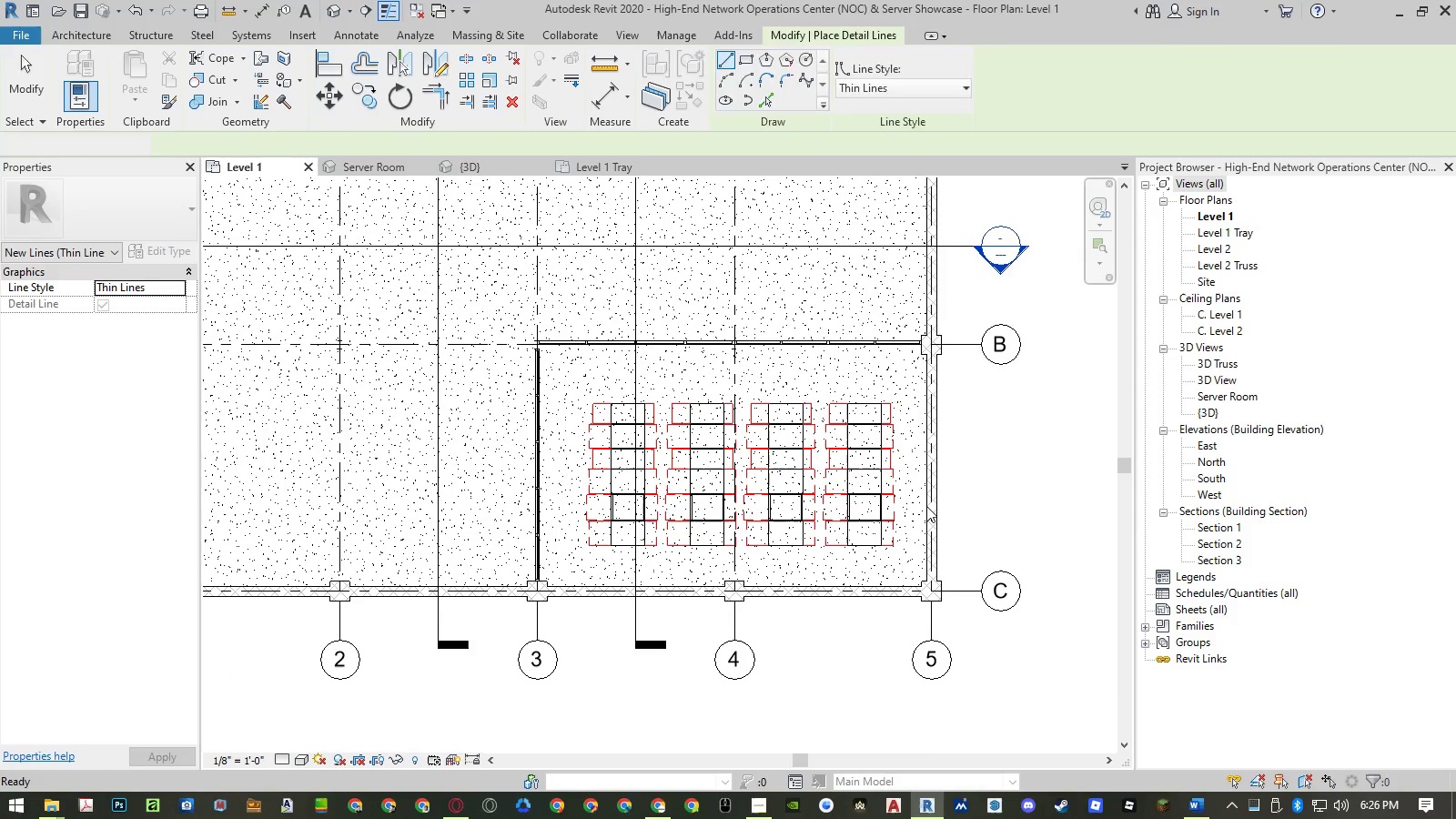 
key(Escape)
 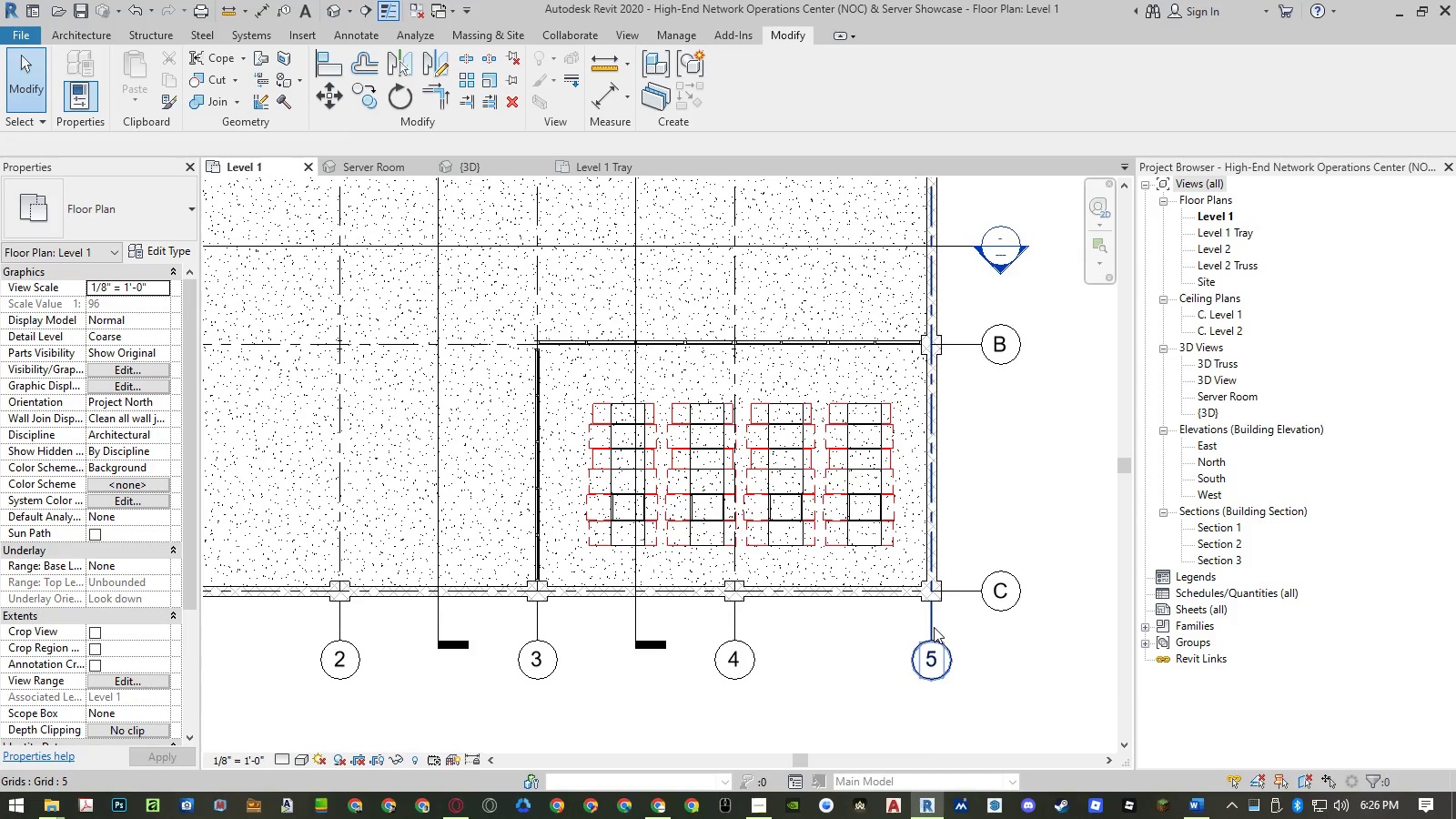 
left_click_drag(start_coordinate=[934, 627], to_coordinate=[935, 536])
 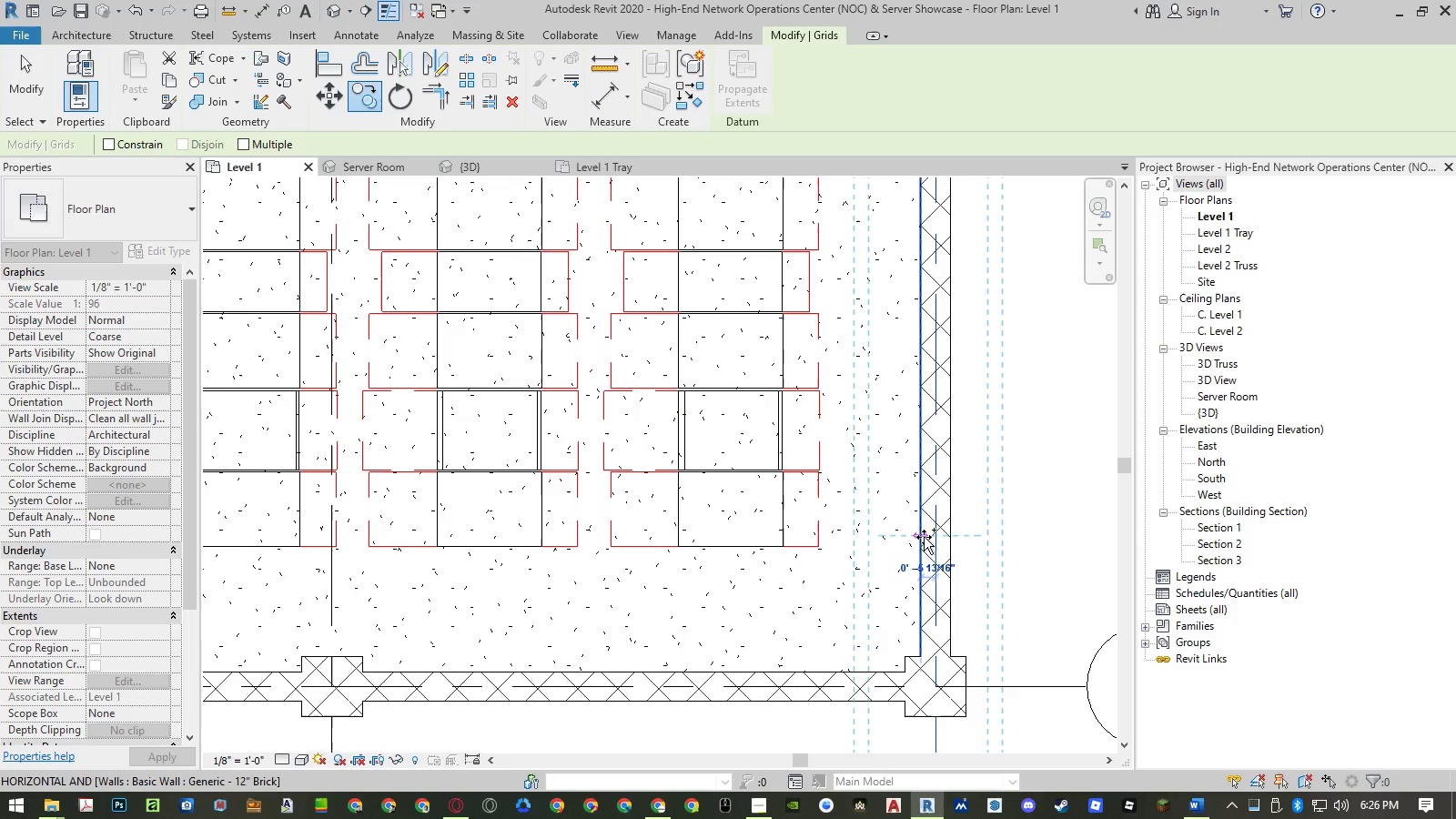 
type(co)
 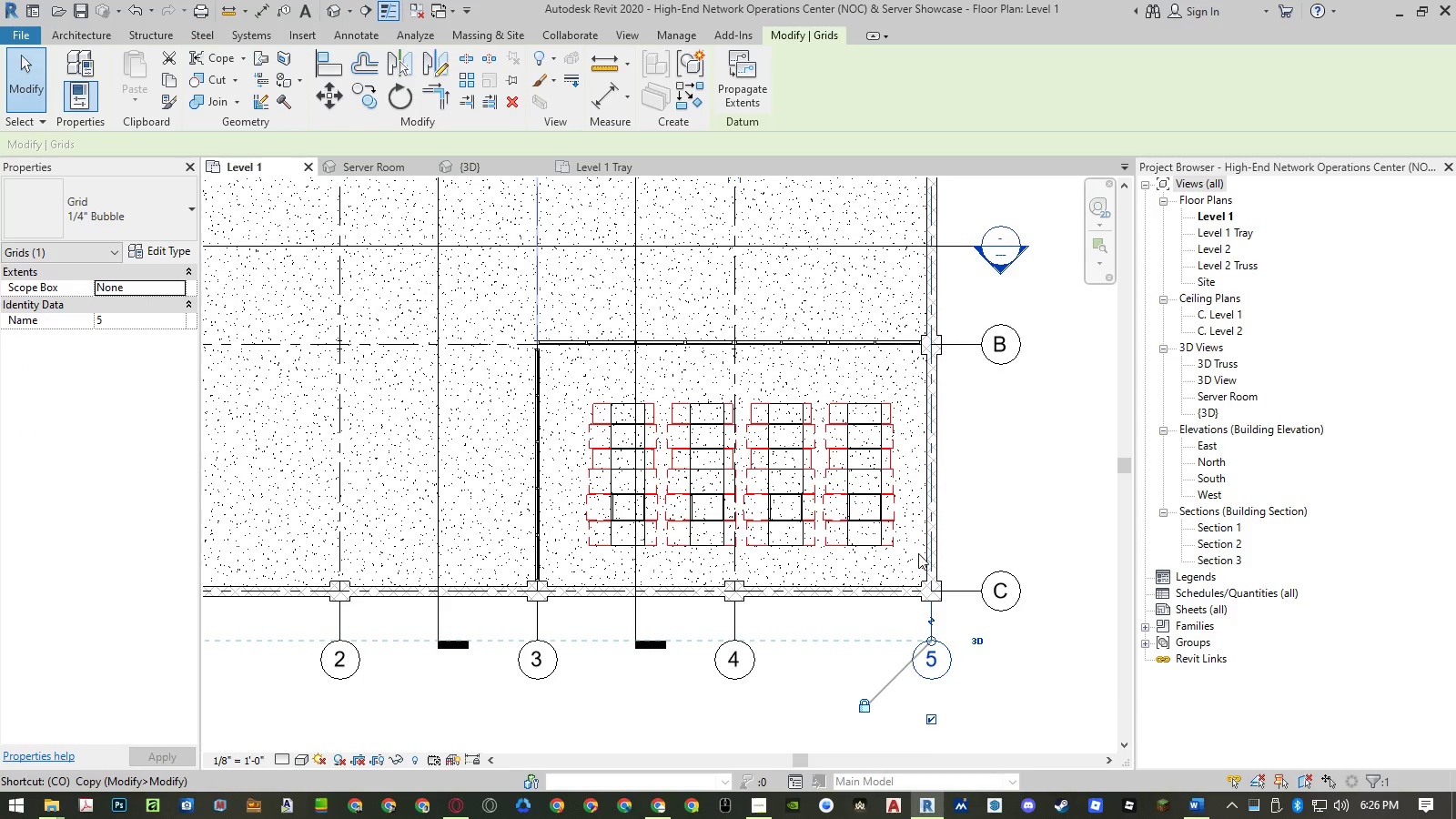 
scroll: coordinate [943, 535], scroll_direction: up, amount: 8.0
 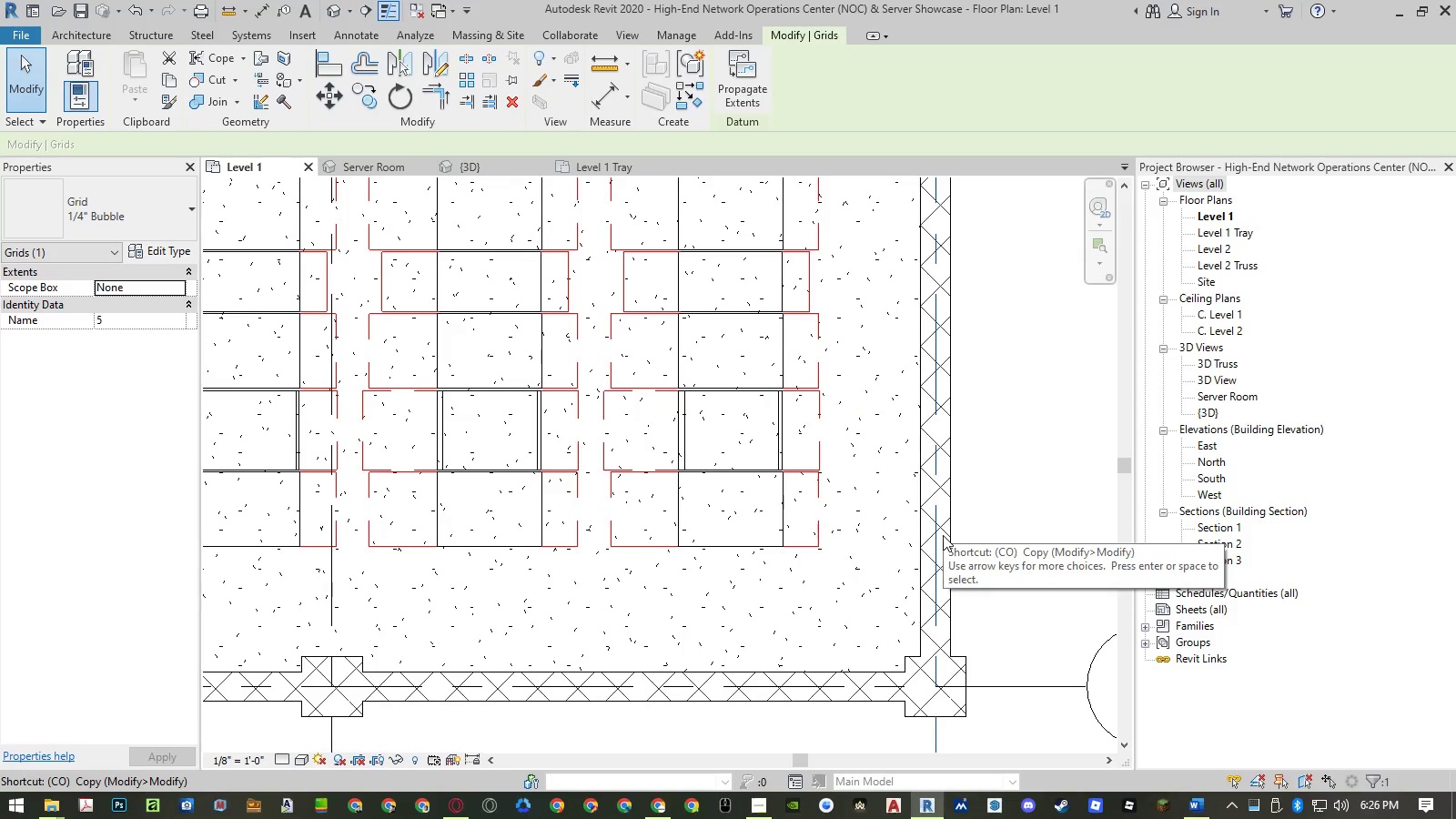 
key(Space)
 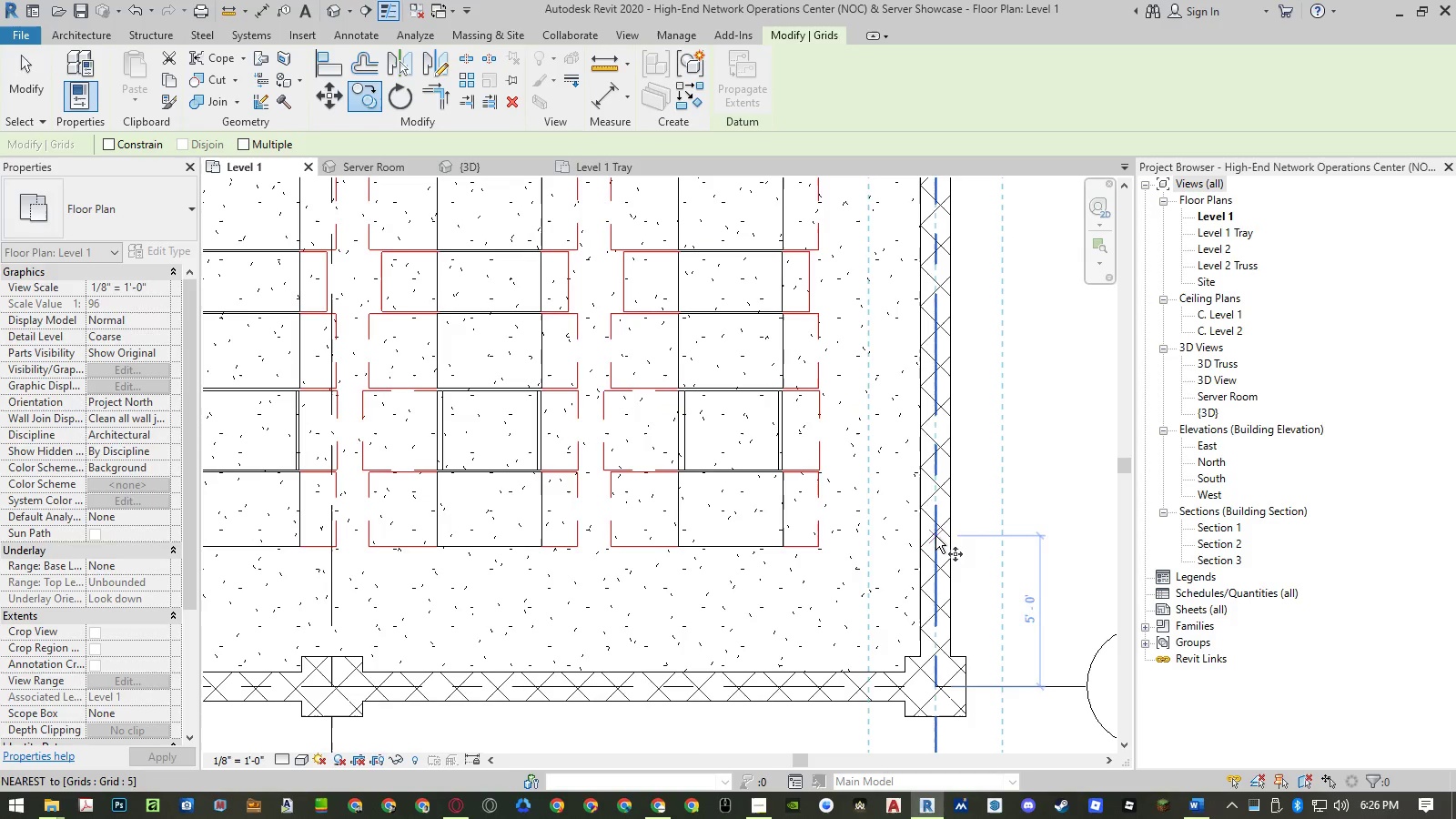 
left_click([935, 536])
 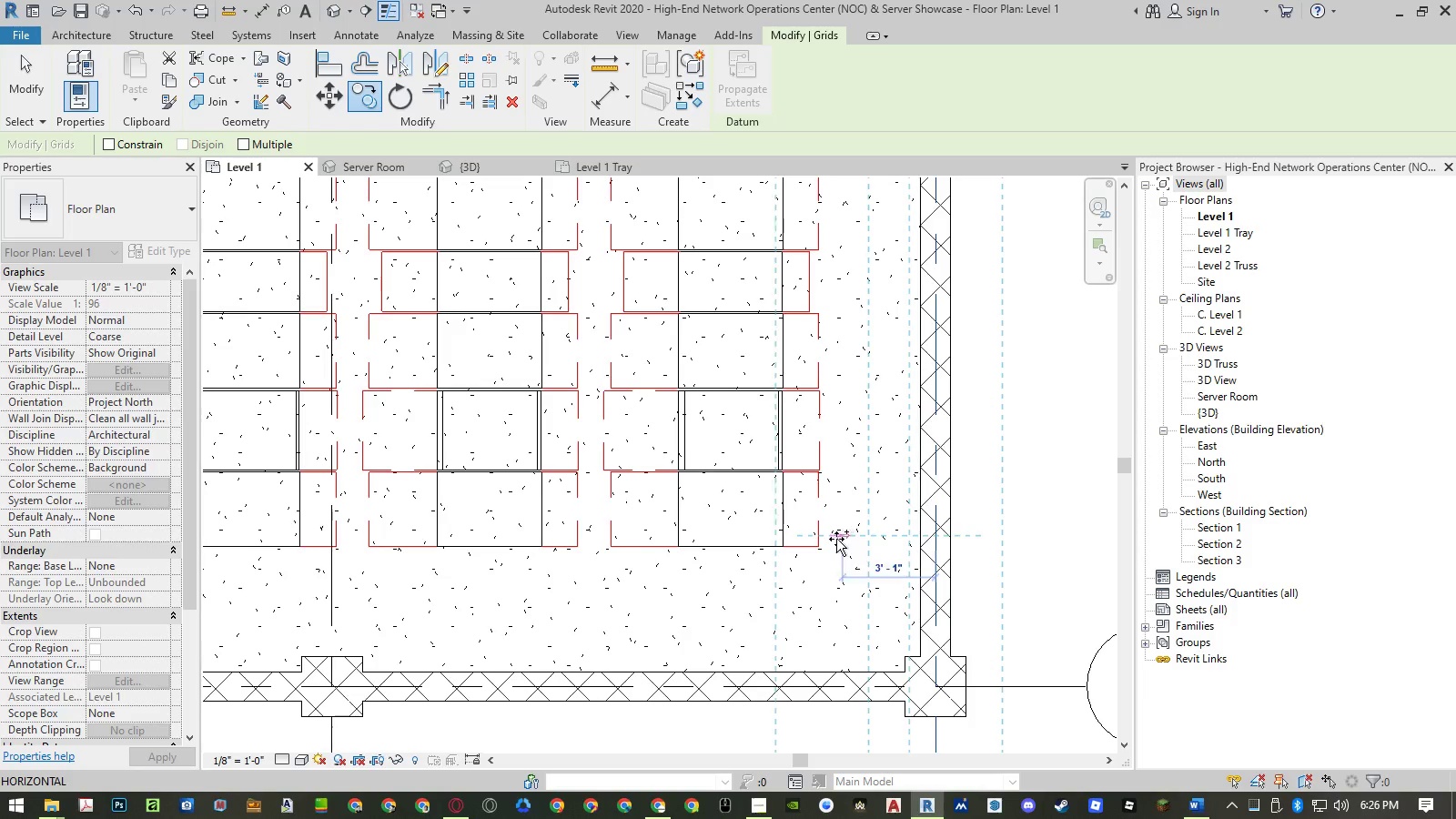 
wait(15.67)
 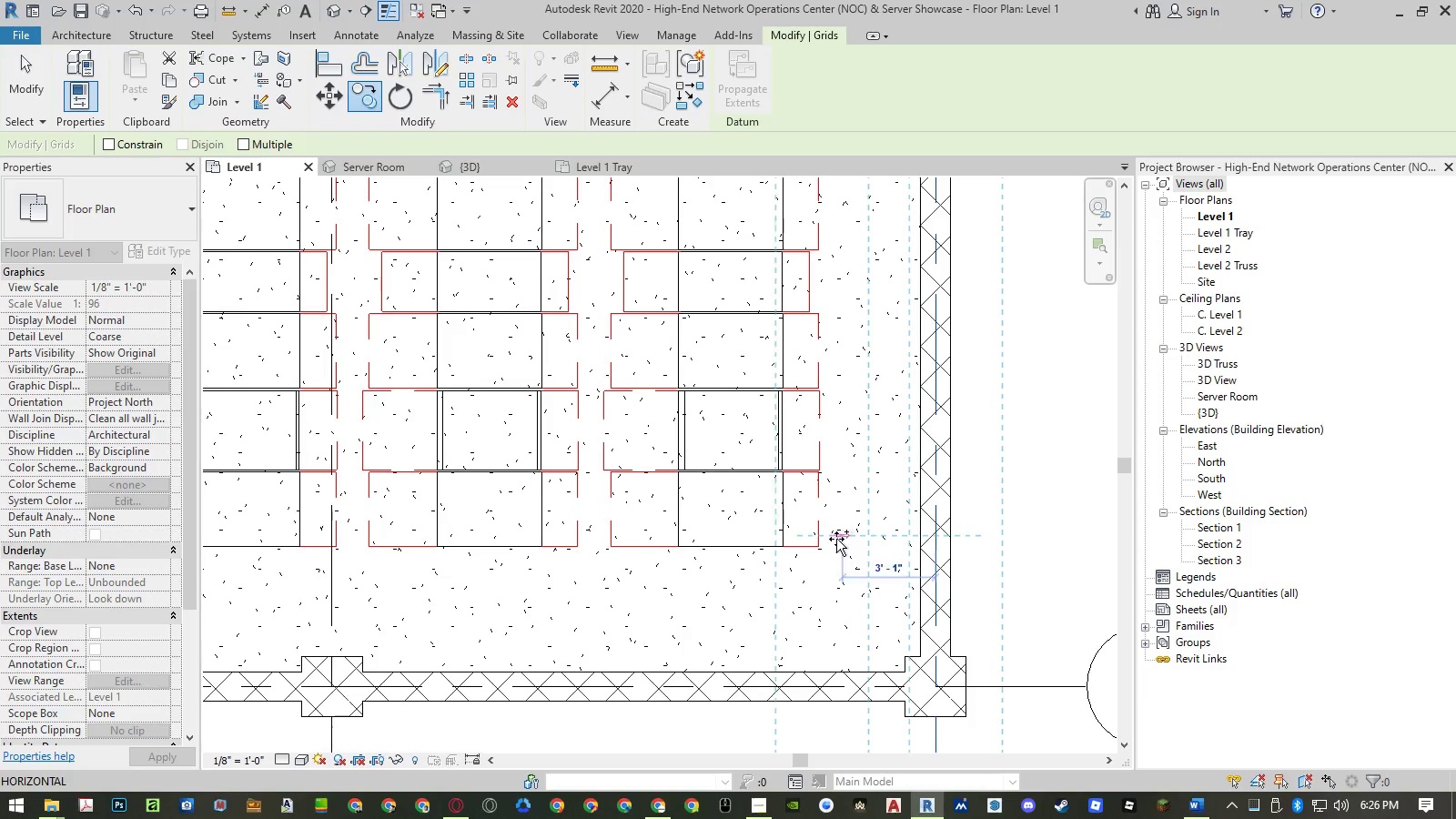 
key(Numpad6)
 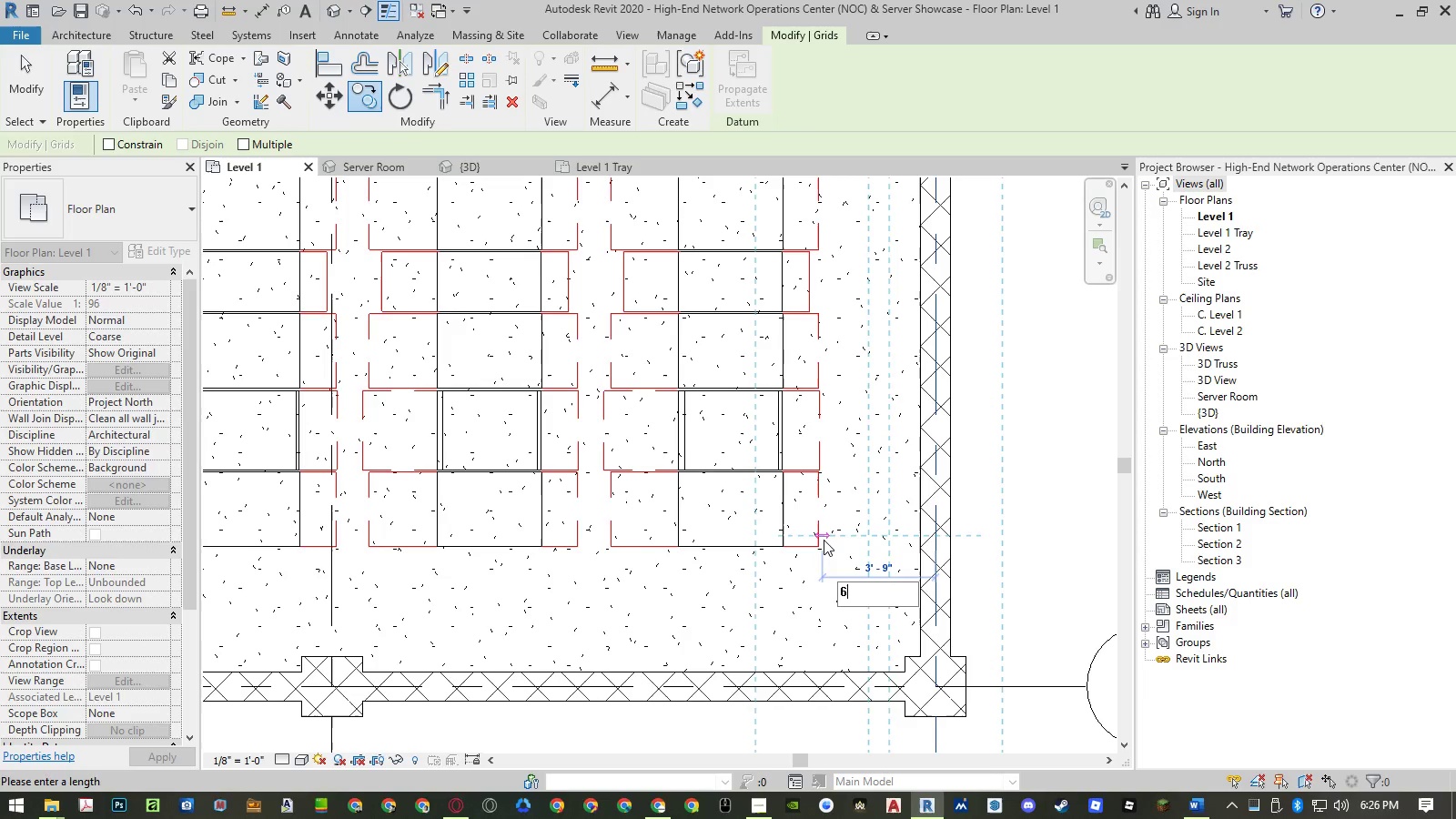 
key(NumpadEnter)
 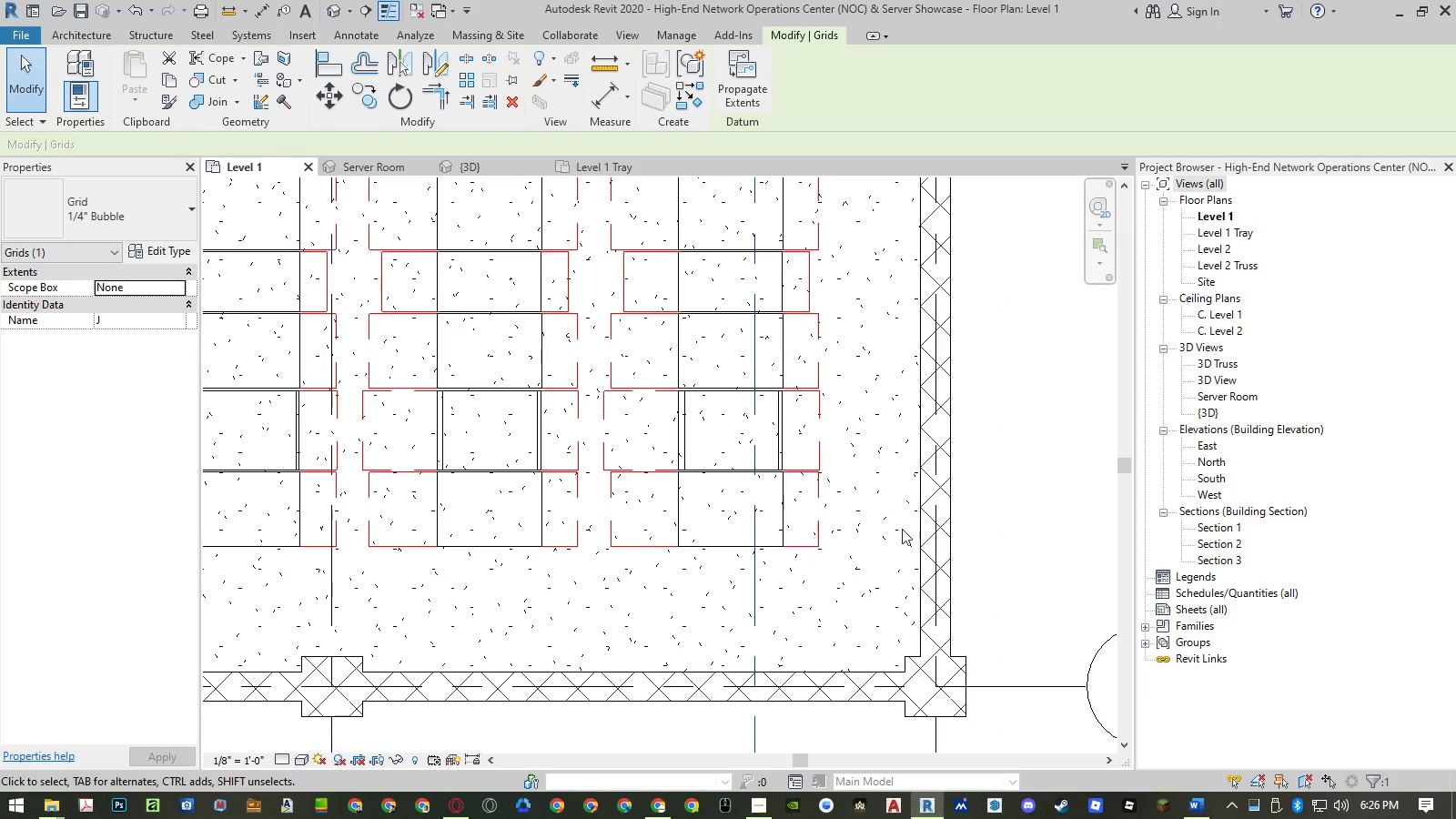 
scroll: coordinate [966, 529], scroll_direction: down, amount: 8.0
 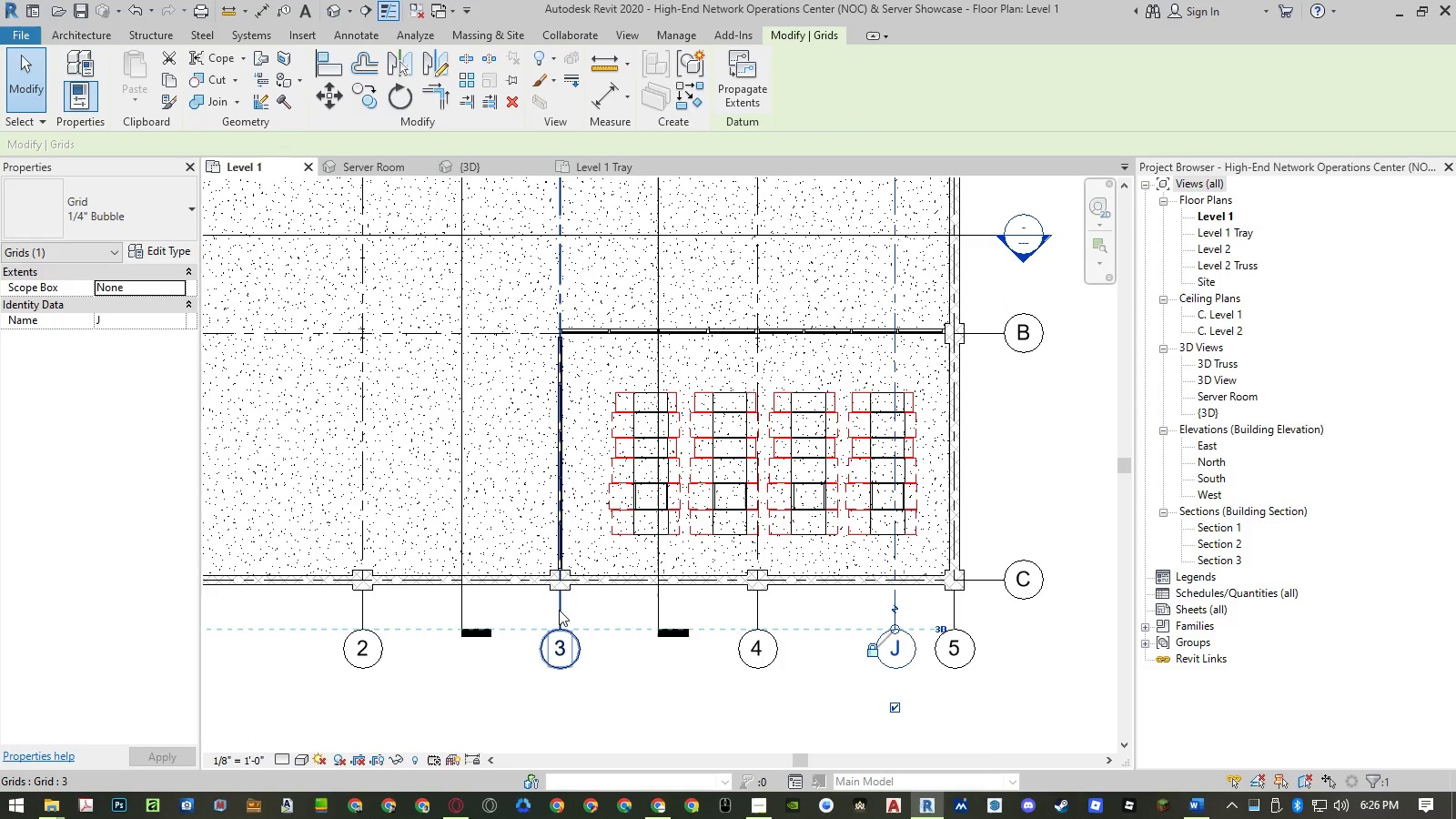 
left_click([560, 610])
 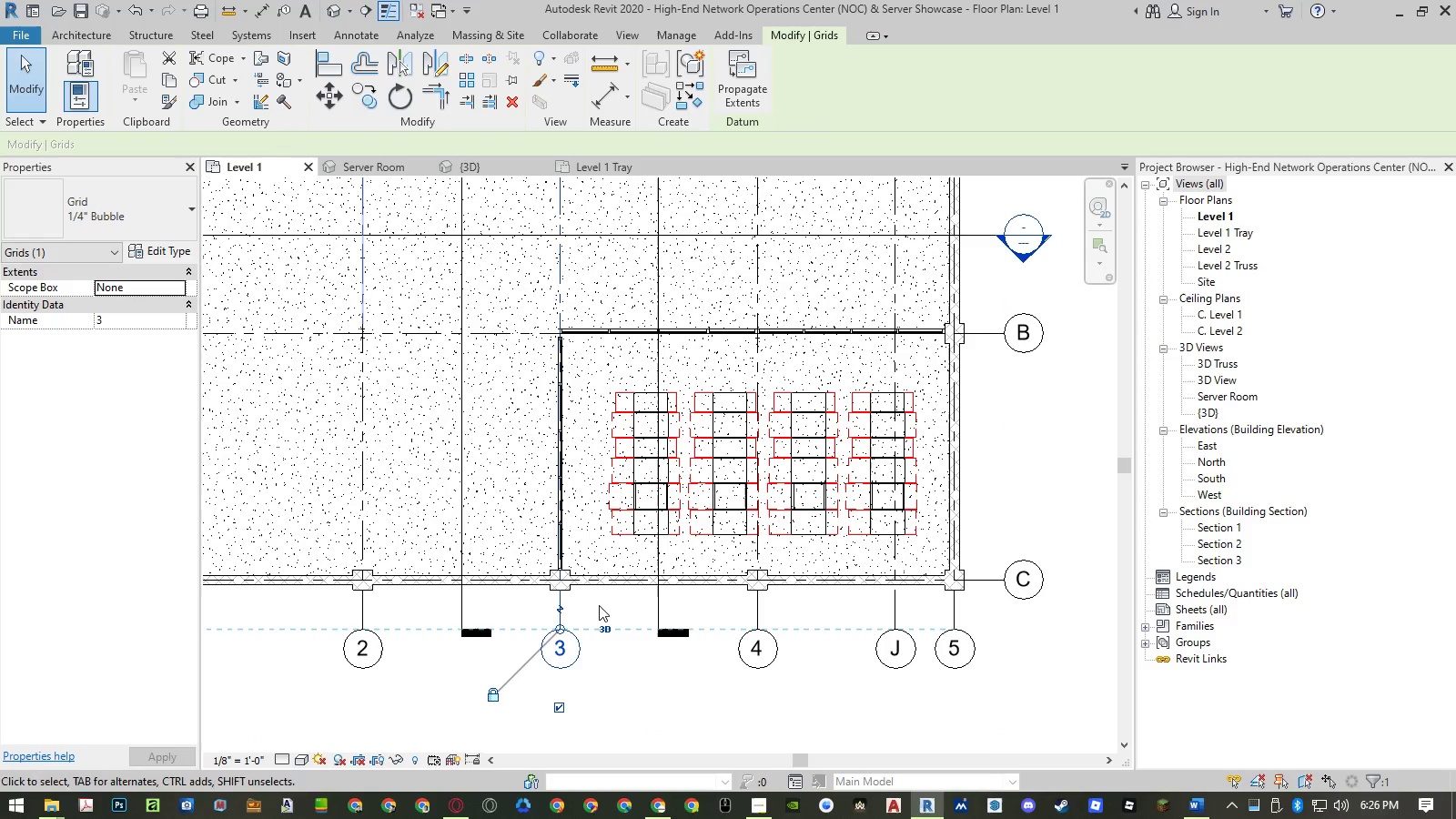 
type(co )
 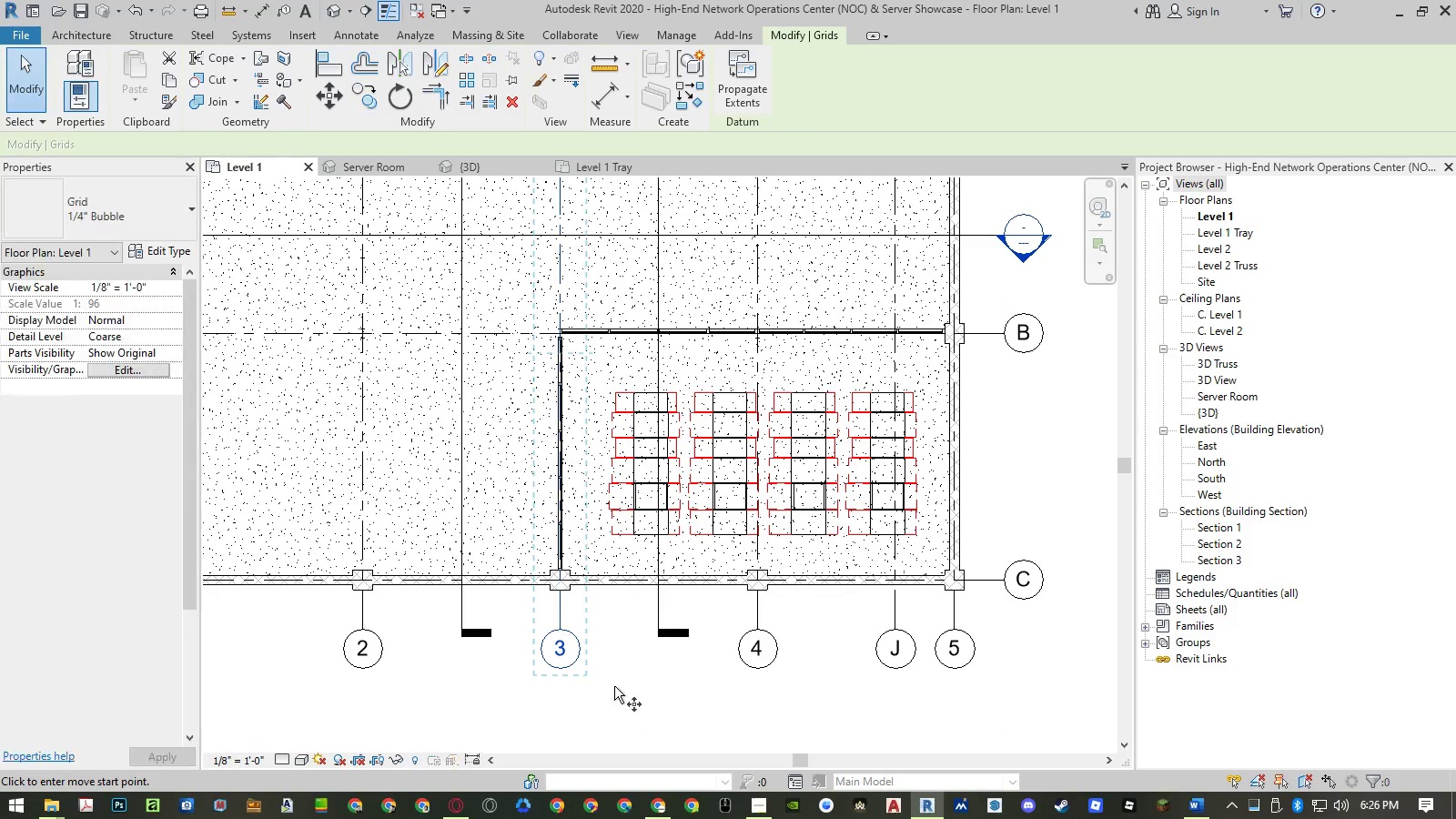 
left_click([615, 689])
 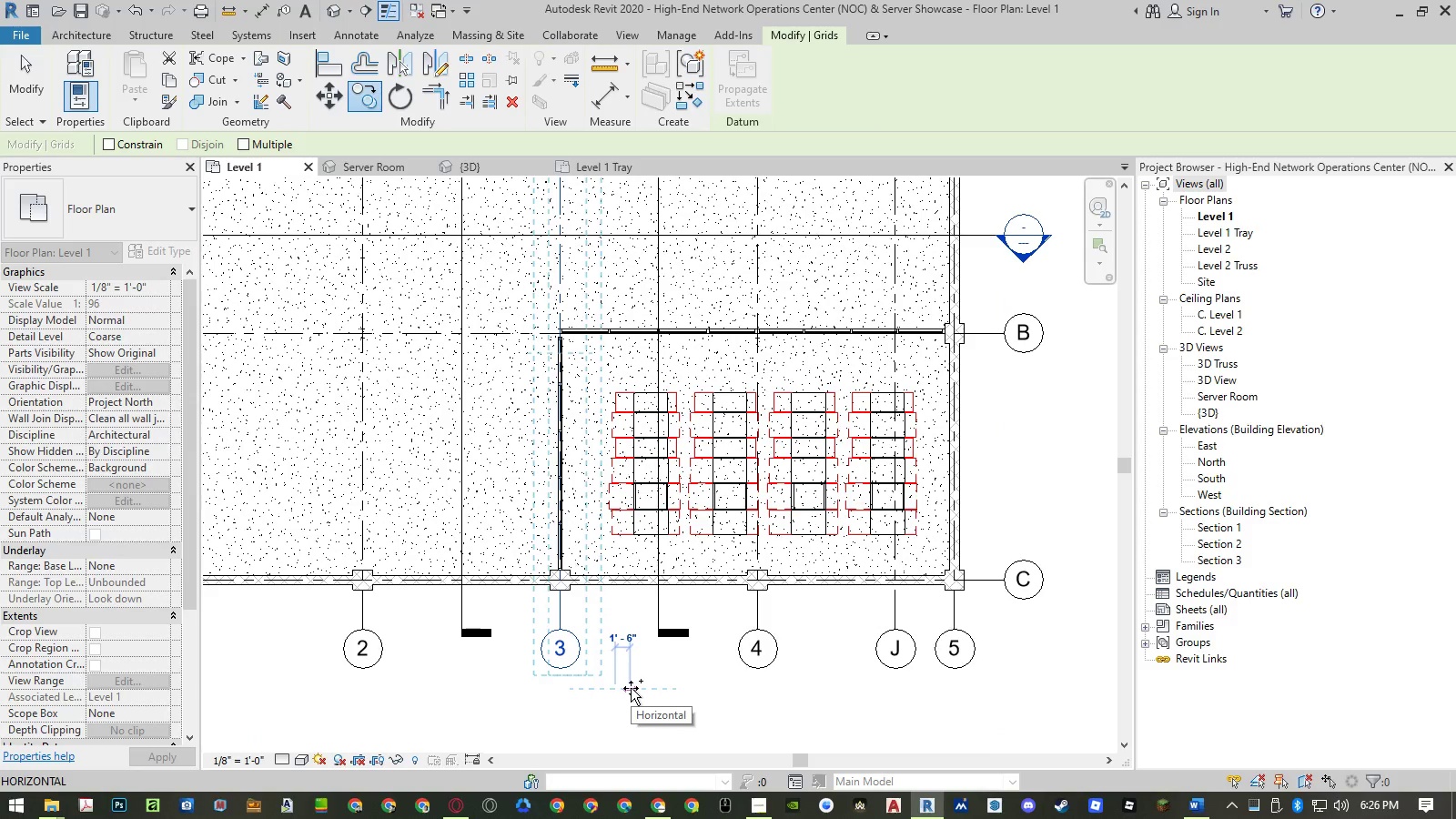 
key(Numpad6)
 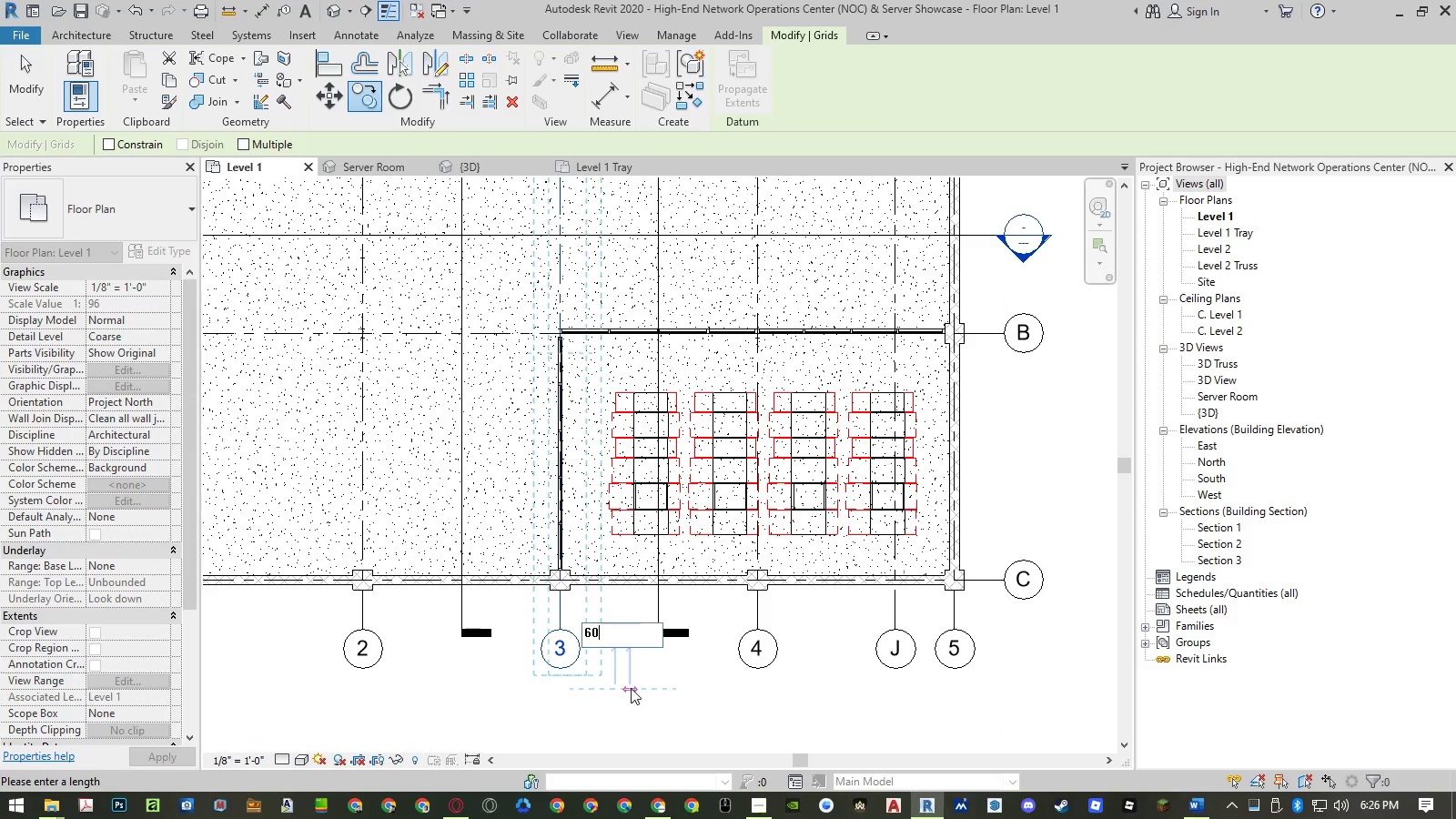 
key(Numpad0)
 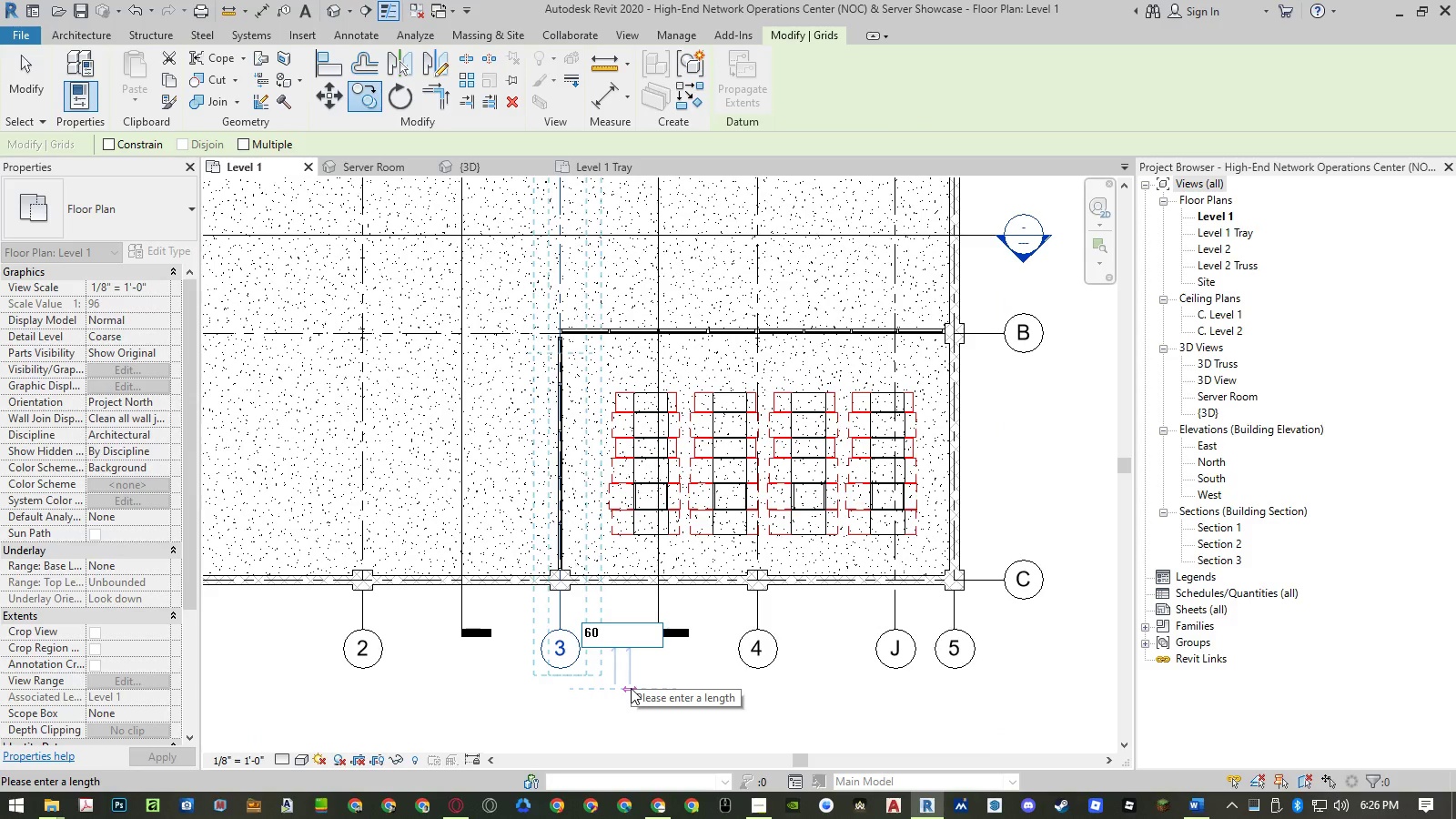 
key(Backspace)
 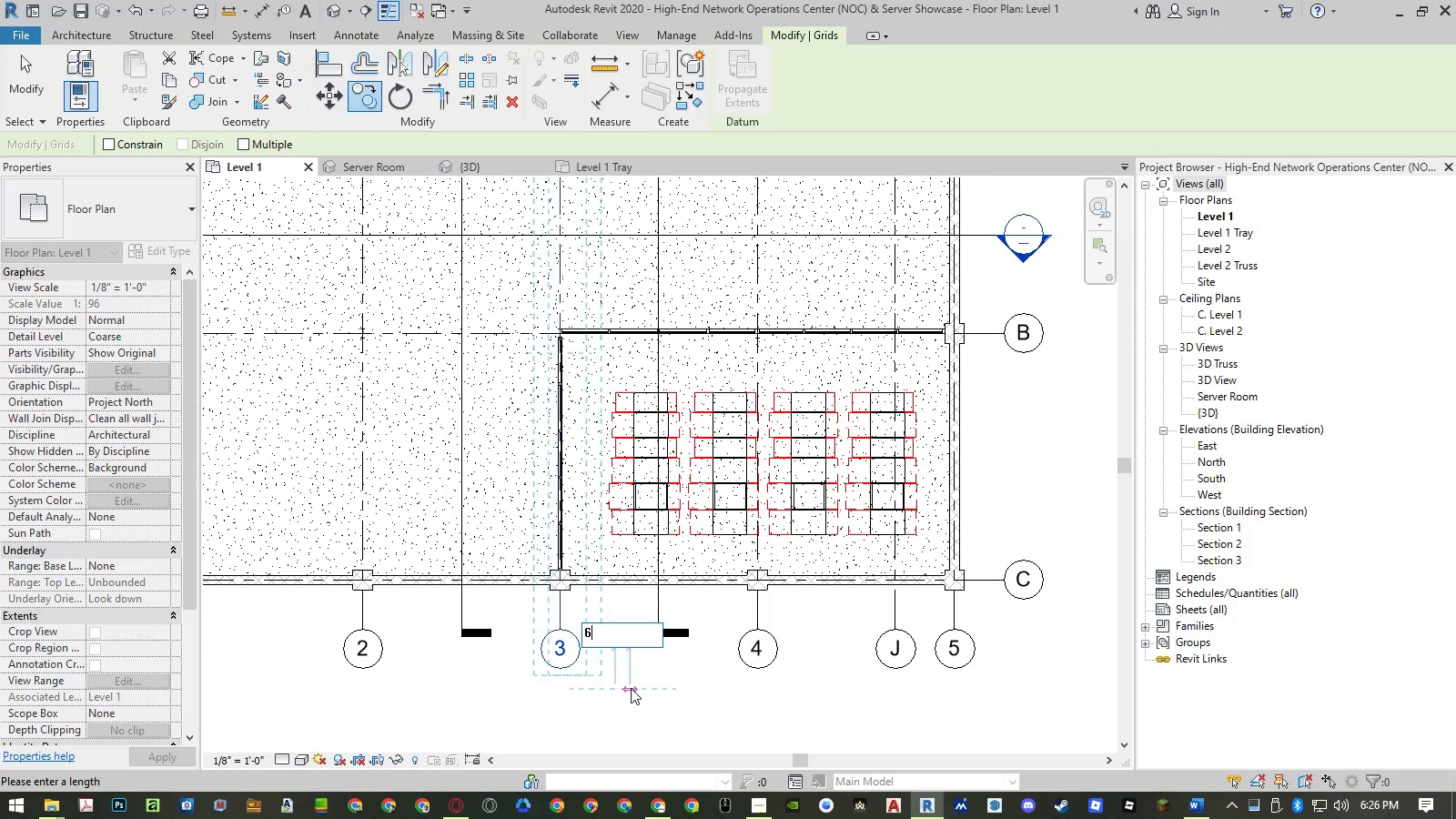 
key(NumpadEnter)
 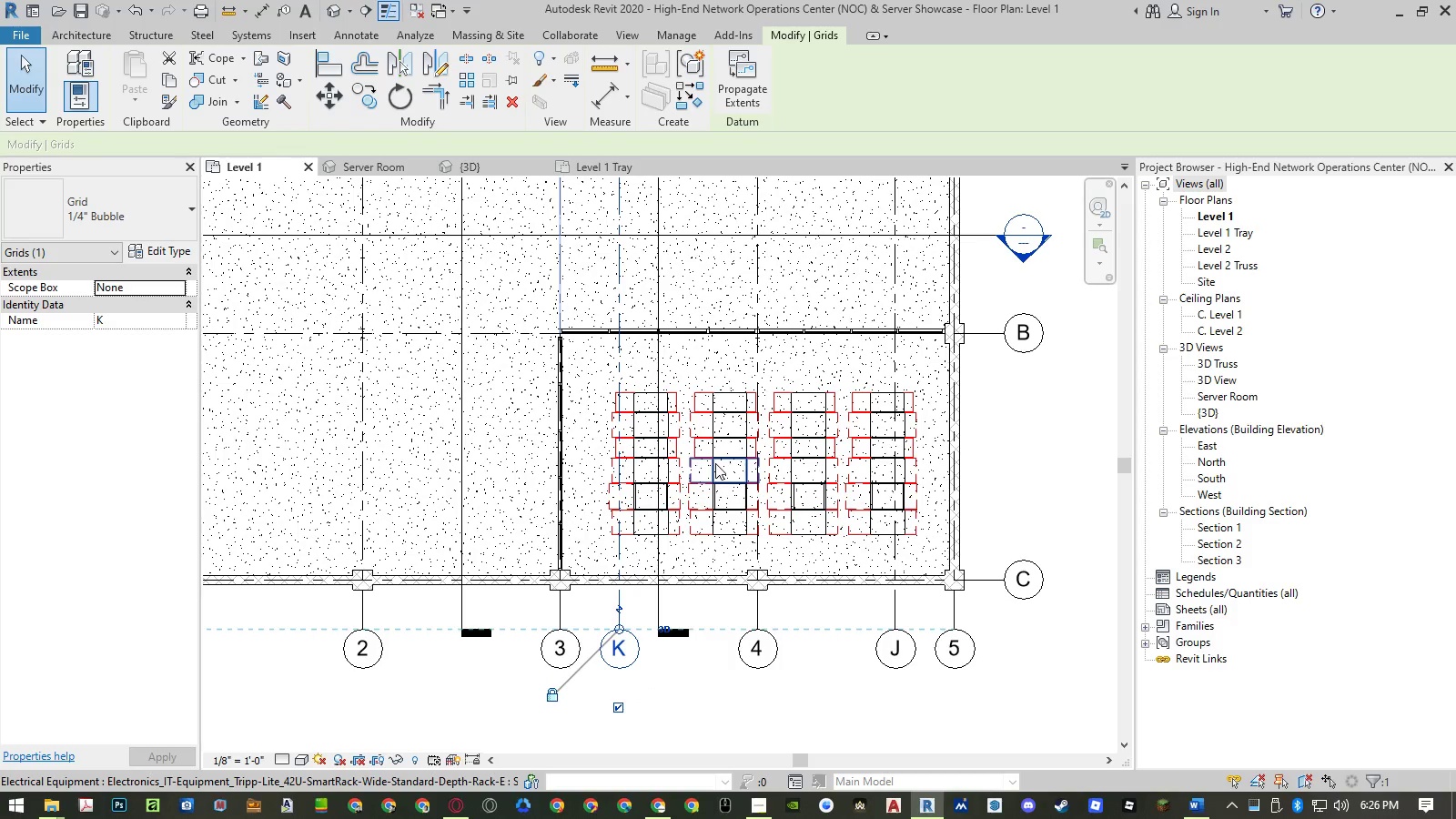 
key(Escape)
 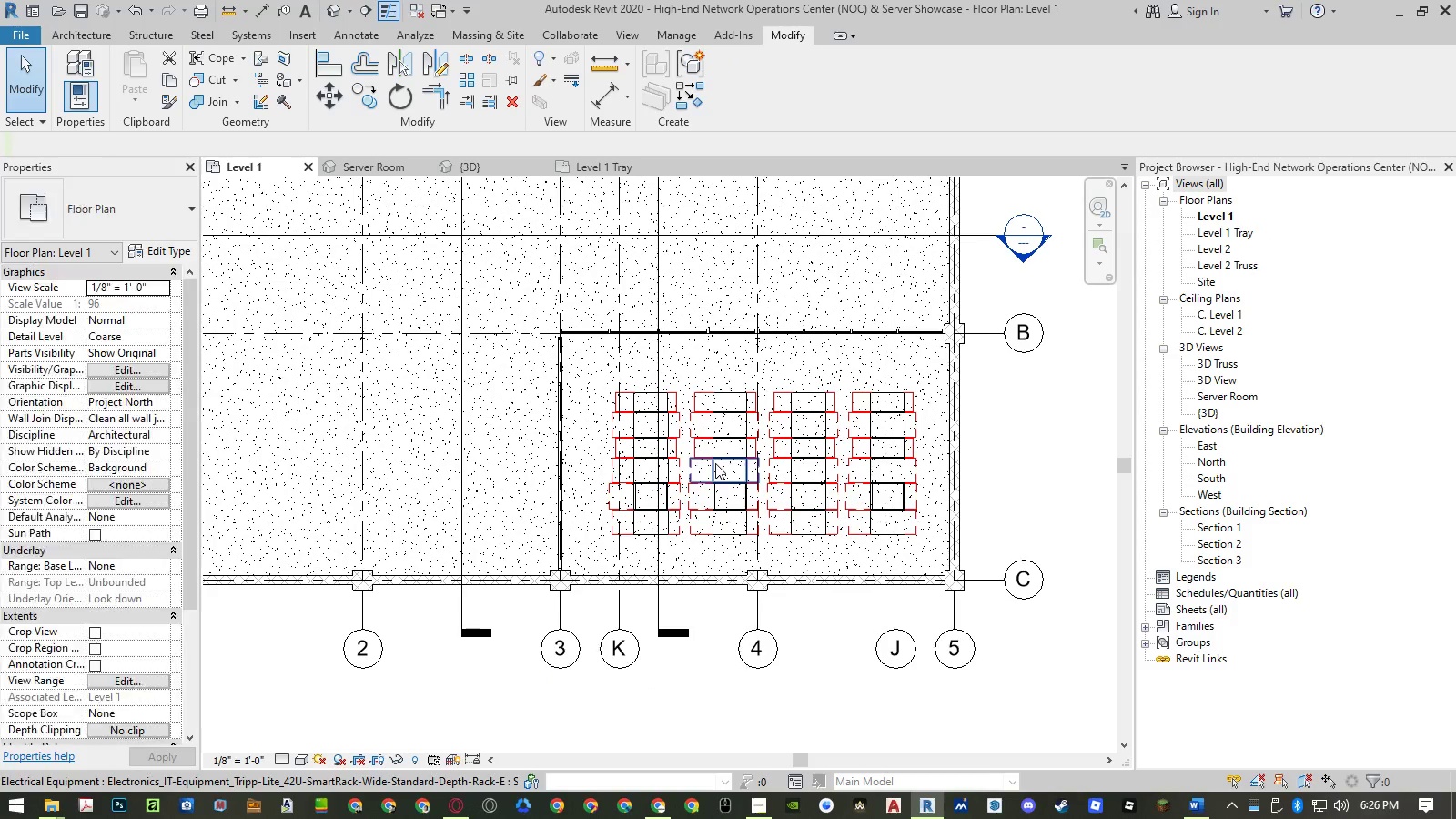 
key(Escape)
 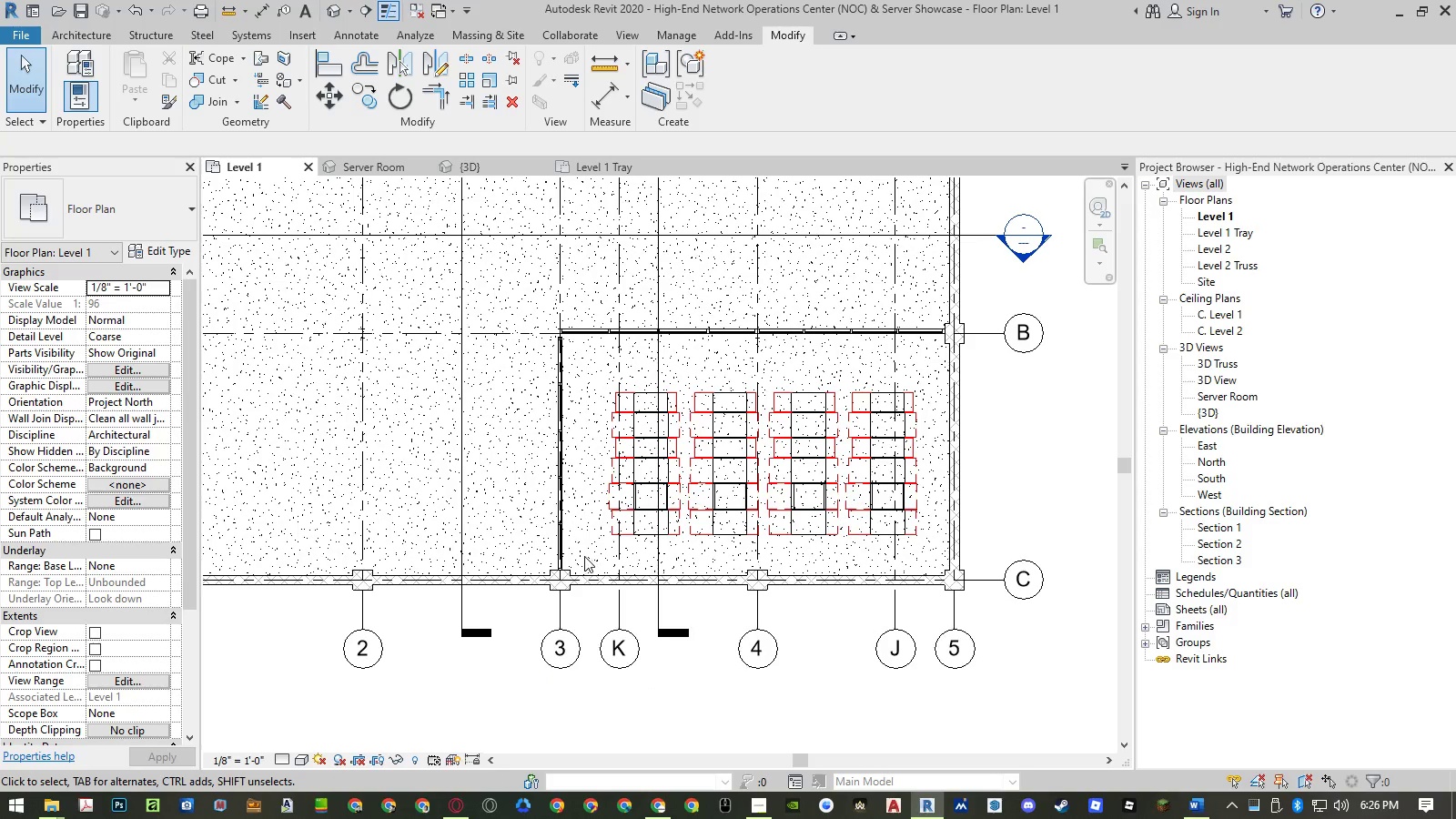 
left_click_drag(start_coordinate=[583, 556], to_coordinate=[925, 359])
 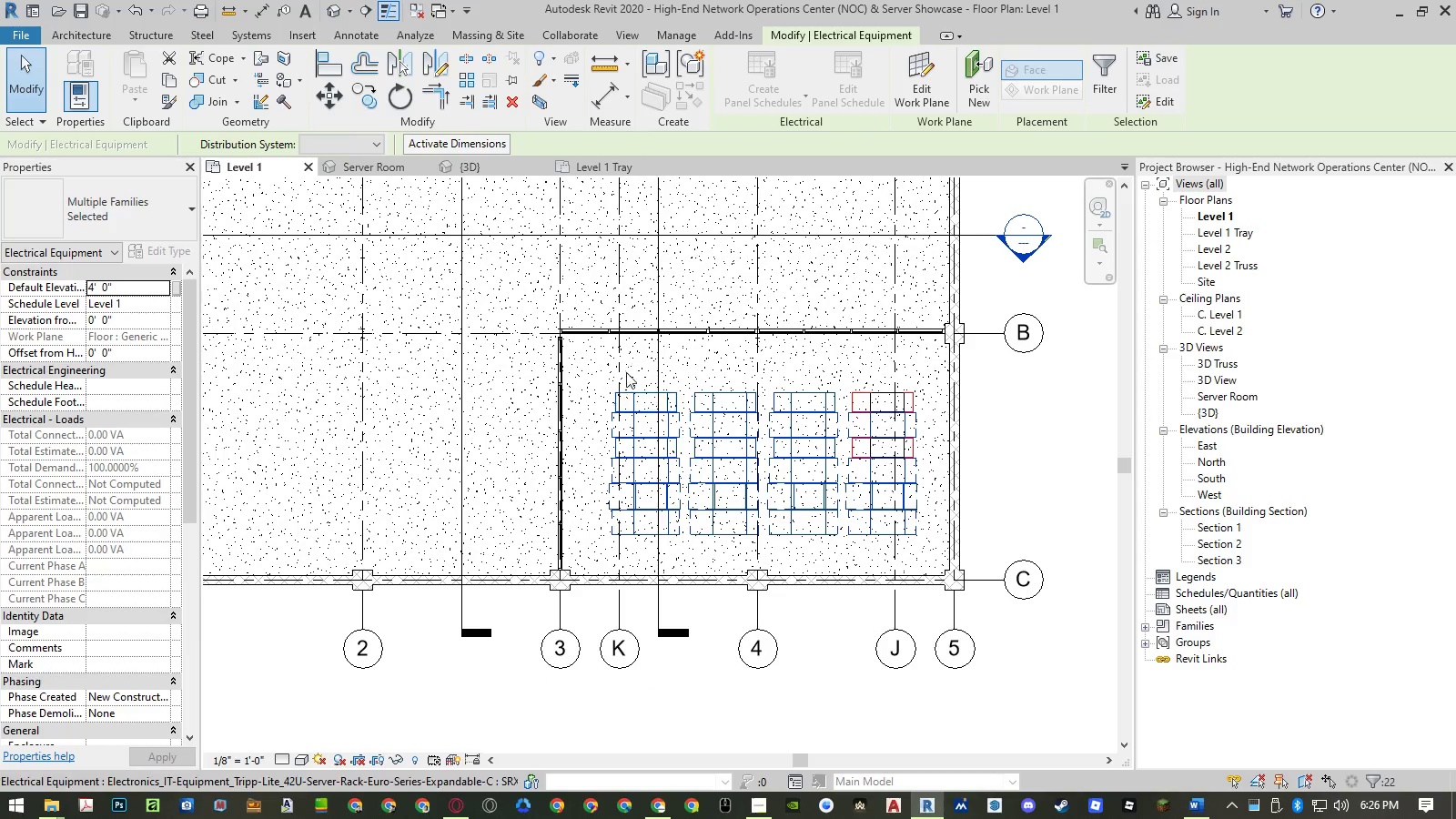 
hold_key(key=ControlLeft, duration=1.52)
left_click_drag(start_coordinate=[586, 366], to_coordinate=[941, 561])
 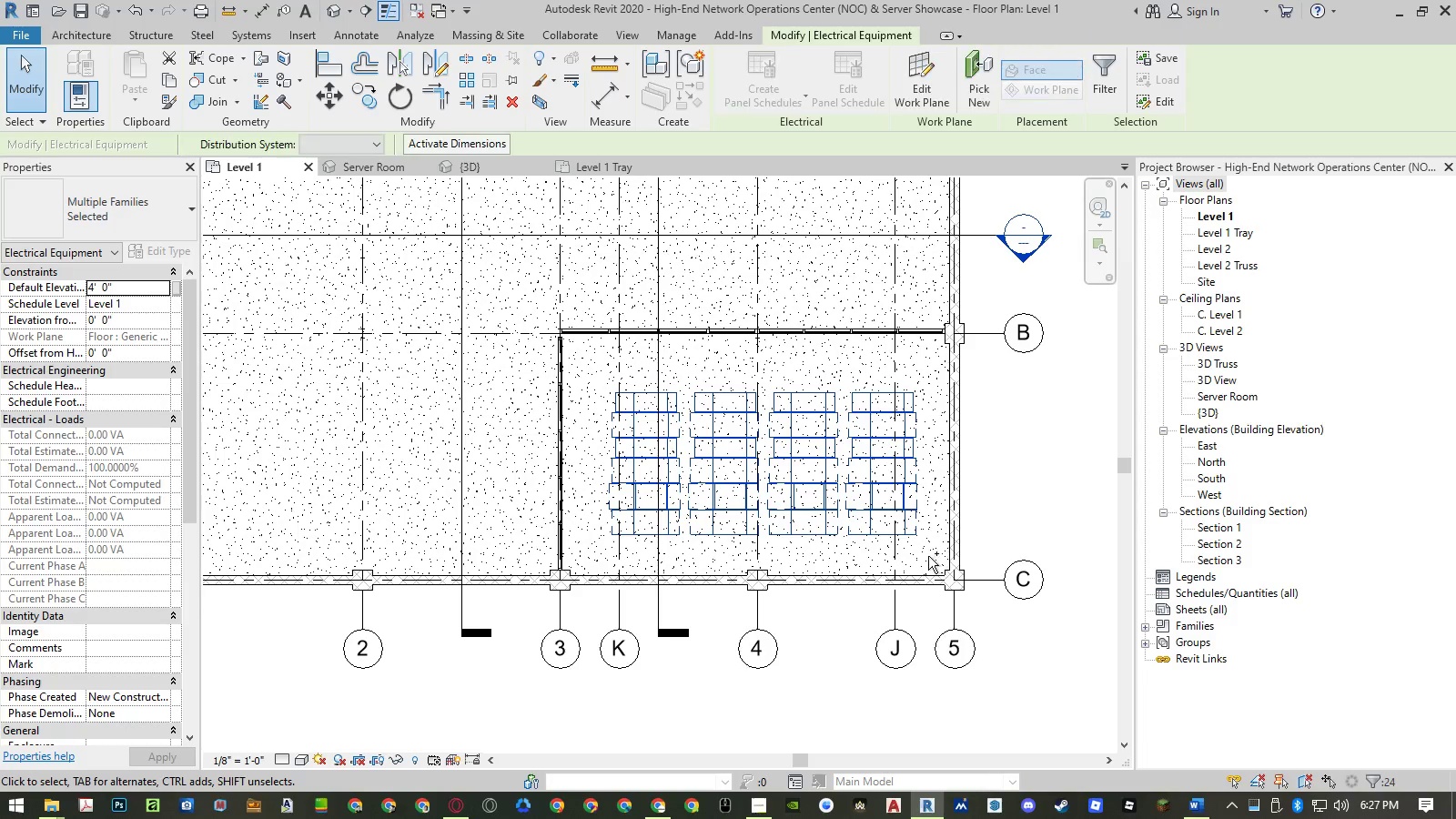 
hold_key(key=ControlLeft, duration=1.47)
 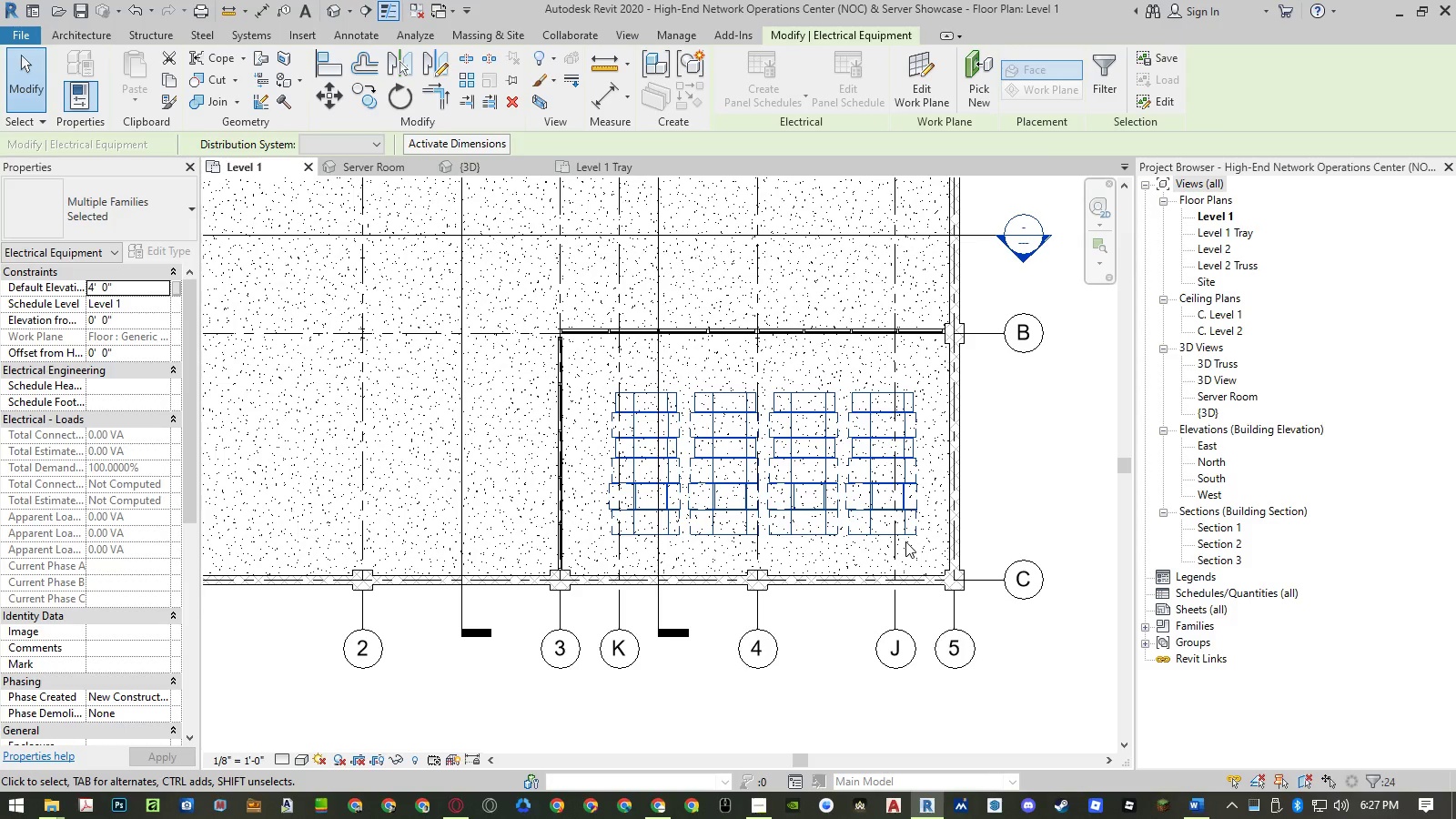 
hold_key(key=M, duration=9.5)
 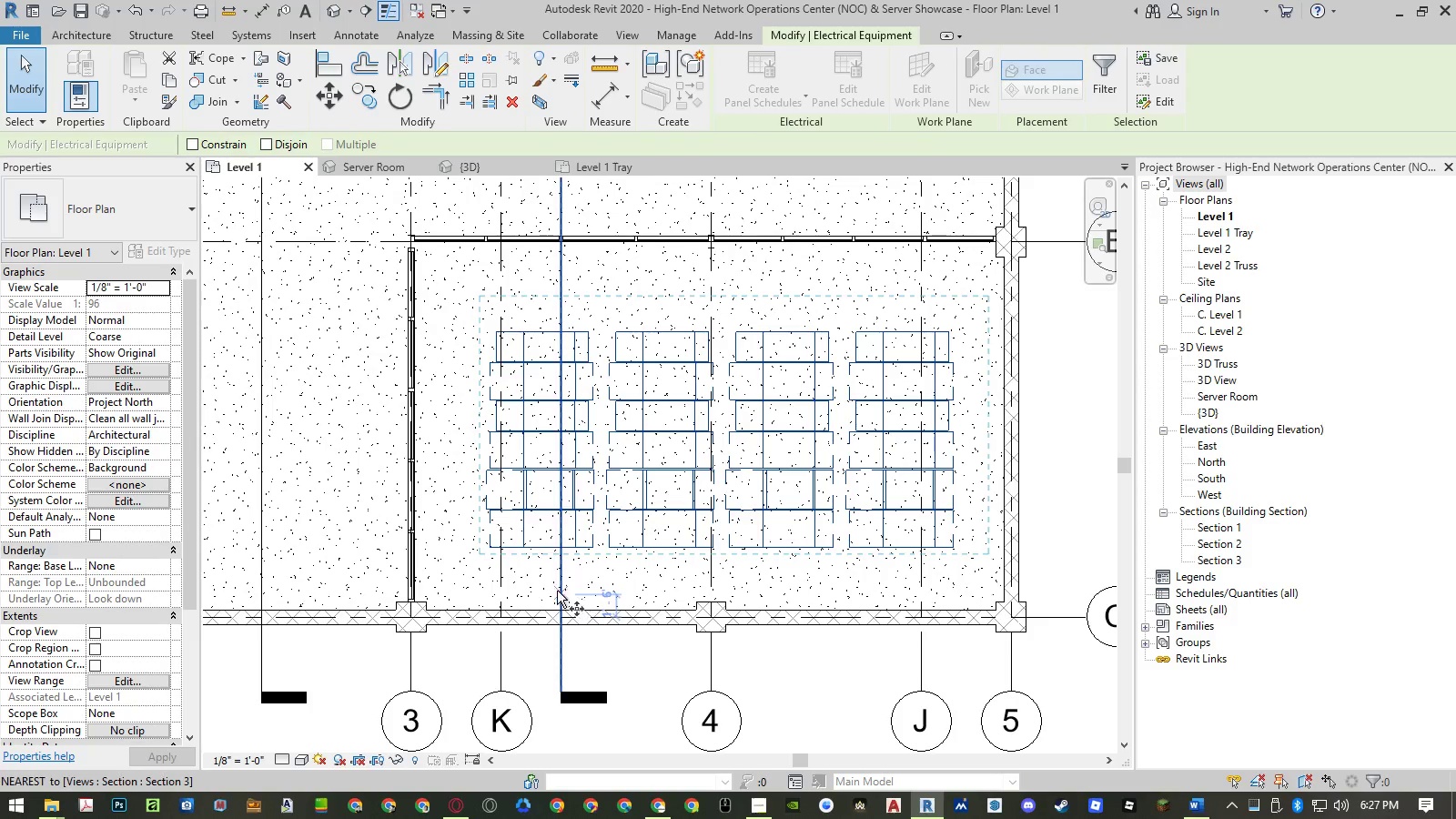 
key(V)
 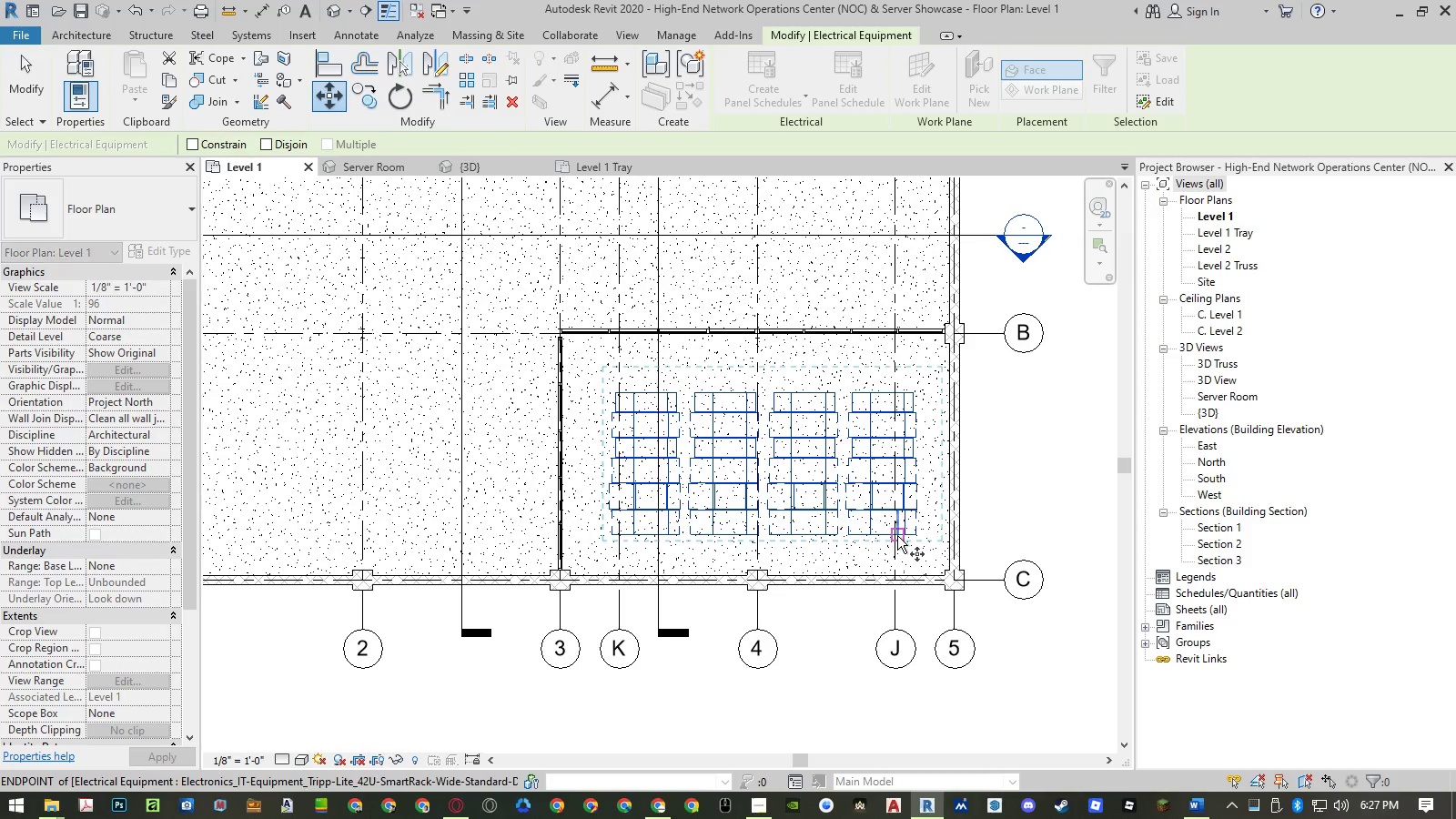 
scroll: coordinate [903, 537], scroll_direction: up, amount: 7.0
 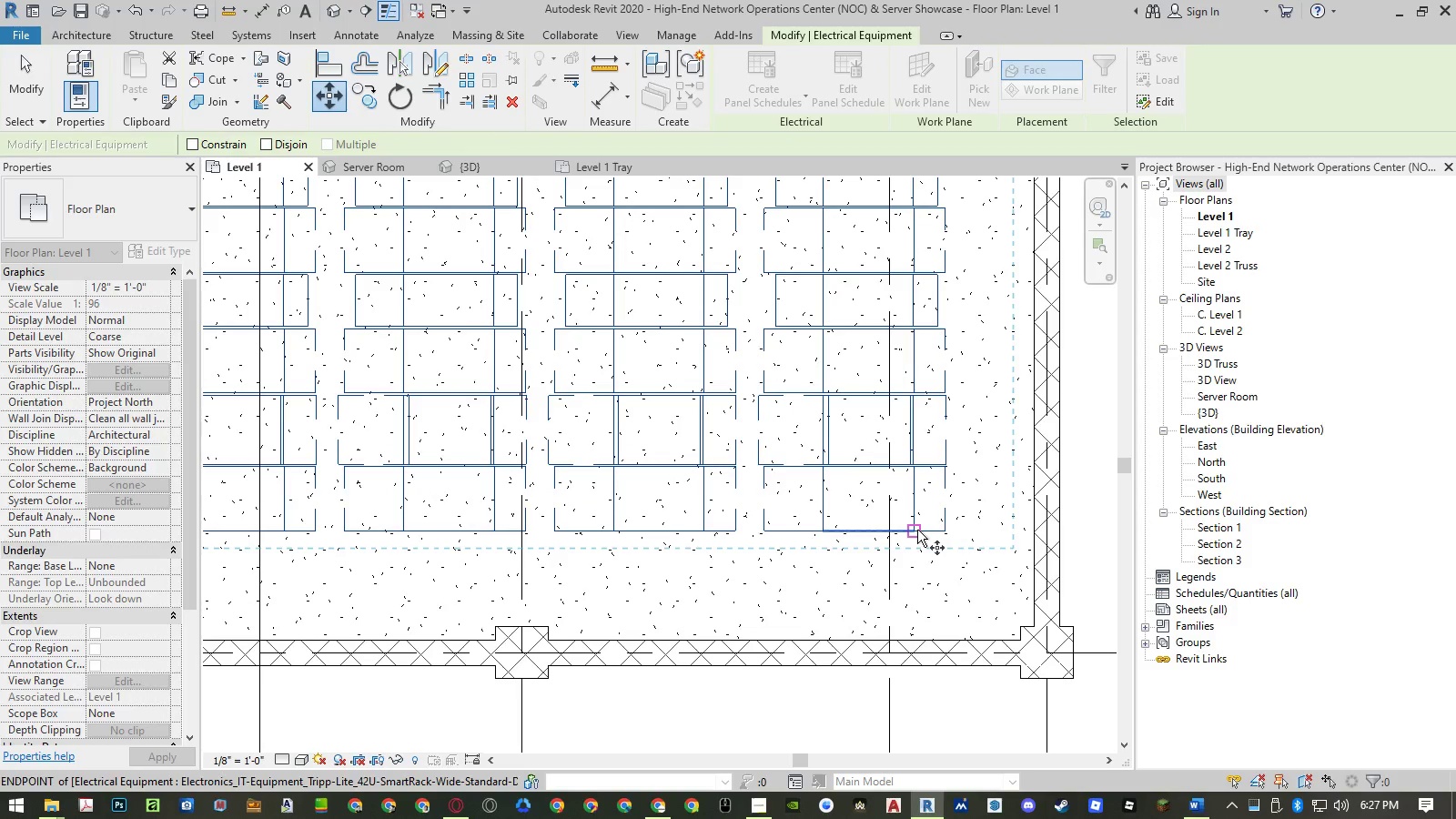 
left_click([917, 530])
 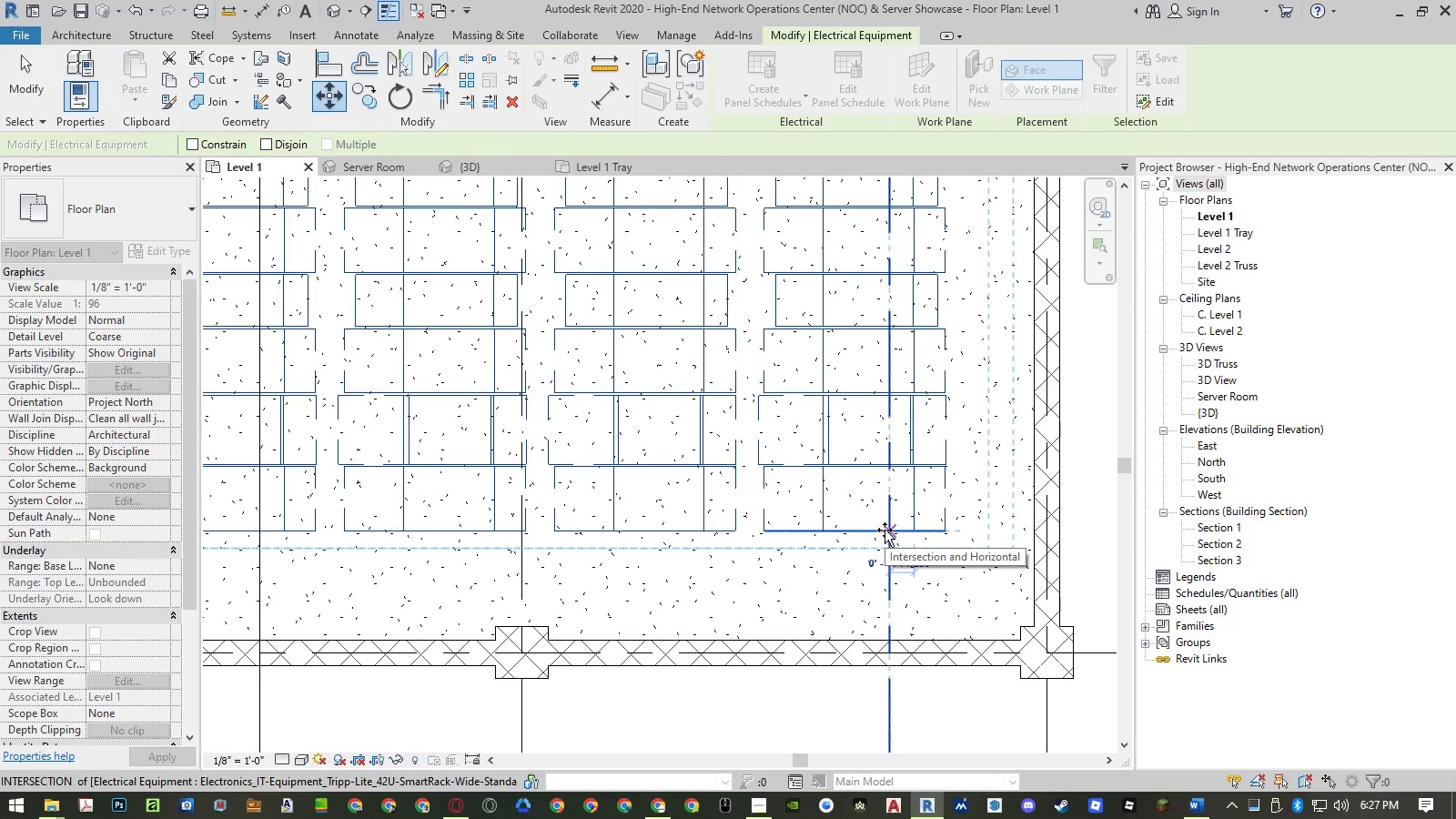 
key(Escape)
 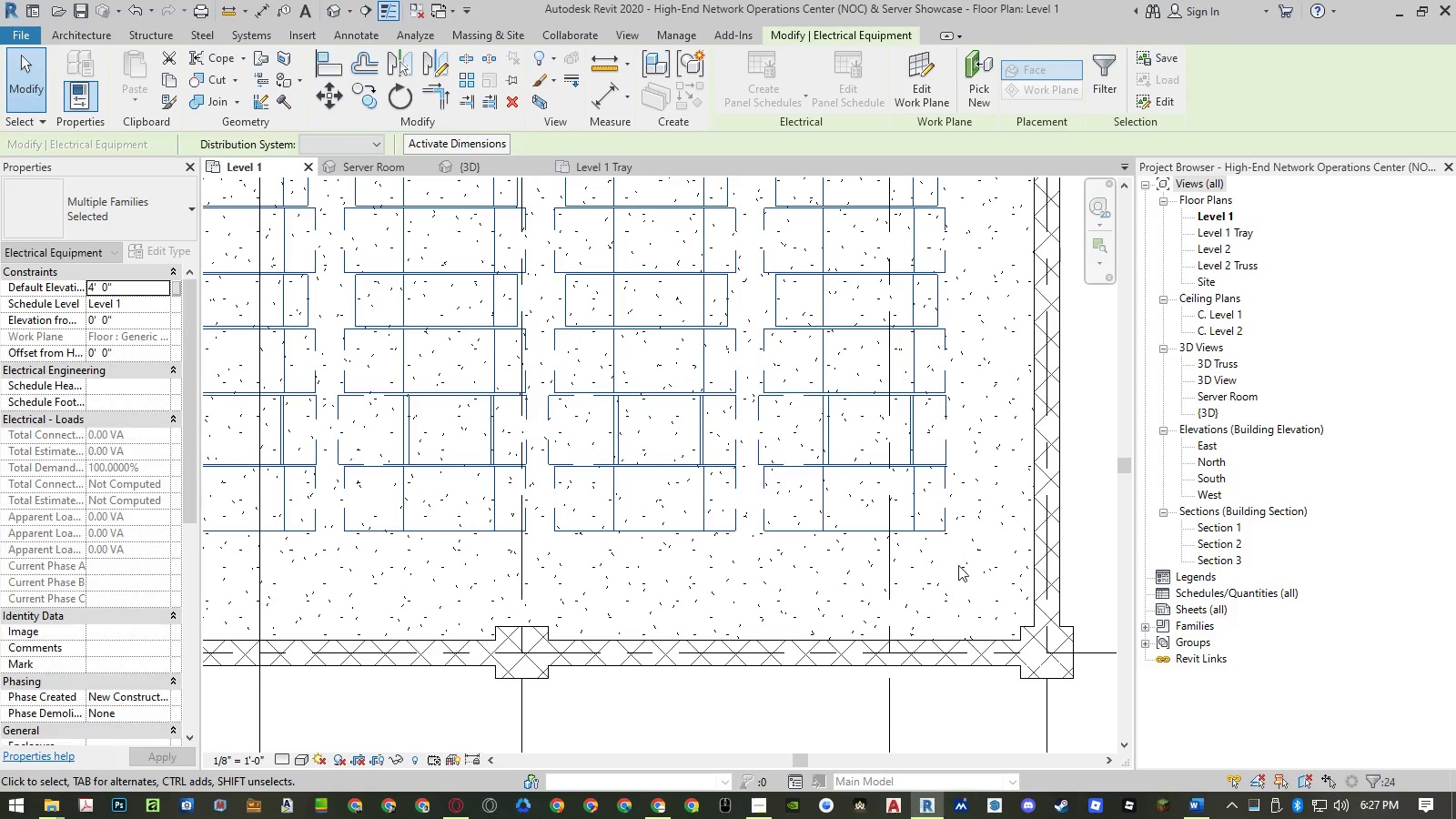 
scroll: coordinate [964, 570], scroll_direction: down, amount: 4.0
 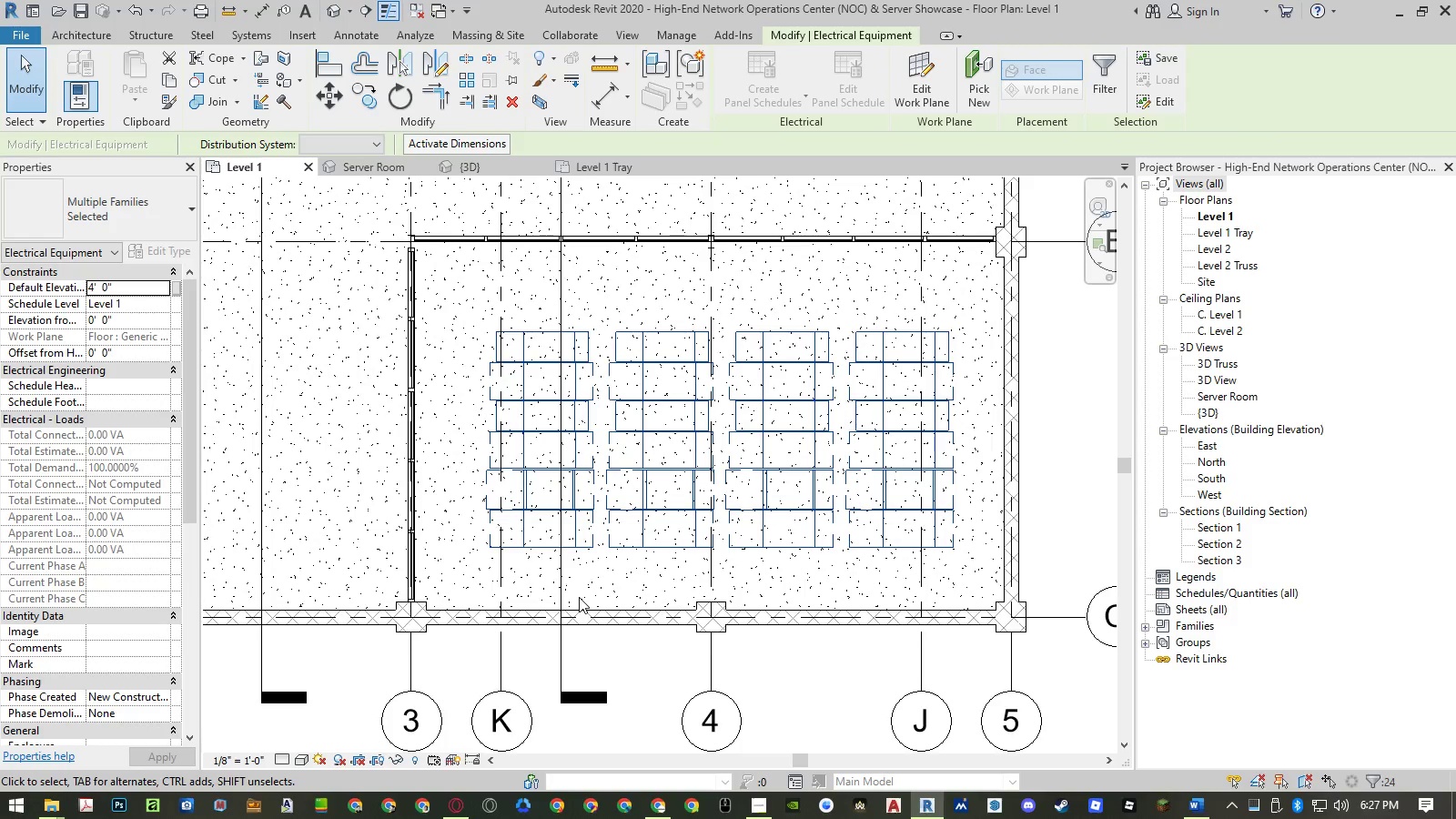 
key(V)
 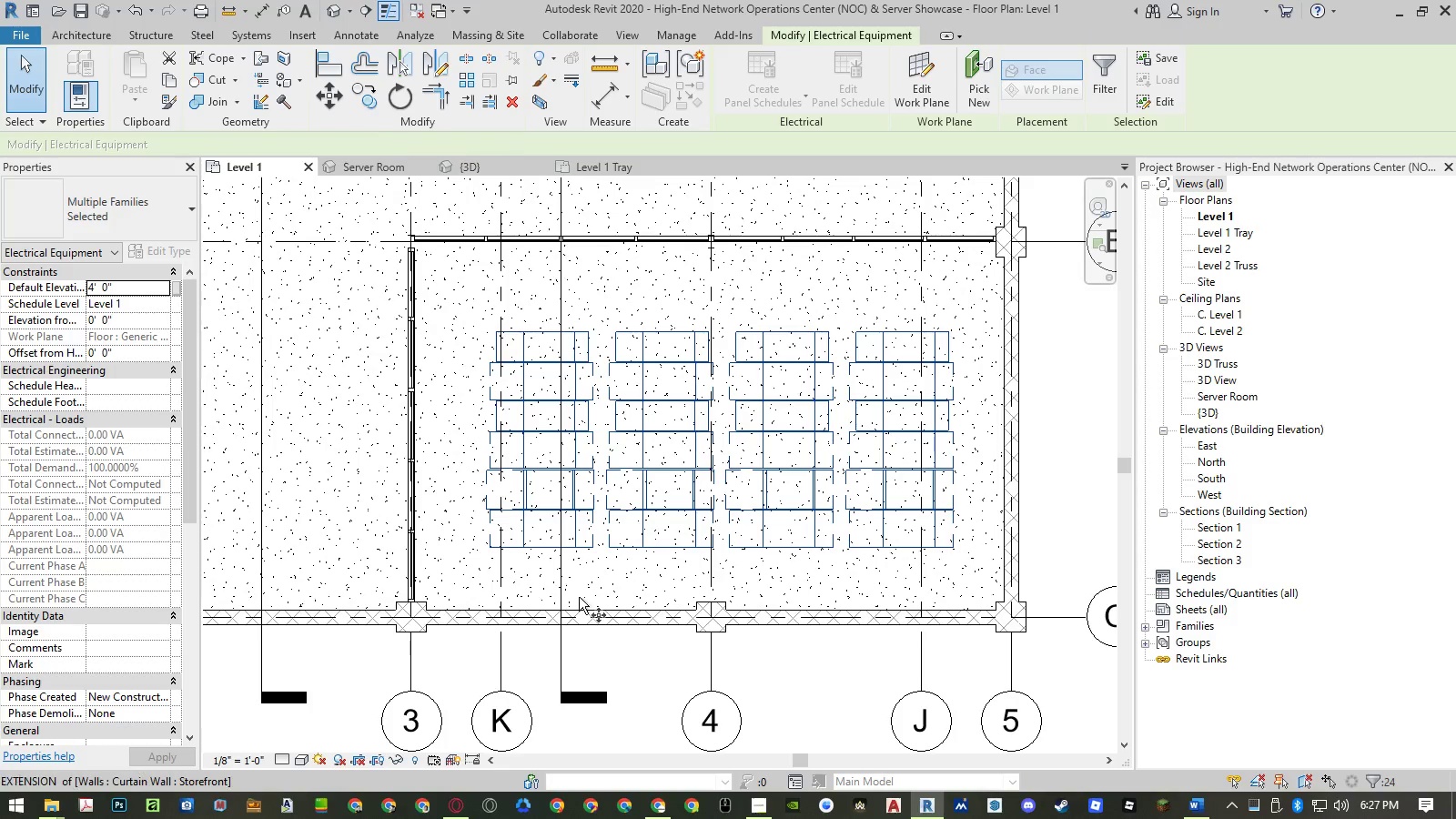 
key(Space)
 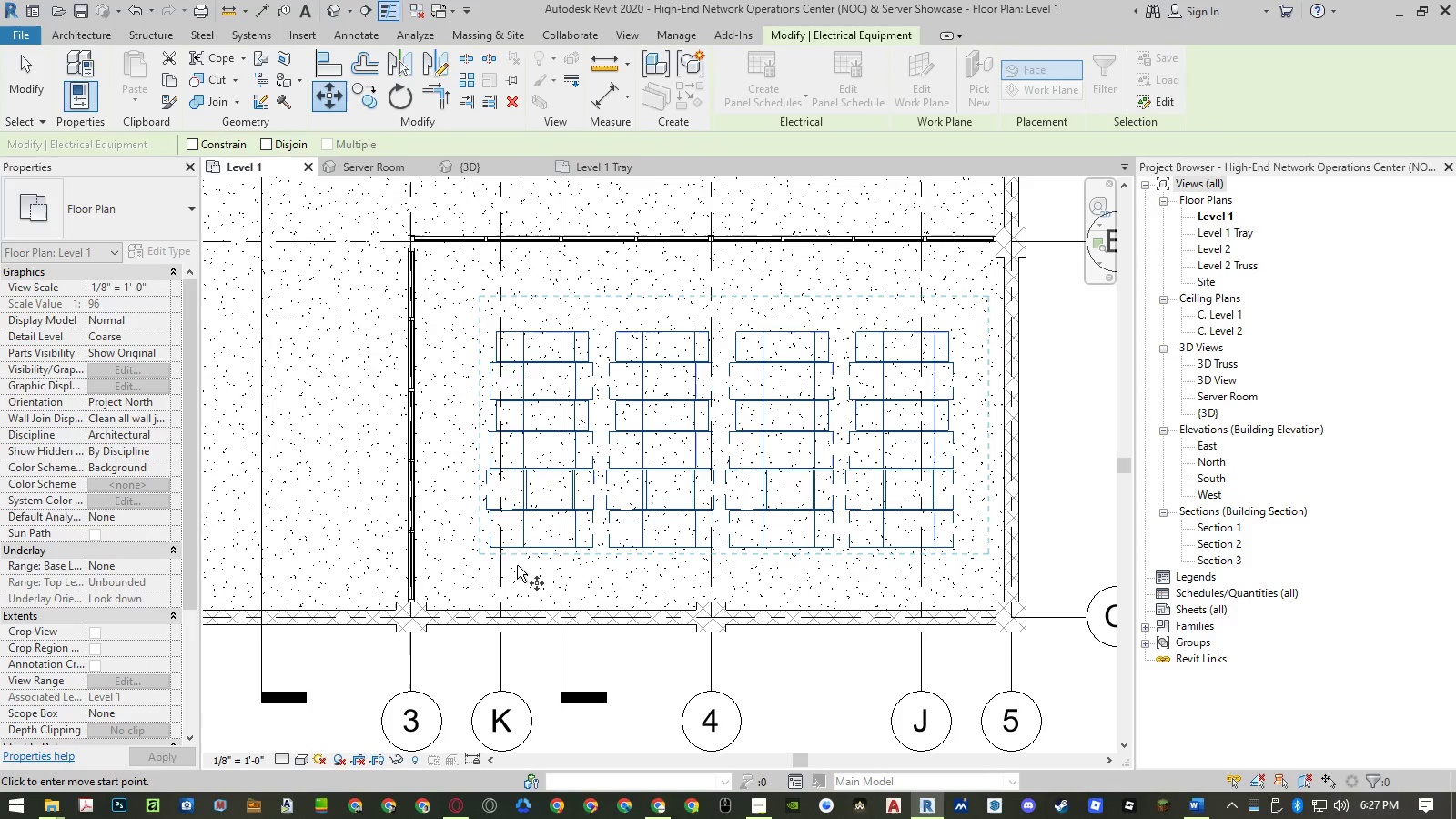 
scroll: coordinate [500, 554], scroll_direction: up, amount: 3.0
 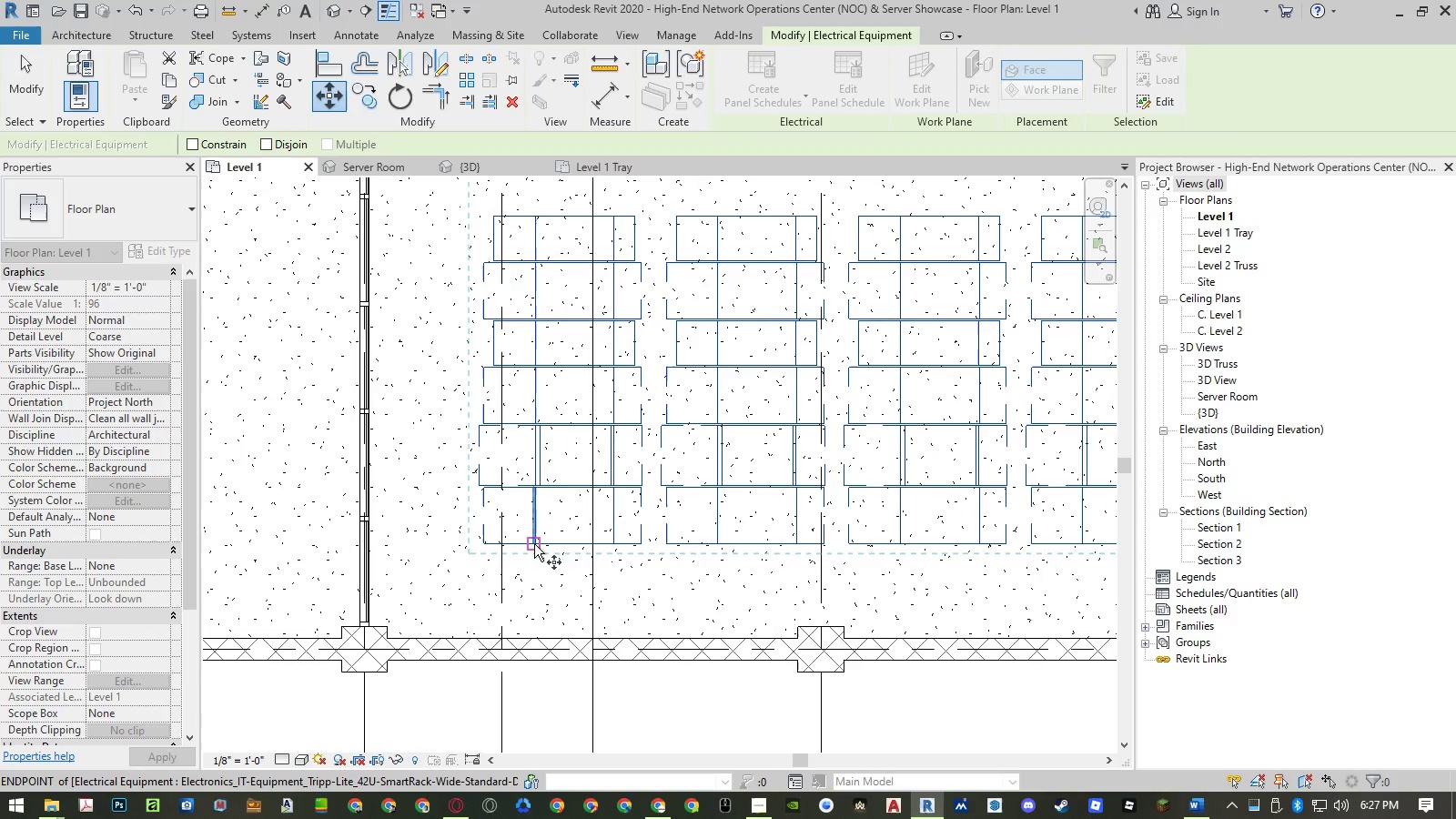 
left_click([534, 544])
 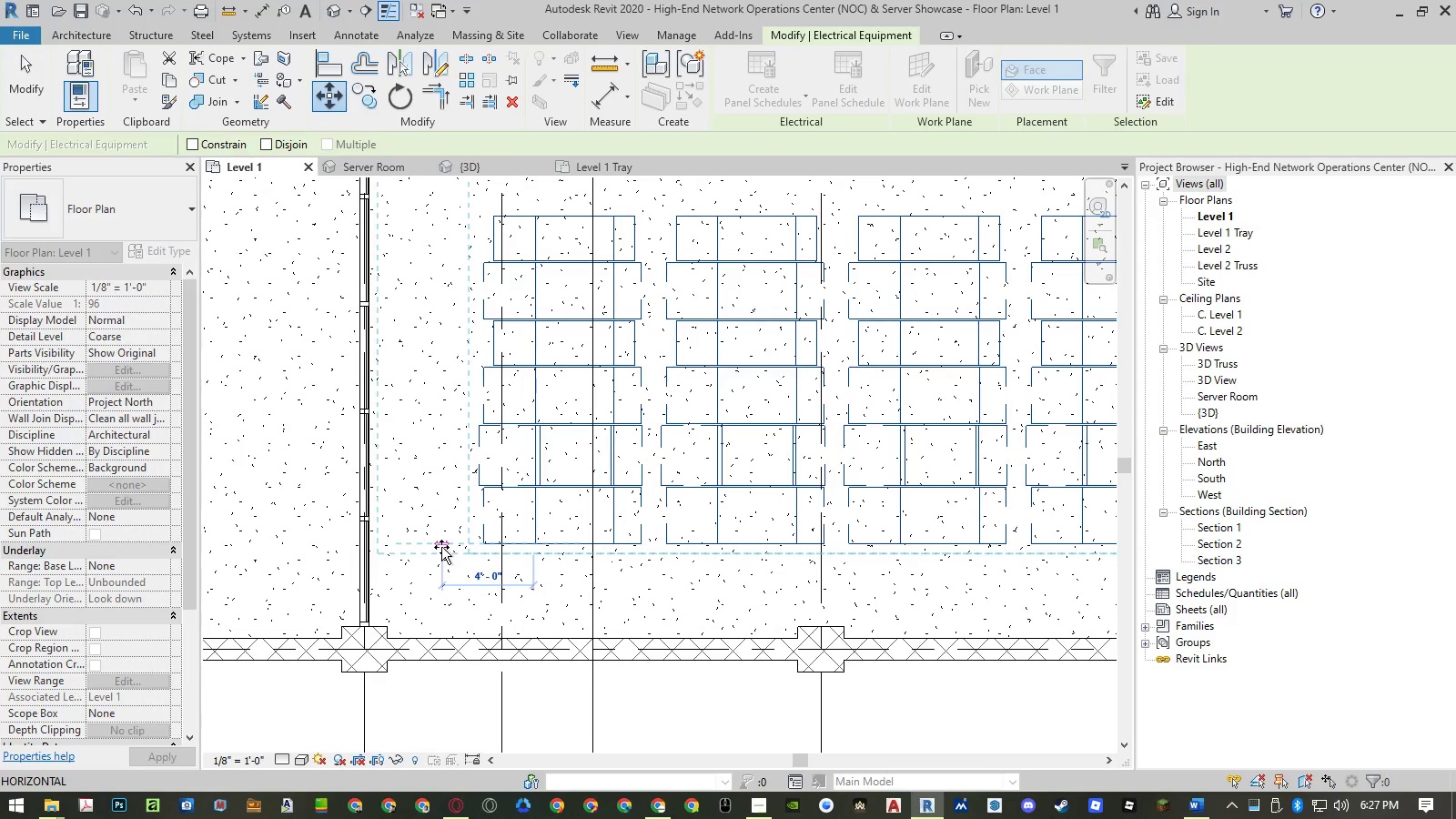 
key(Numpad1)
 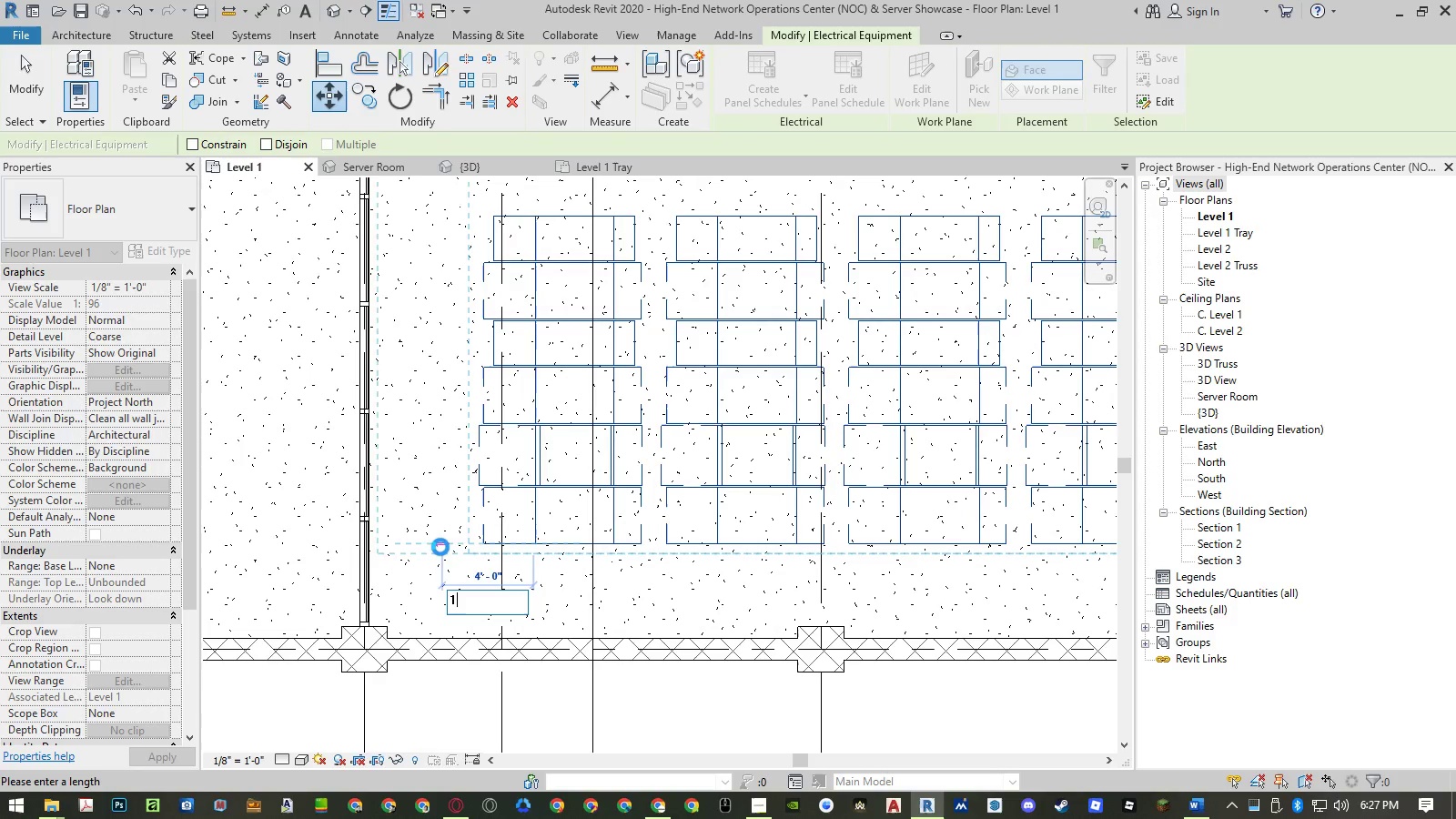 
key(NumpadEnter)
 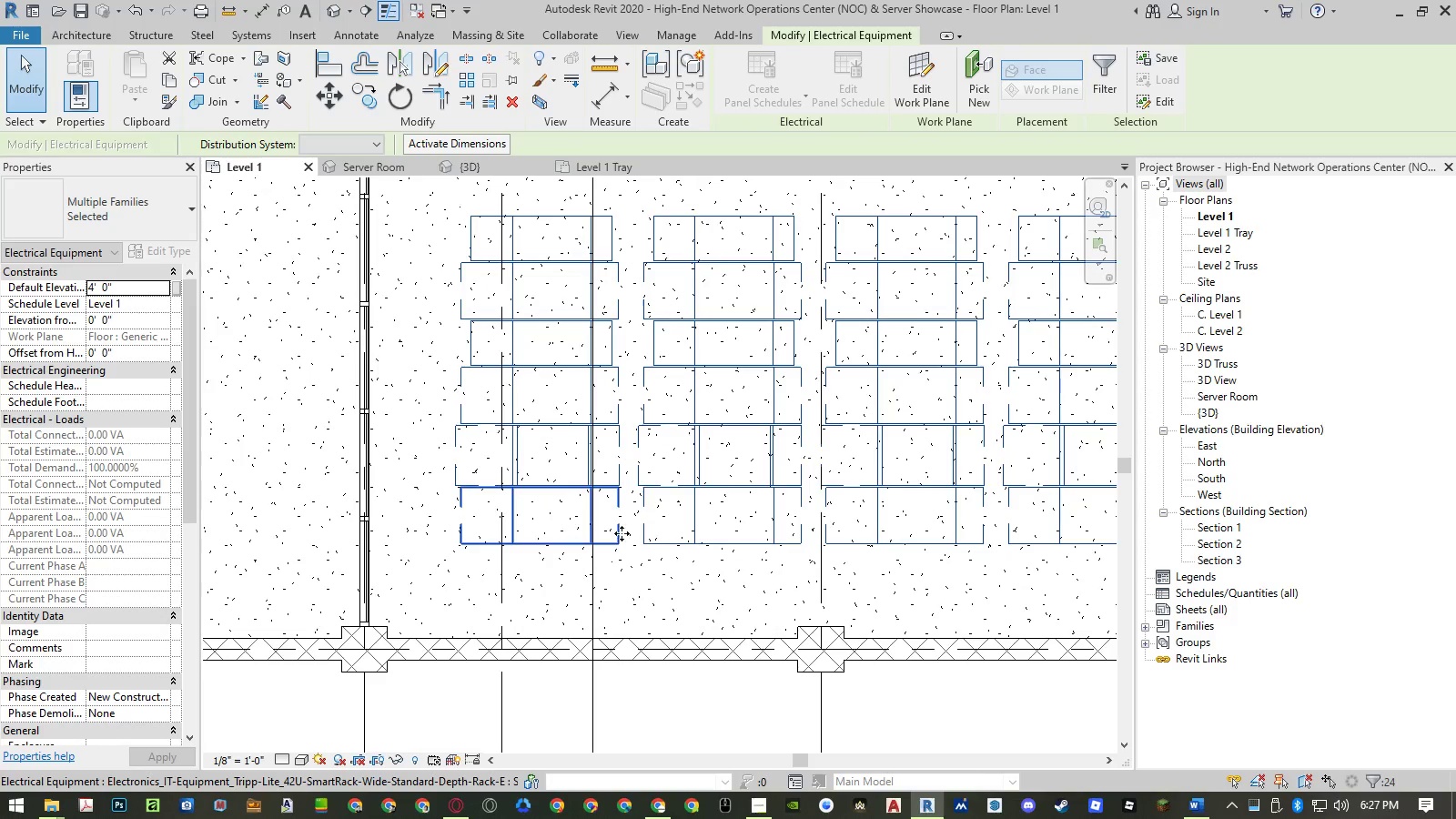 
key(Escape)
 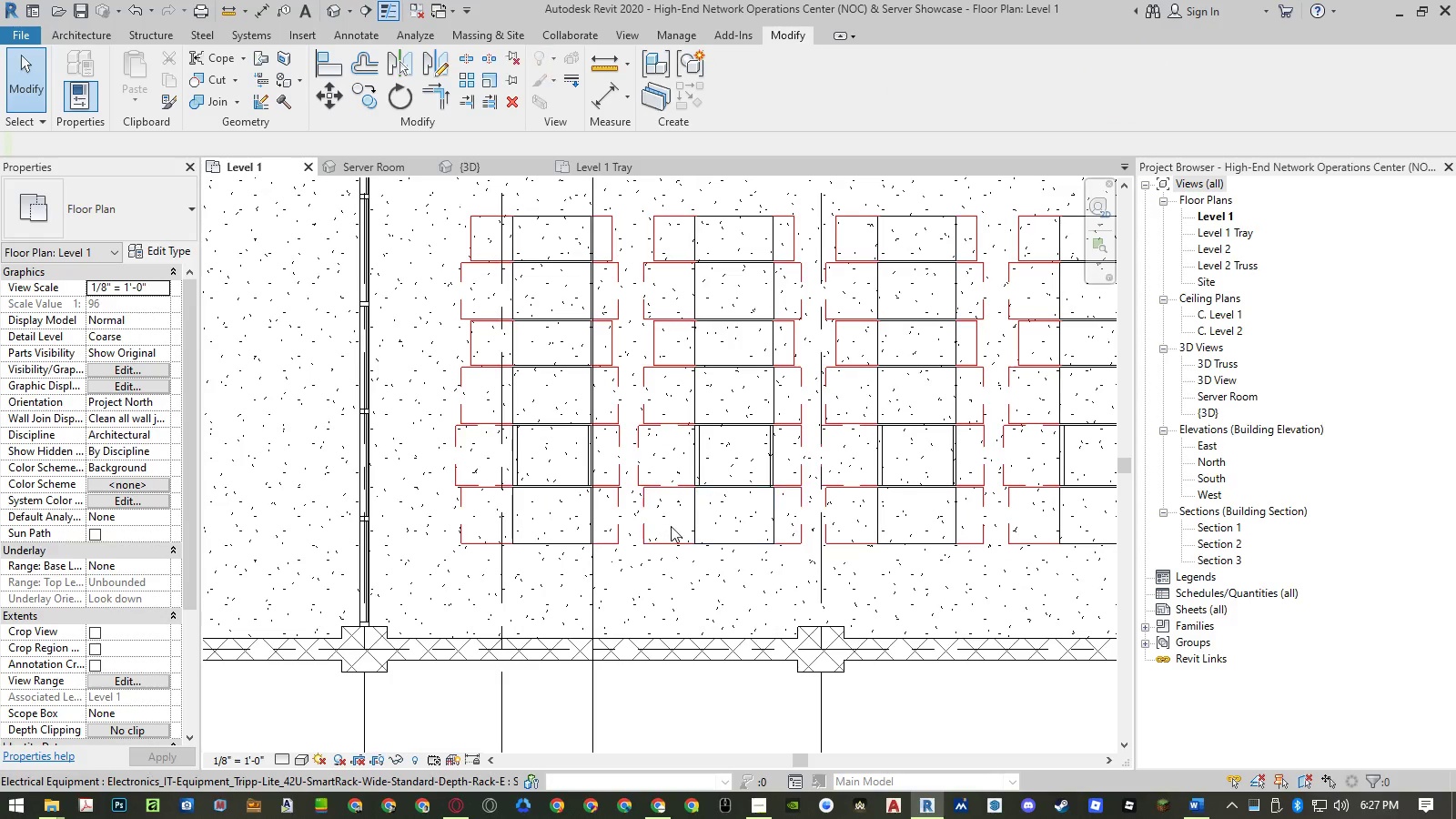 
scroll: coordinate [676, 527], scroll_direction: down, amount: 6.0
 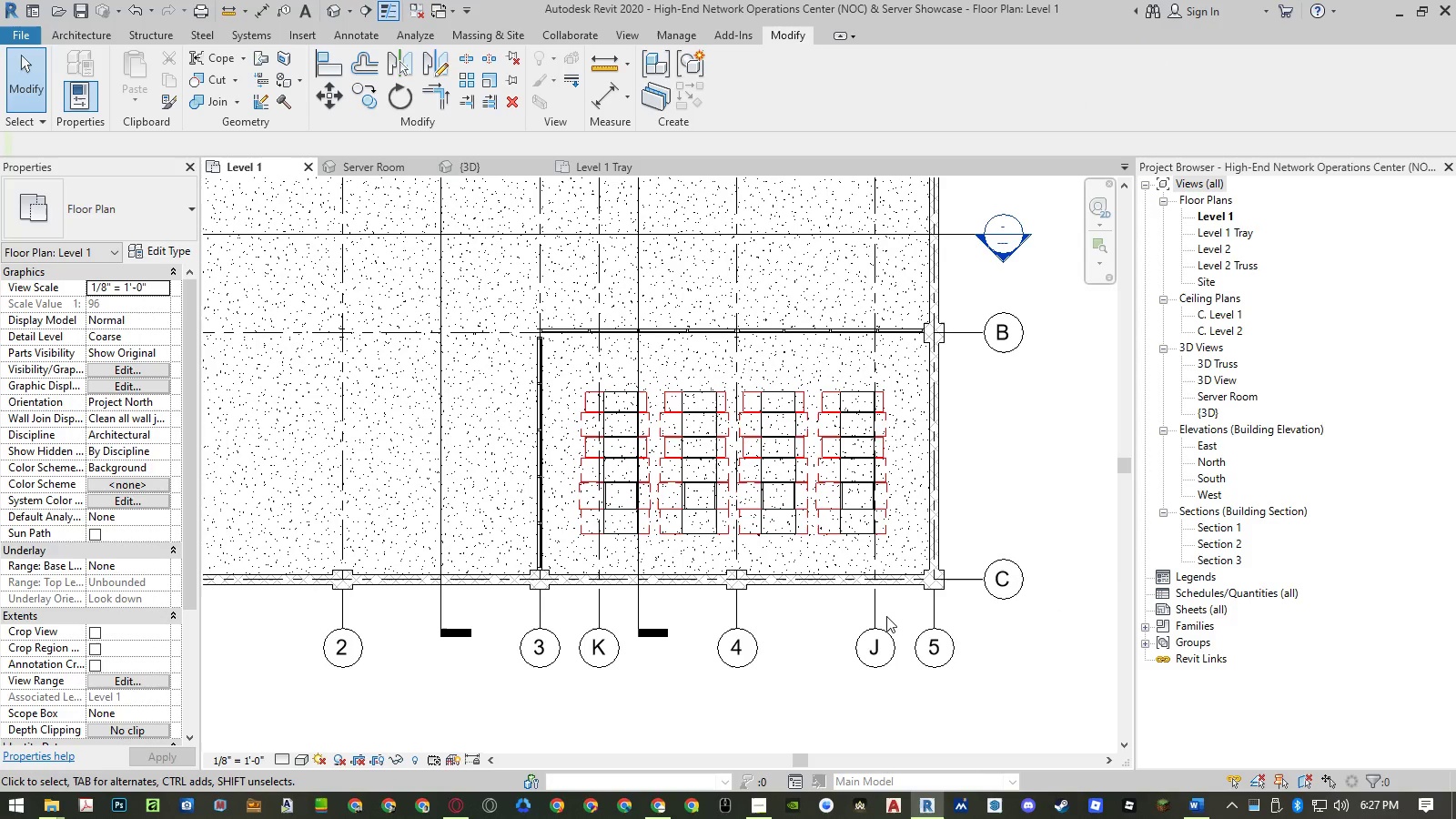 
left_click([875, 616])
 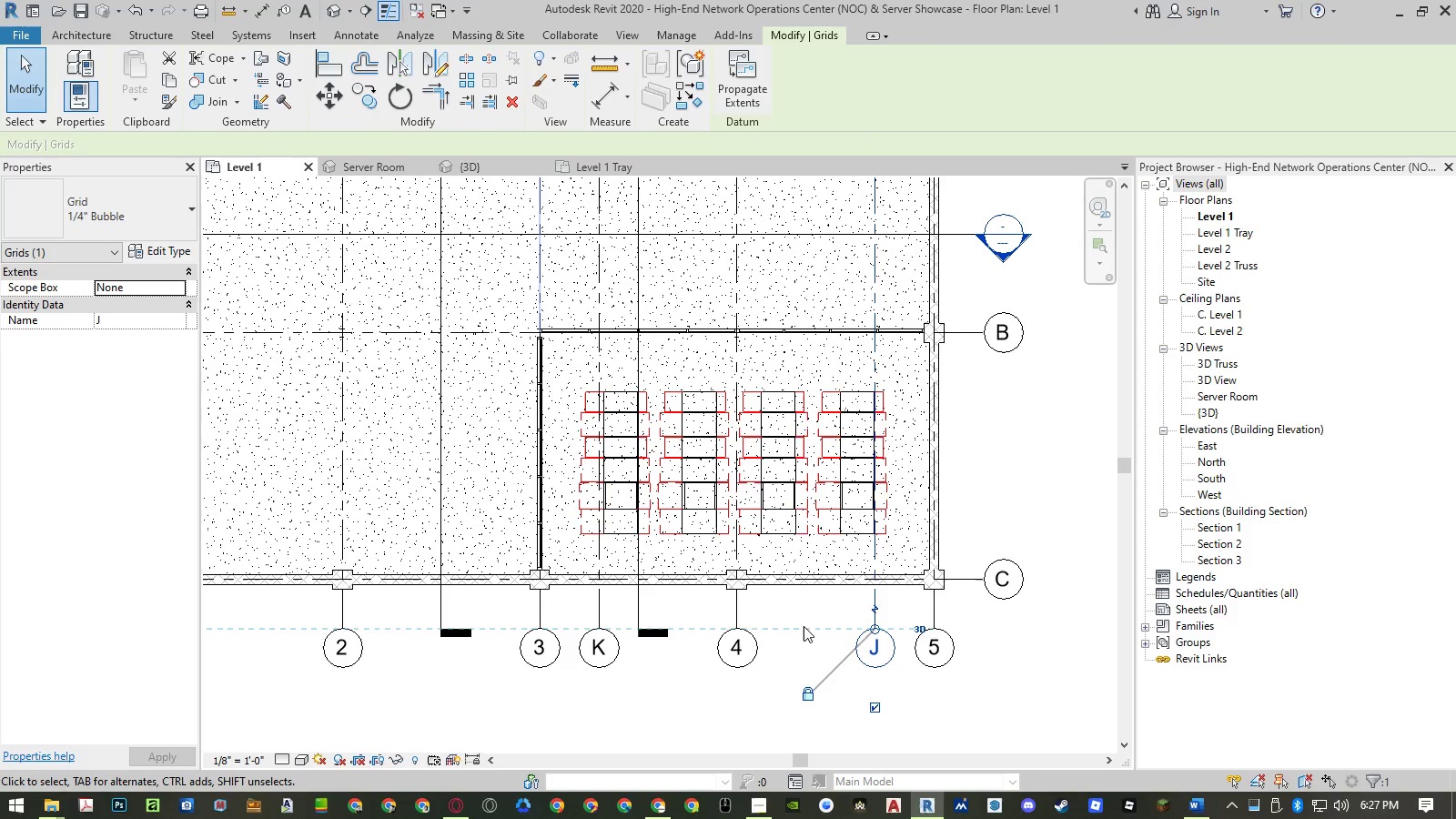 
key(Delete)
 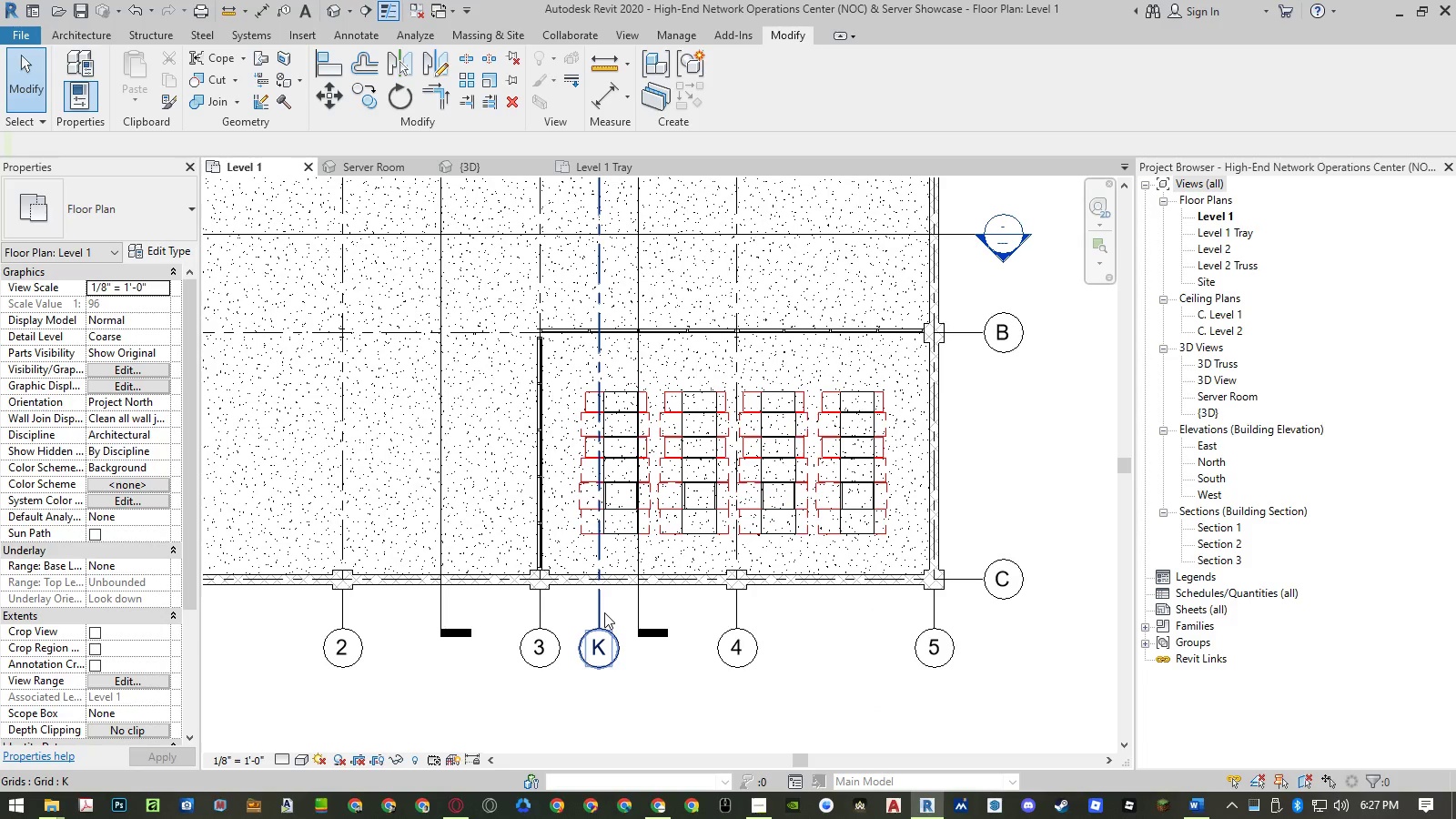 
left_click([602, 612])
 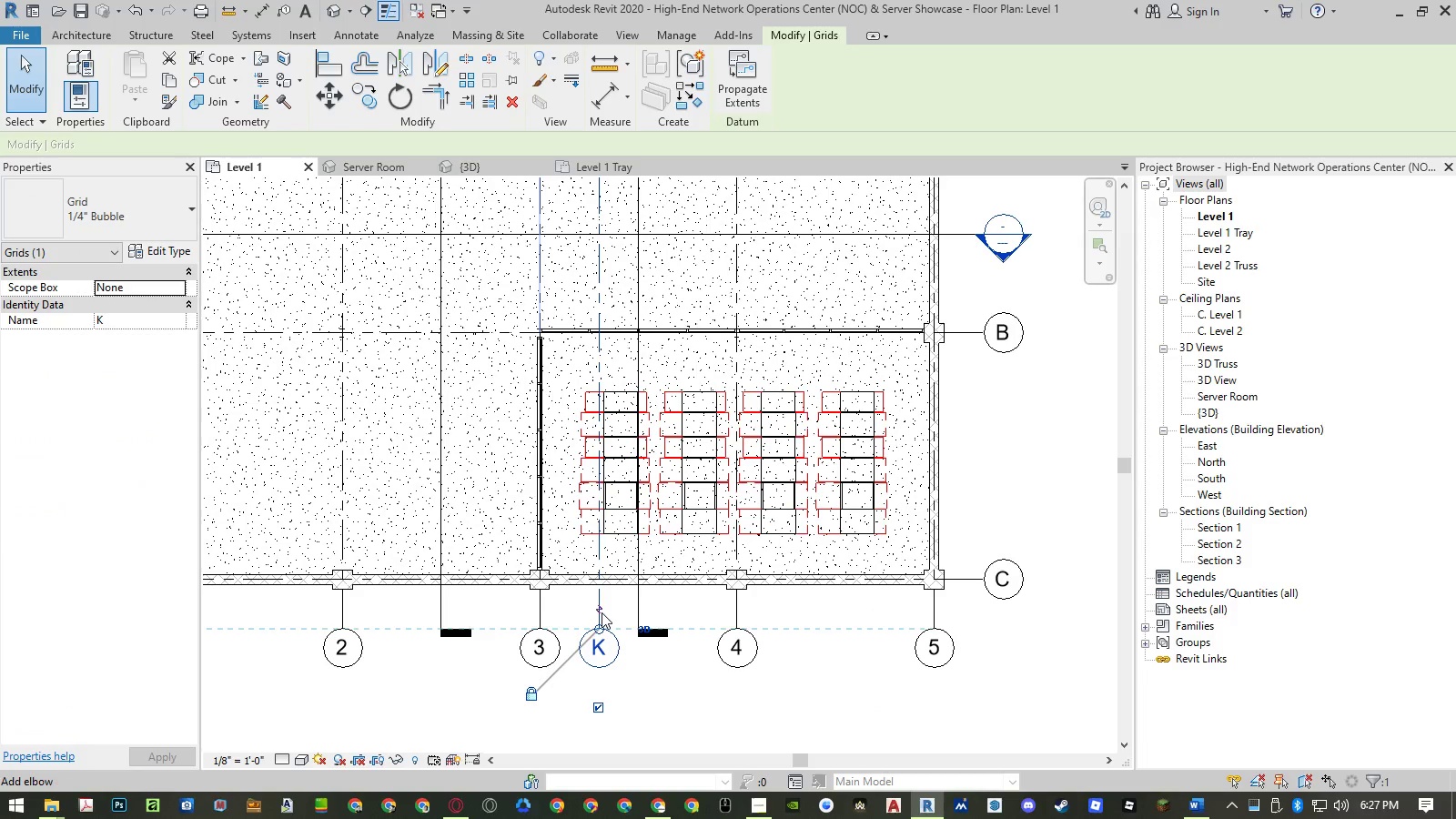 
key(Delete)
 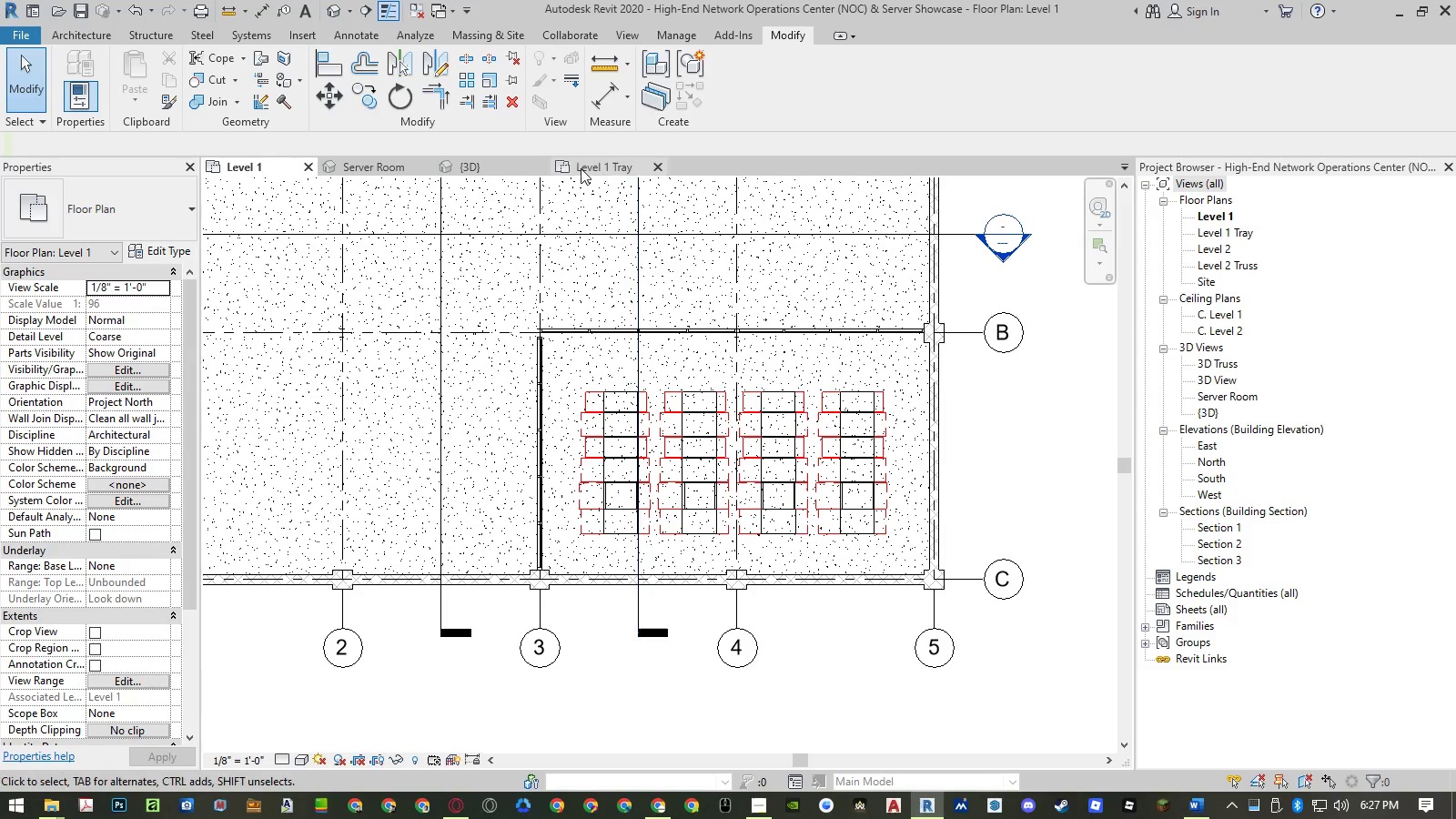 
left_click([580, 168])
 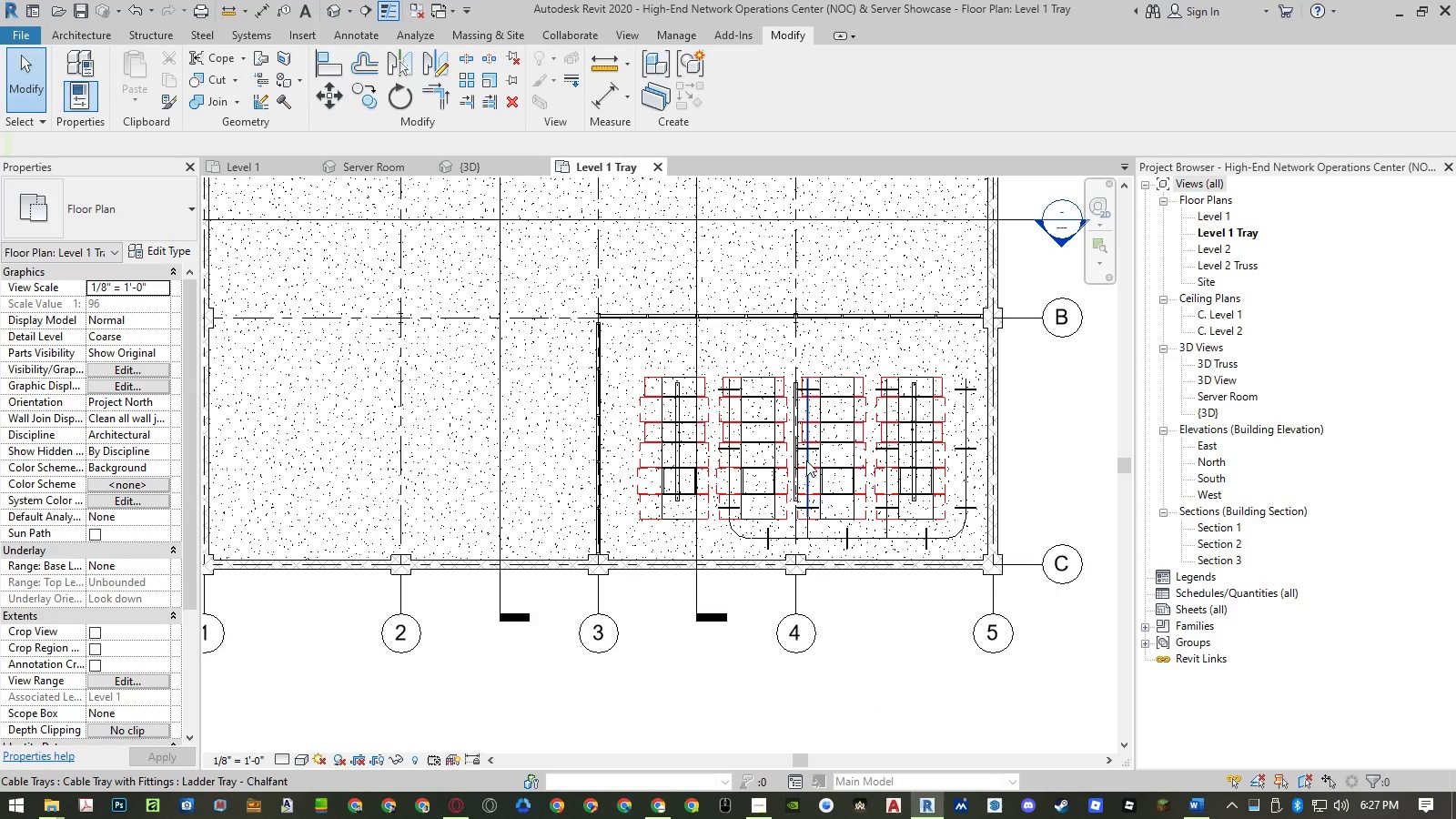 
scroll: coordinate [804, 464], scroll_direction: up, amount: 3.0
 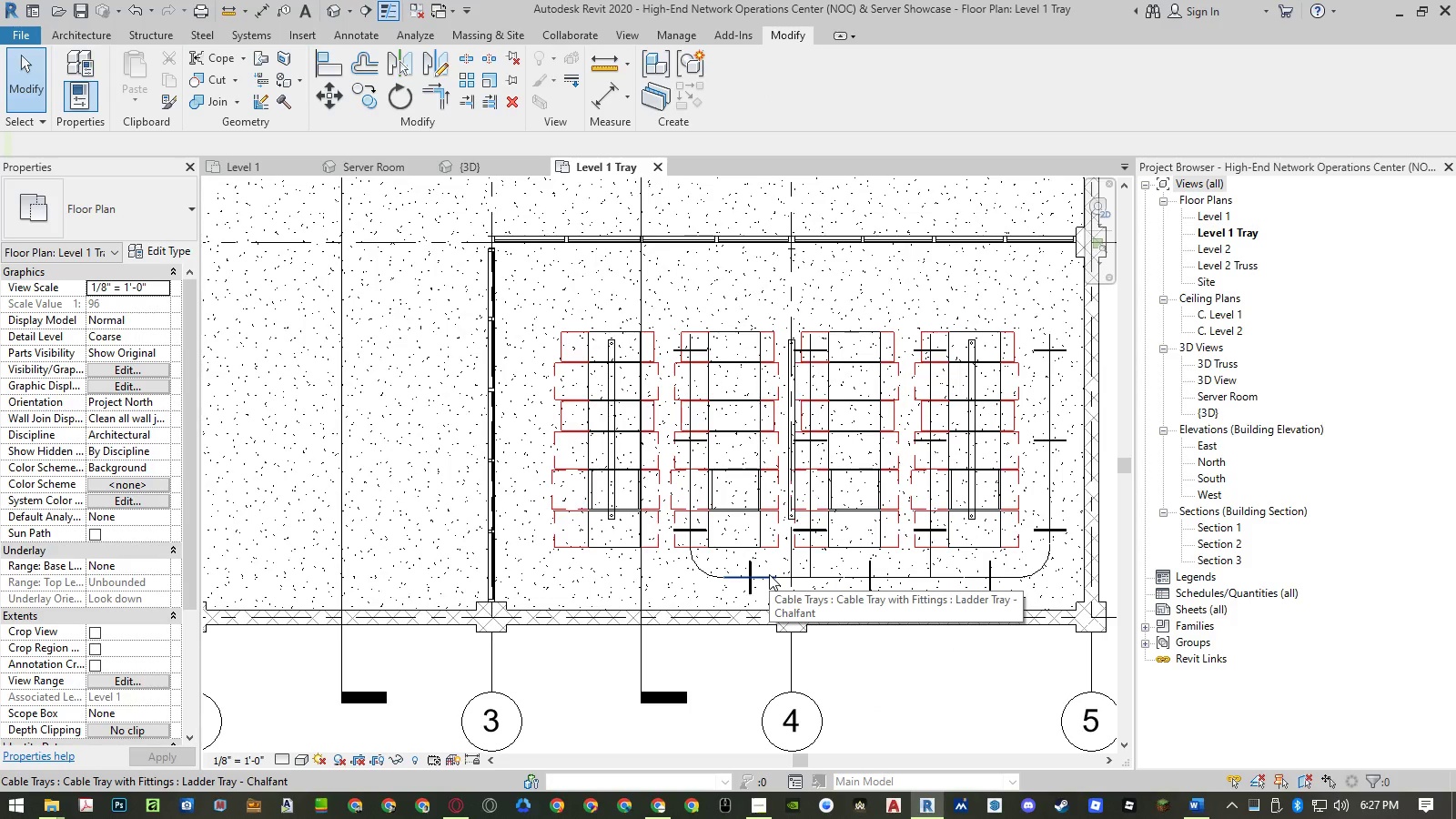 
wait(9.65)
 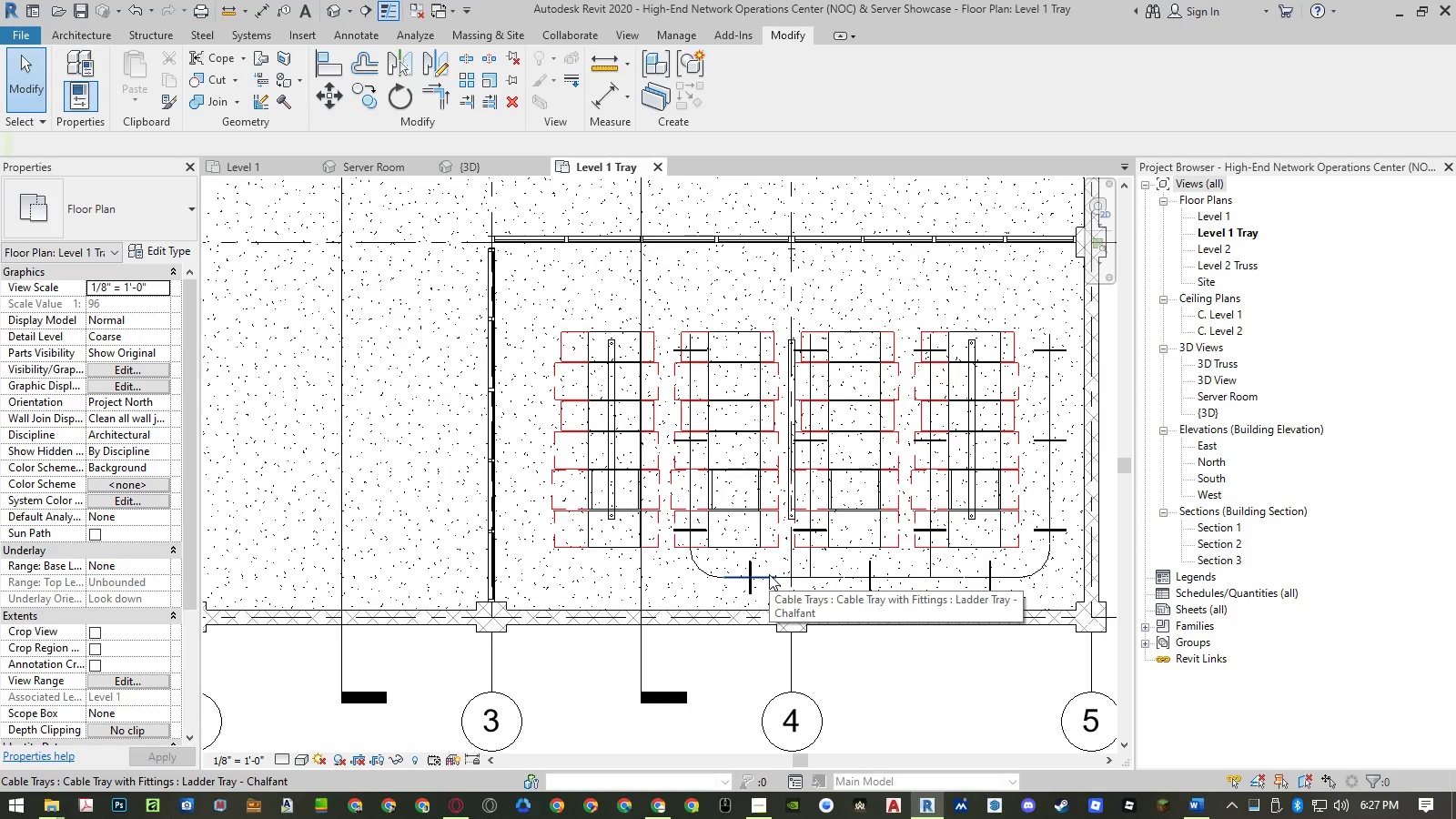 
left_click([612, 458])
 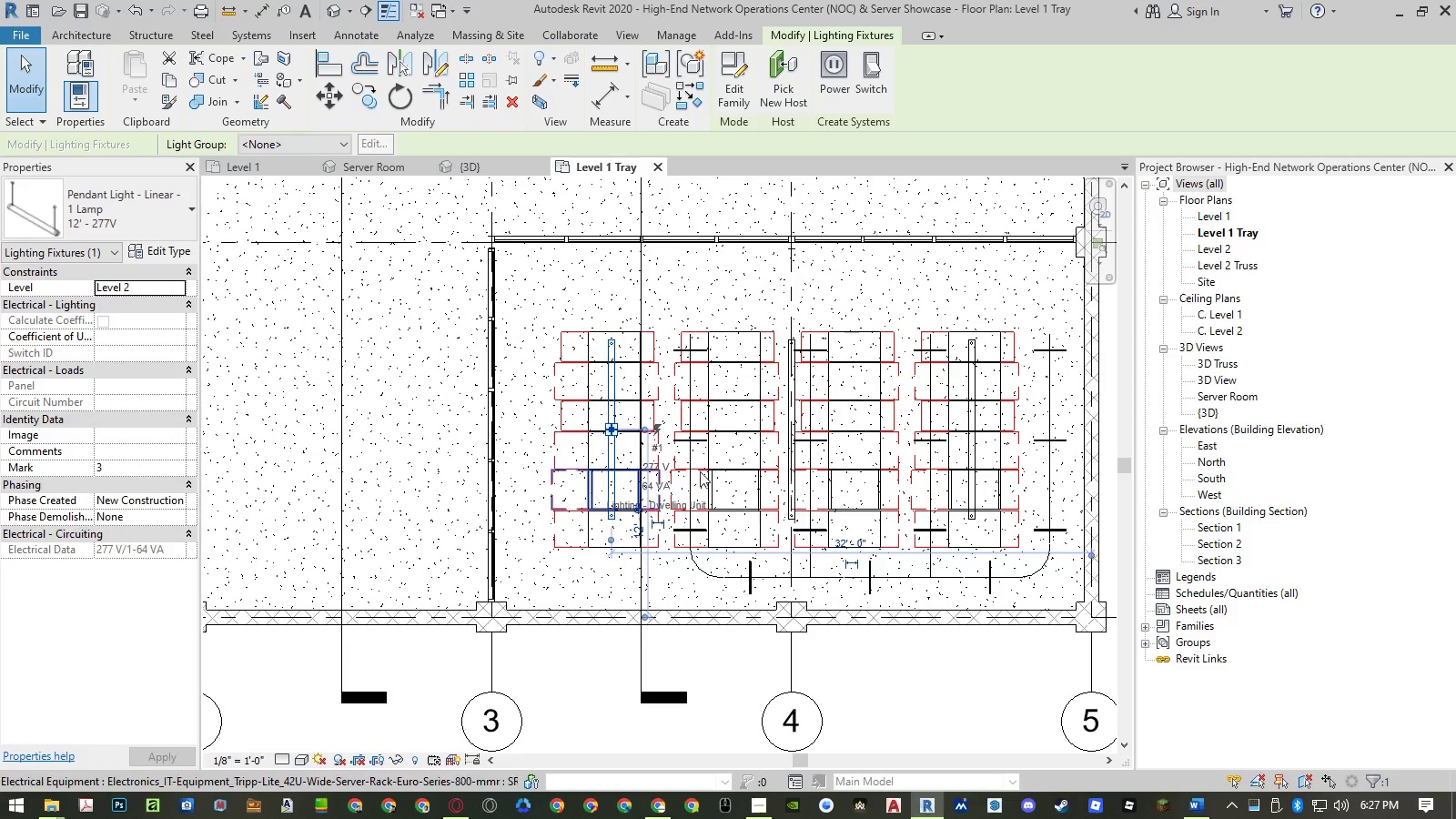 
key(Delete)
 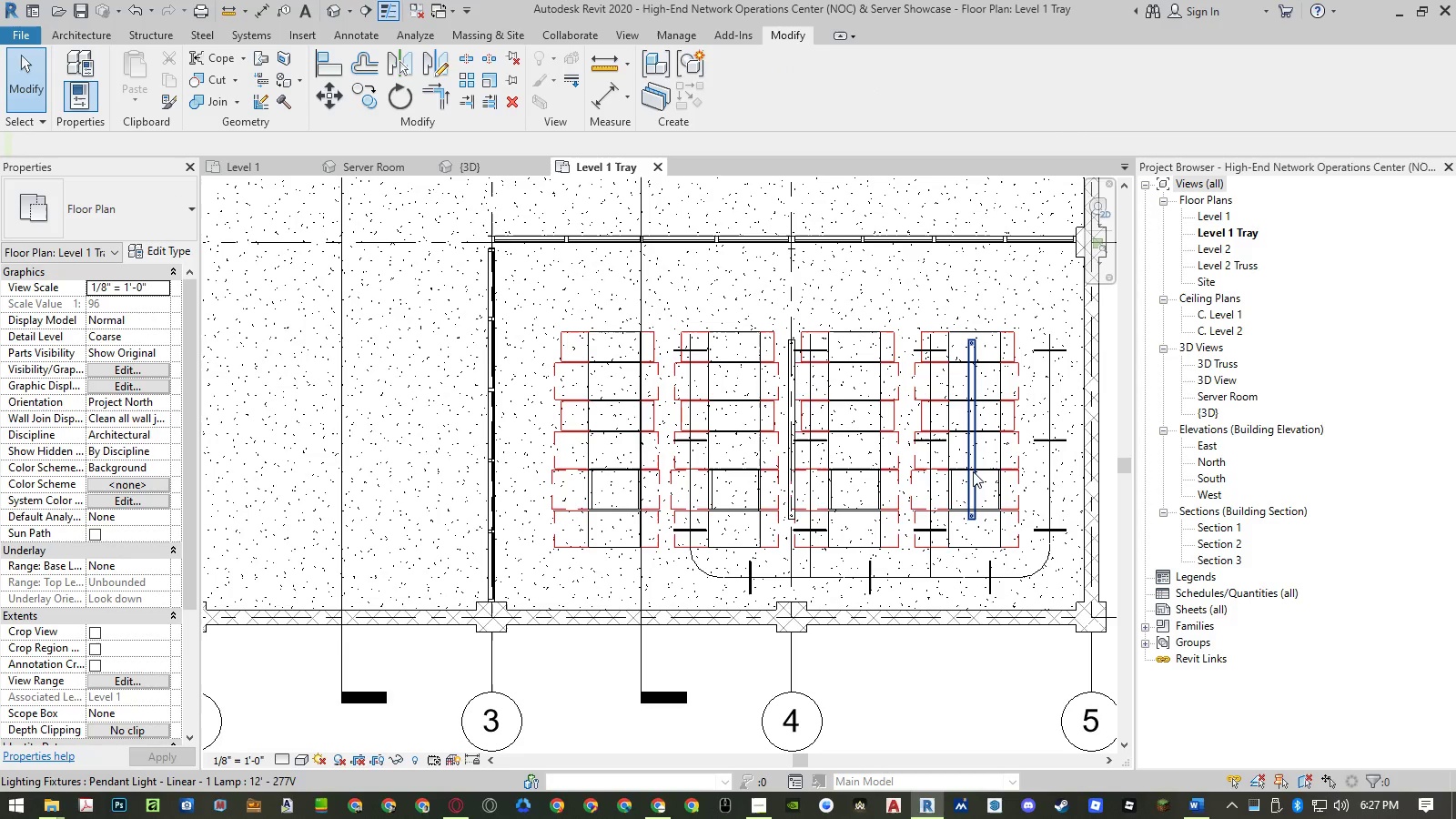 
left_click([974, 471])
 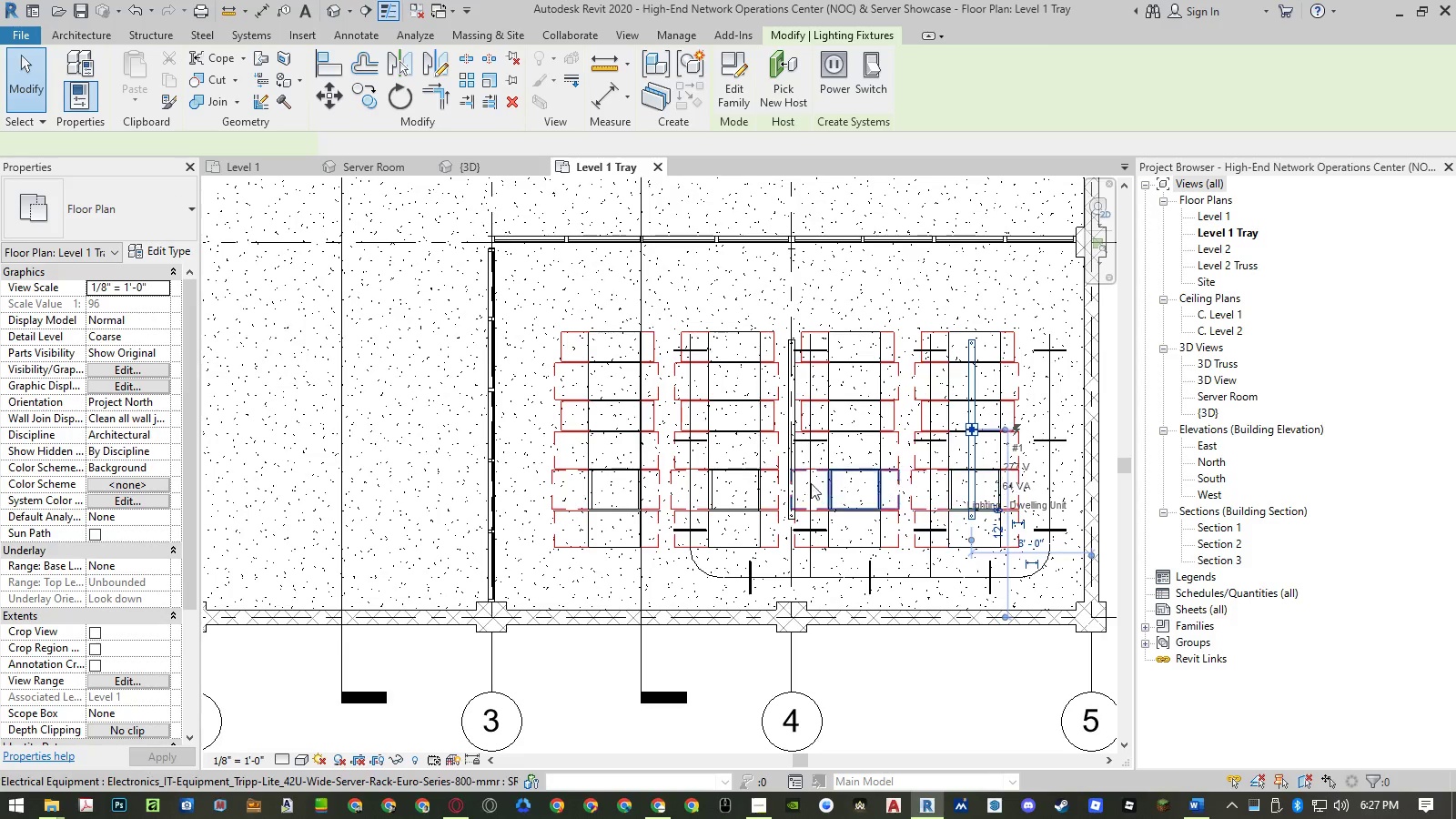 
key(Delete)
 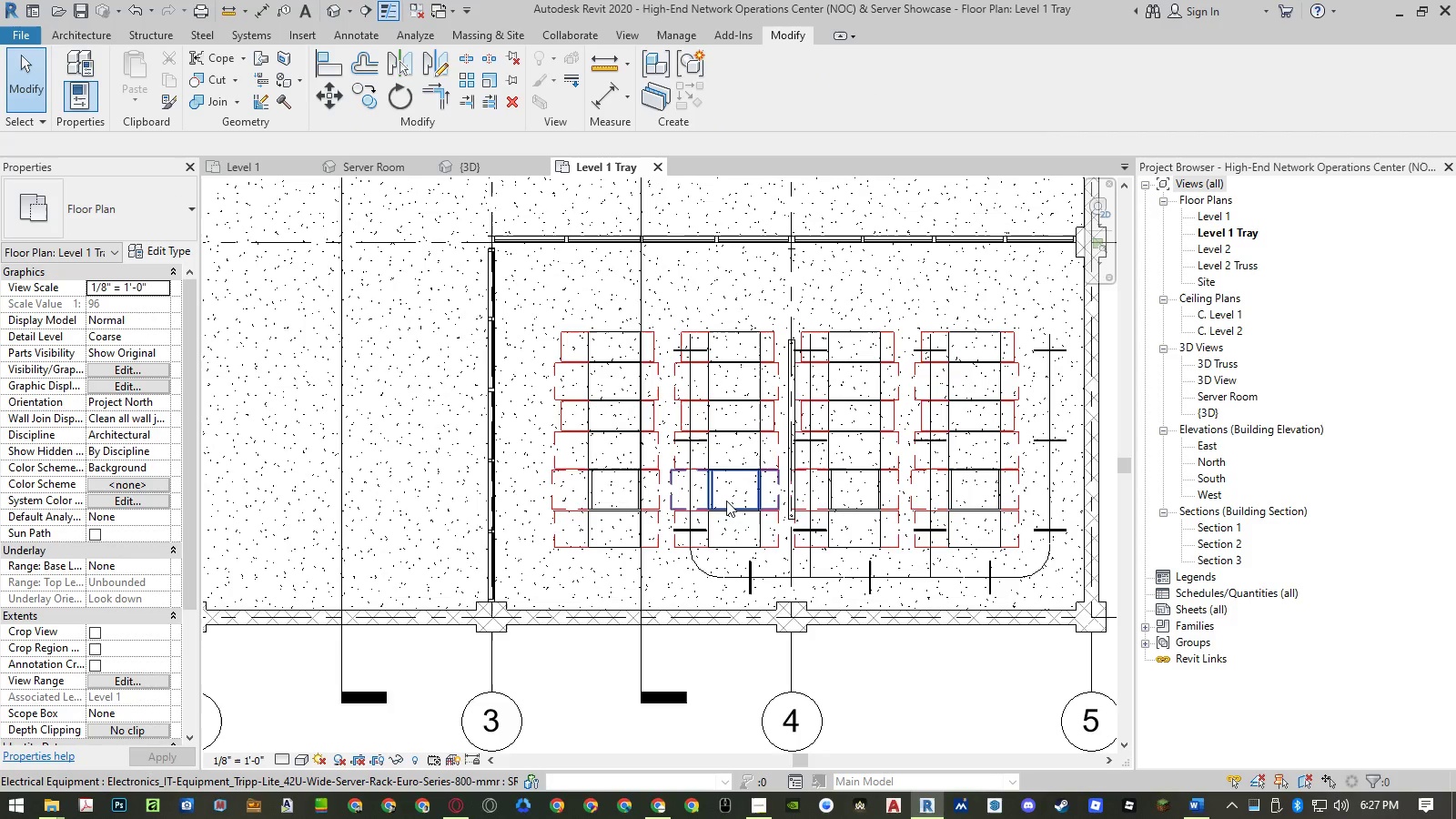 
scroll: coordinate [726, 498], scroll_direction: up, amount: 3.0
 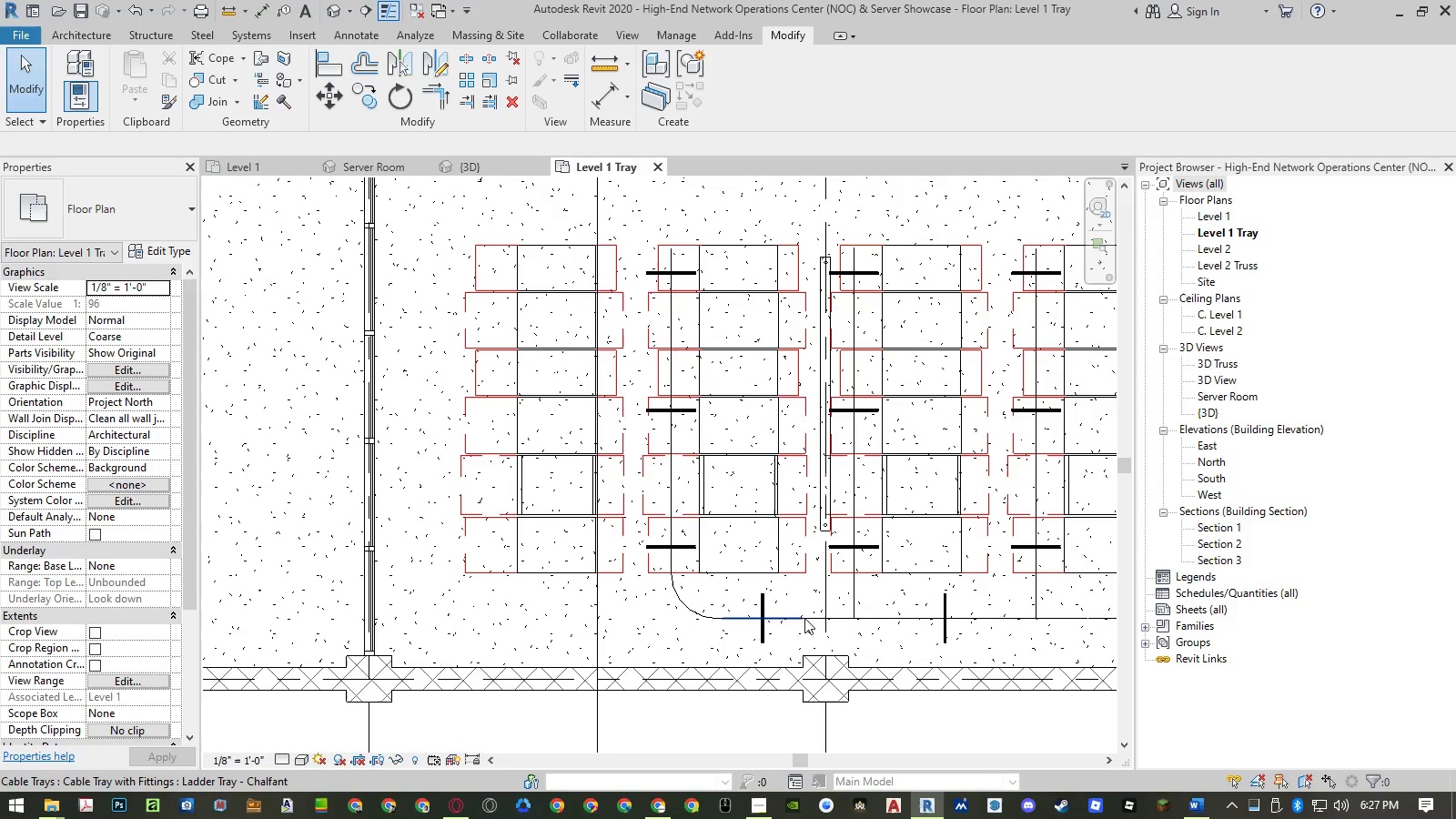 
wait(5.25)
 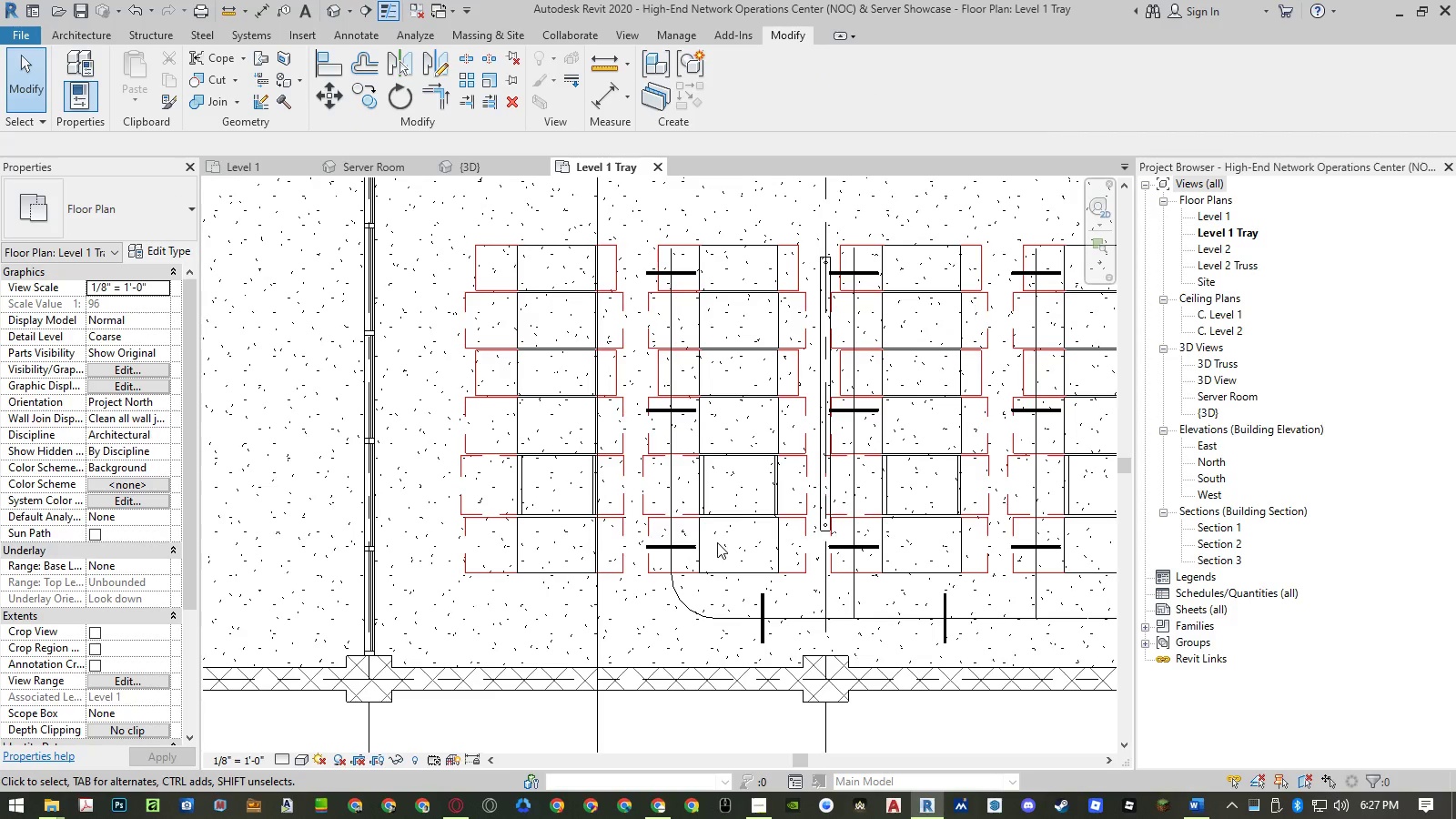 
left_click([793, 619])
 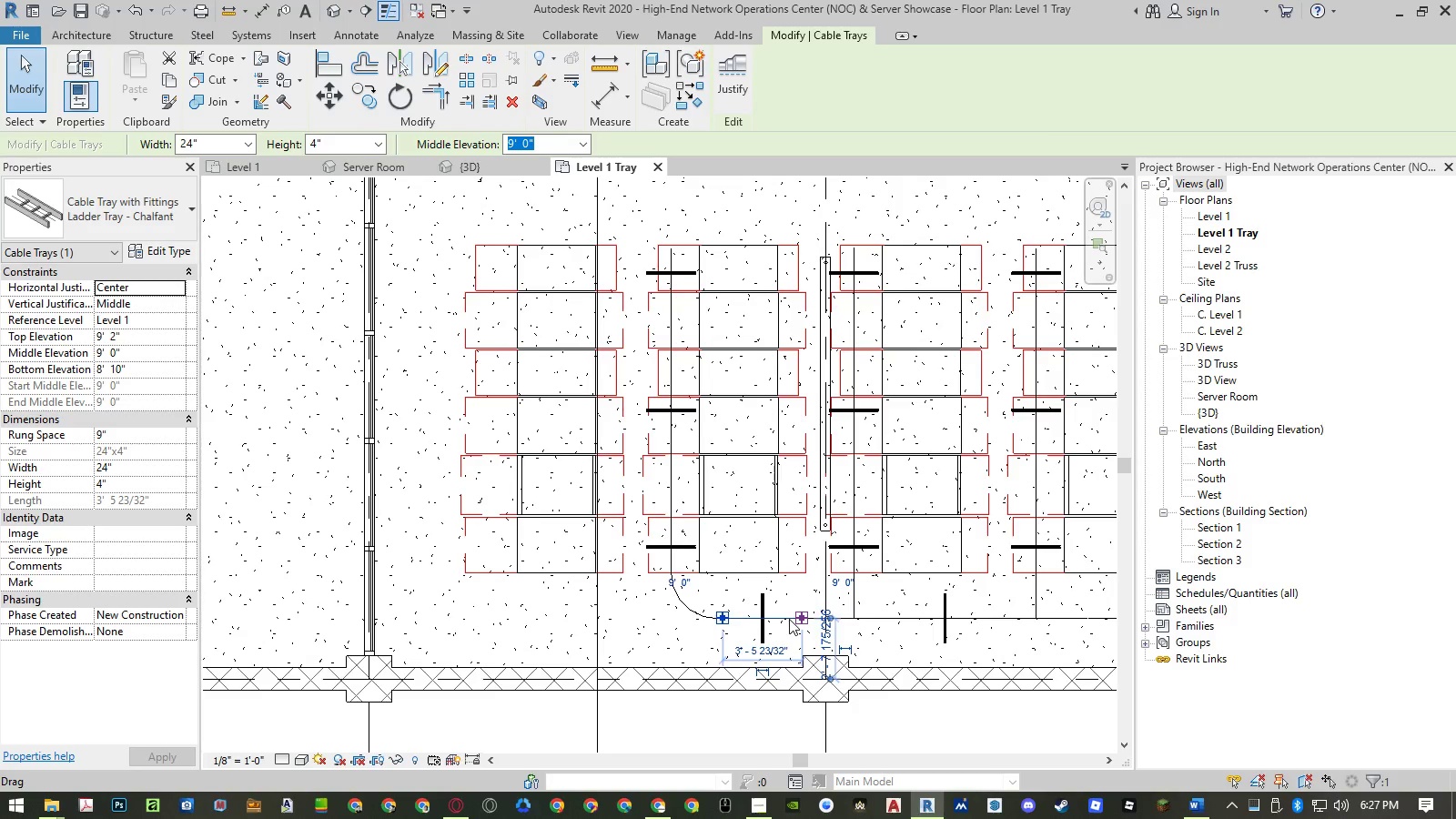 
right_click([789, 619])
 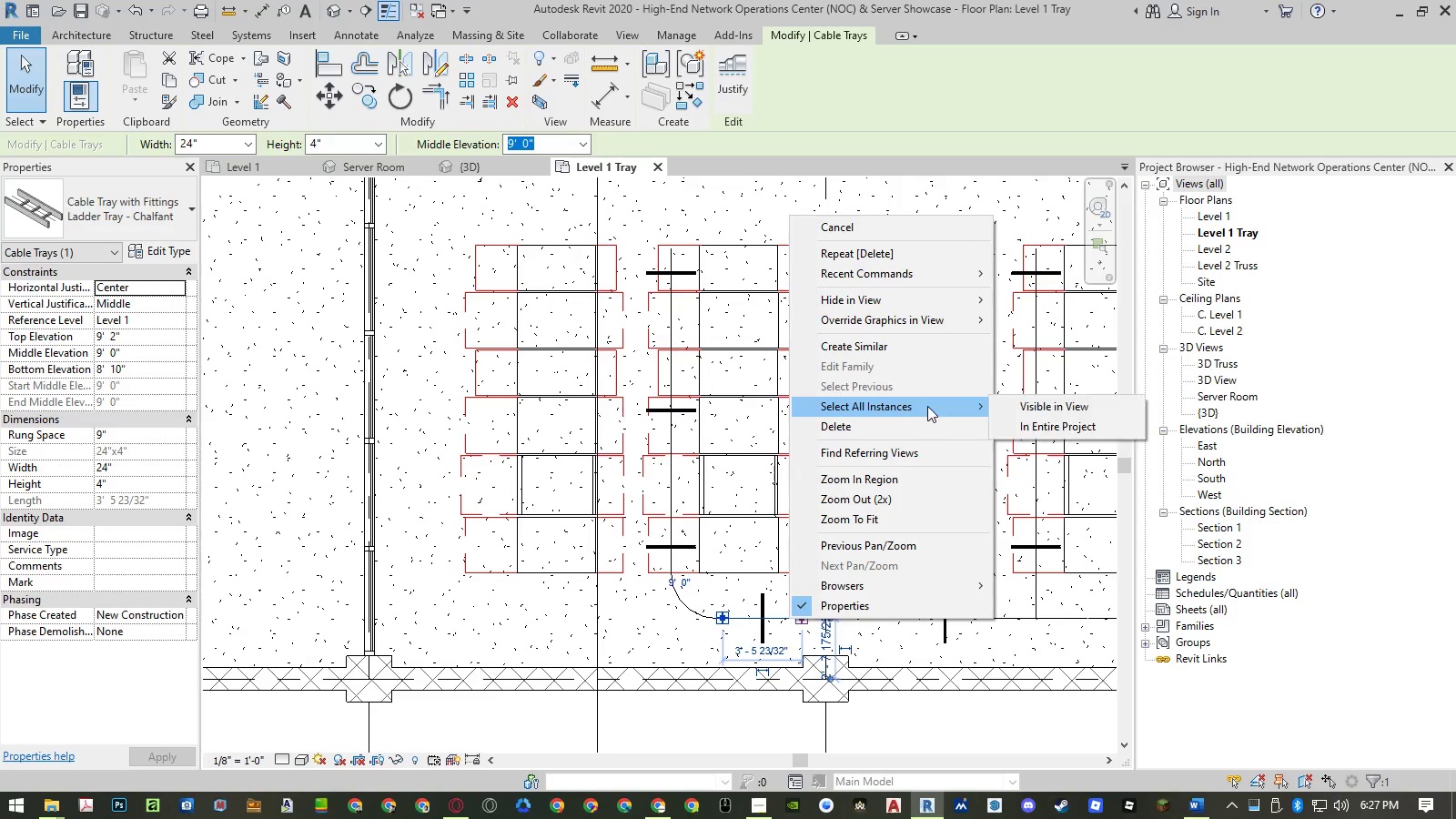 
left_click([1044, 402])
 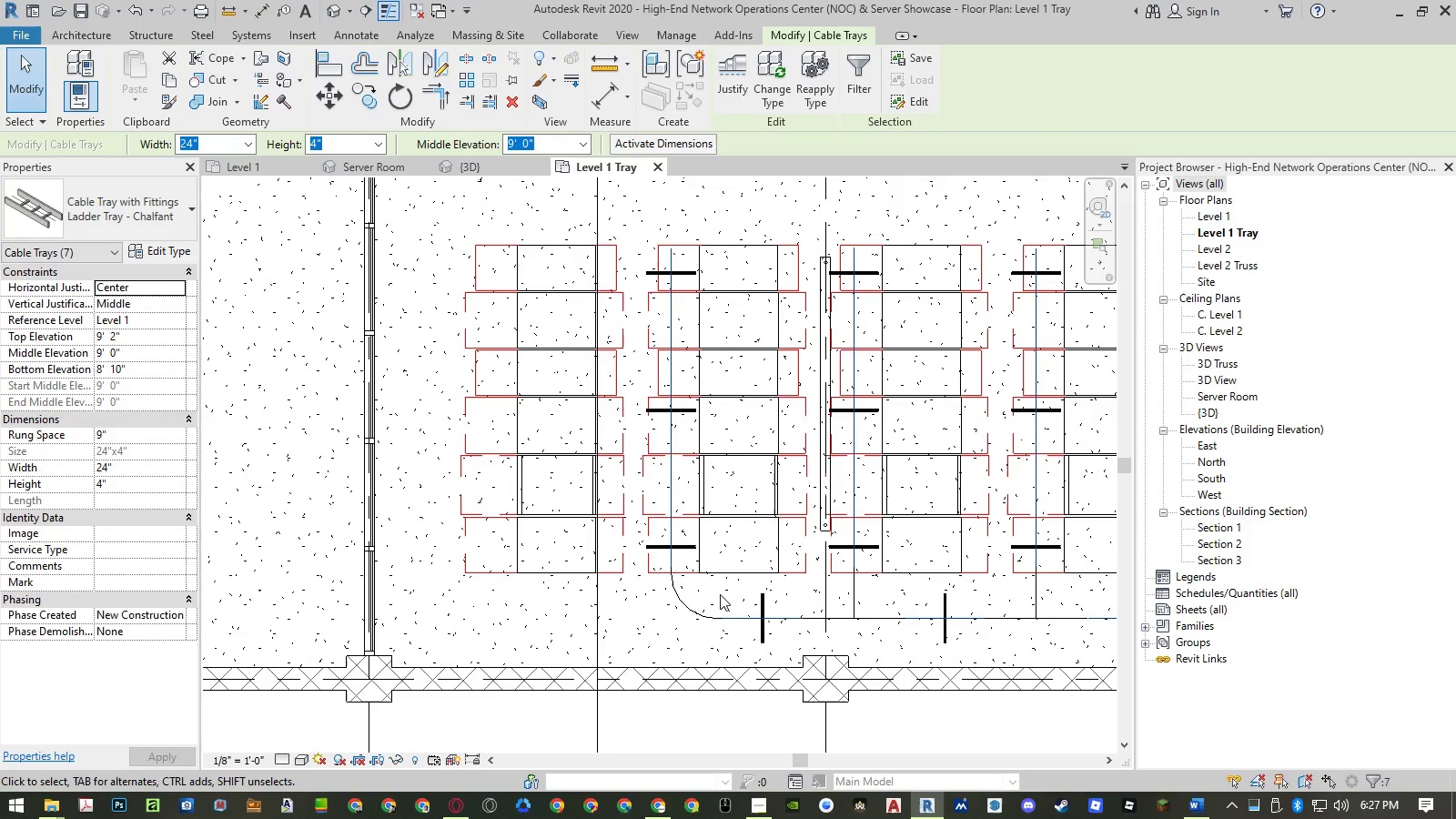 
hold_key(key=ControlLeft, duration=1.5)
left_click([686, 609])
 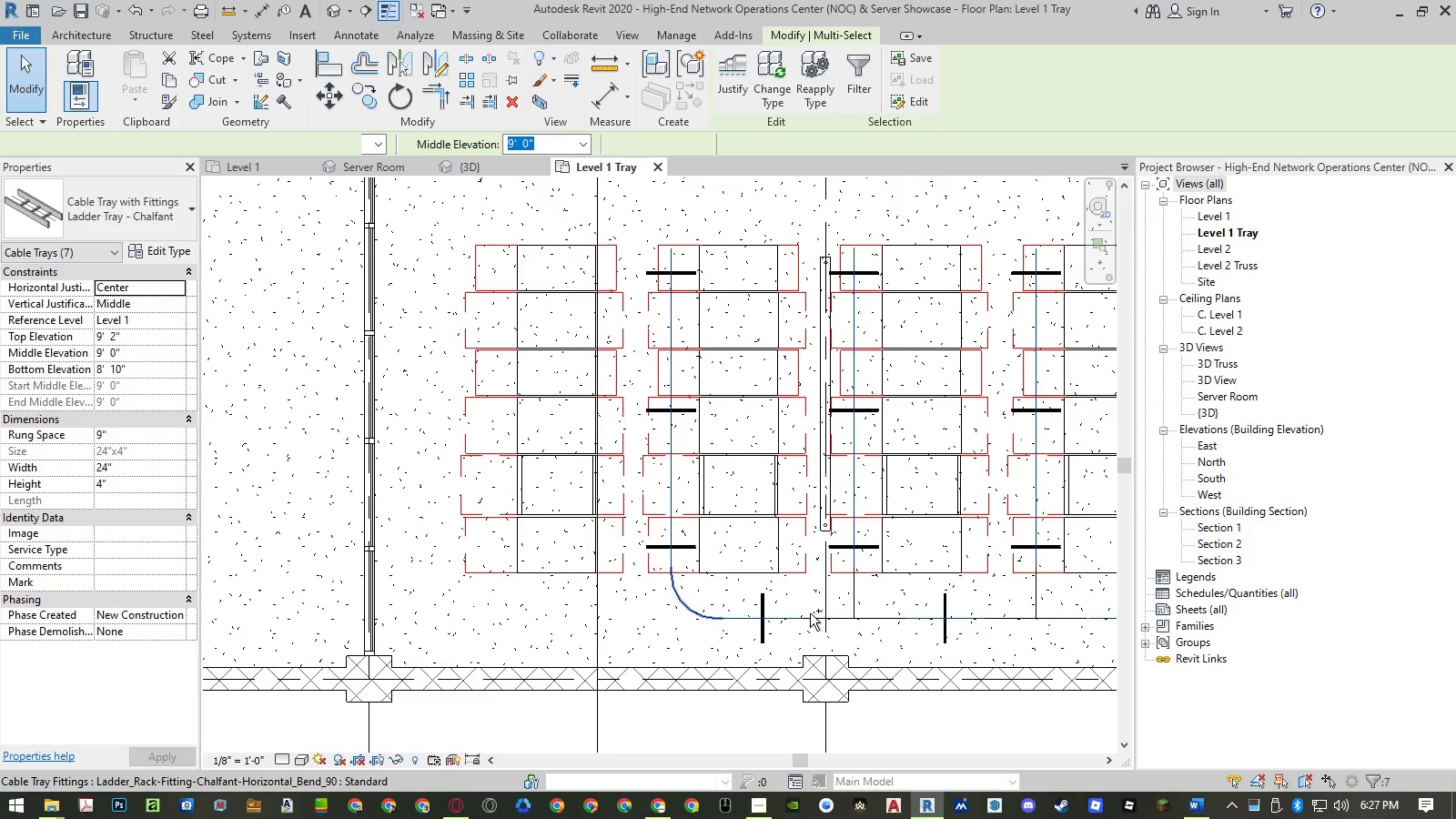 
hold_key(key=ControlLeft, duration=1.52)
left_click([1056, 618])
 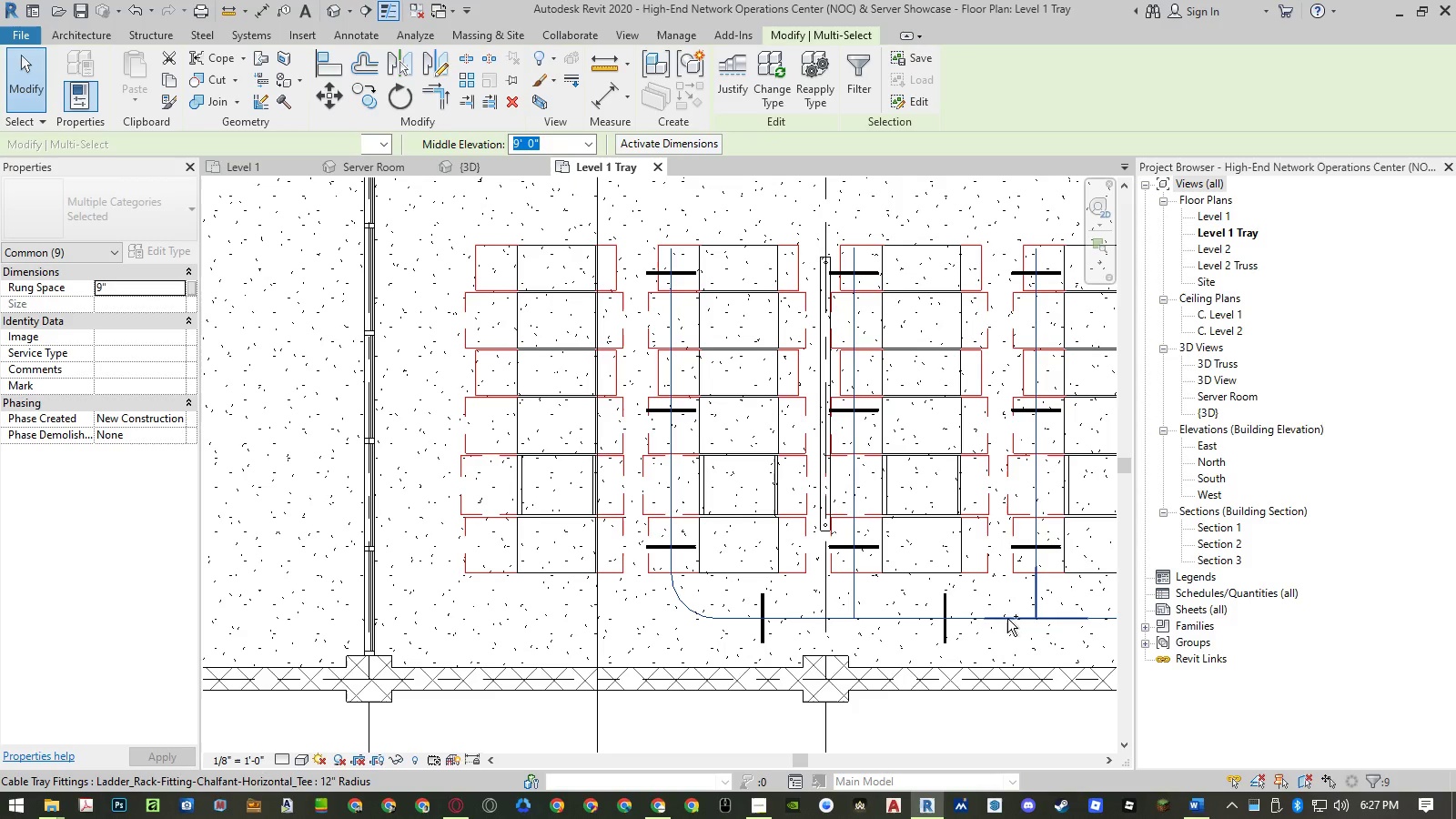 
key(Control+ControlLeft)
 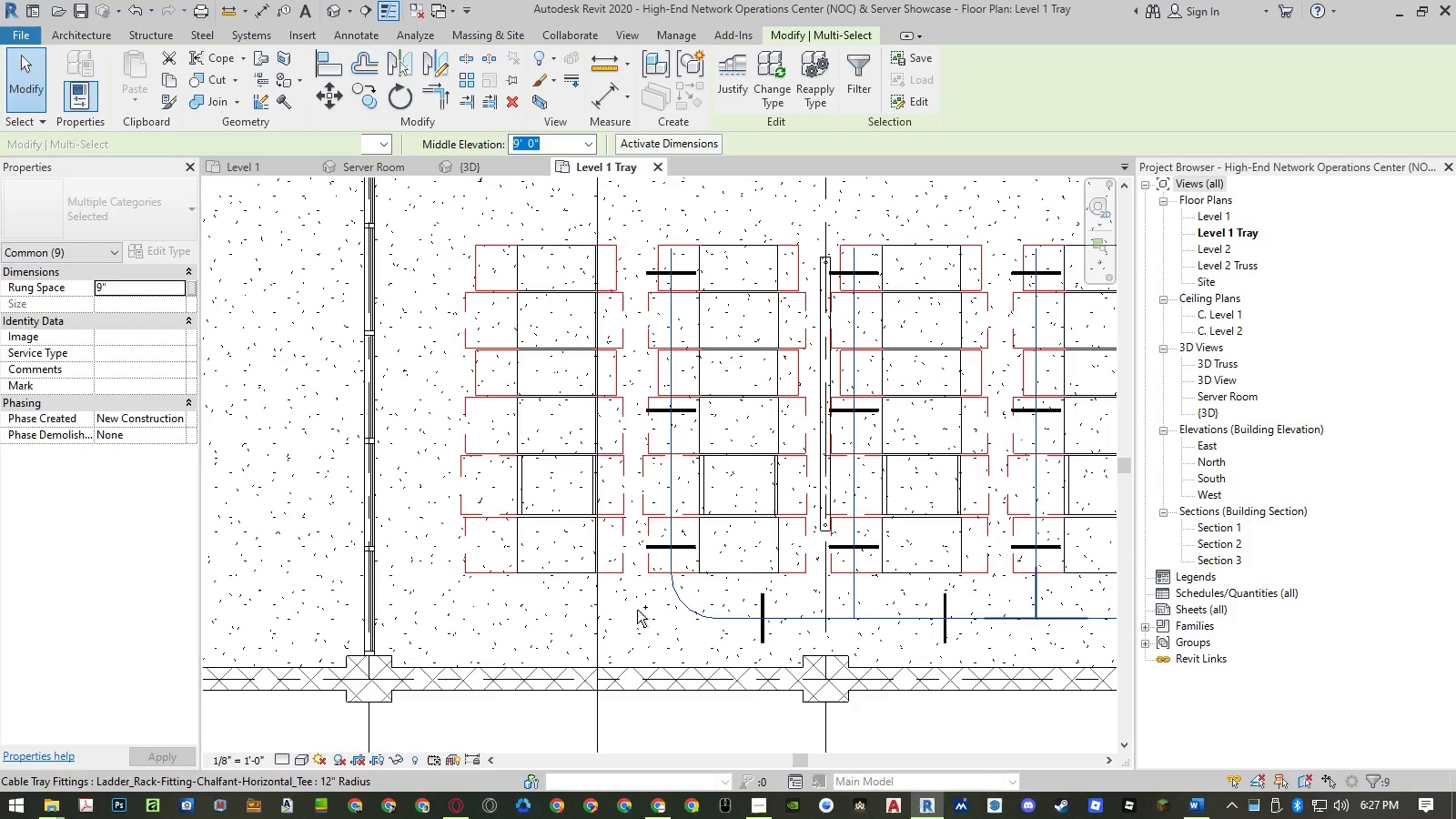 
scroll: coordinate [637, 610], scroll_direction: down, amount: 4.0
 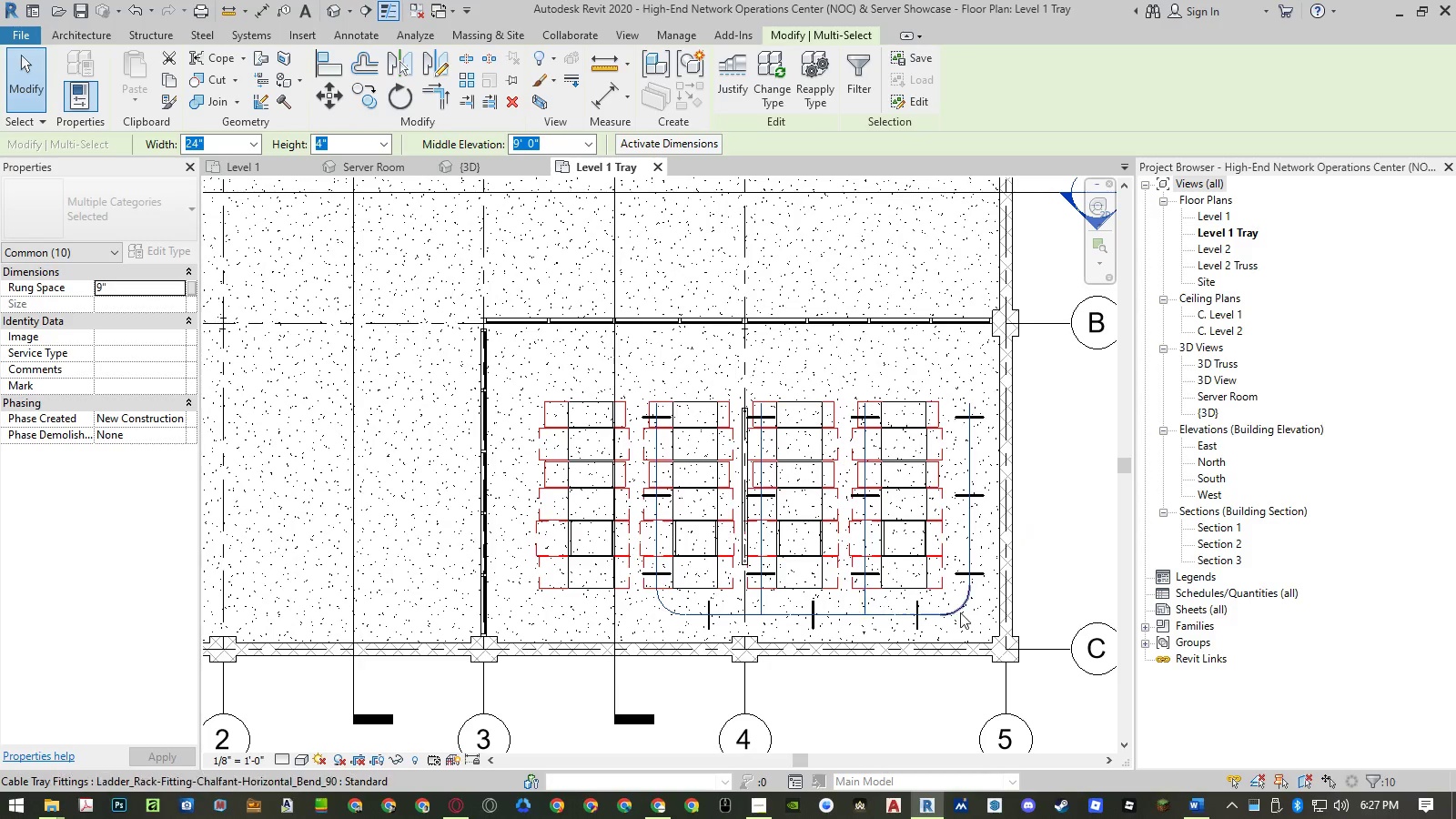 
hold_key(key=ControlLeft, duration=0.88)
 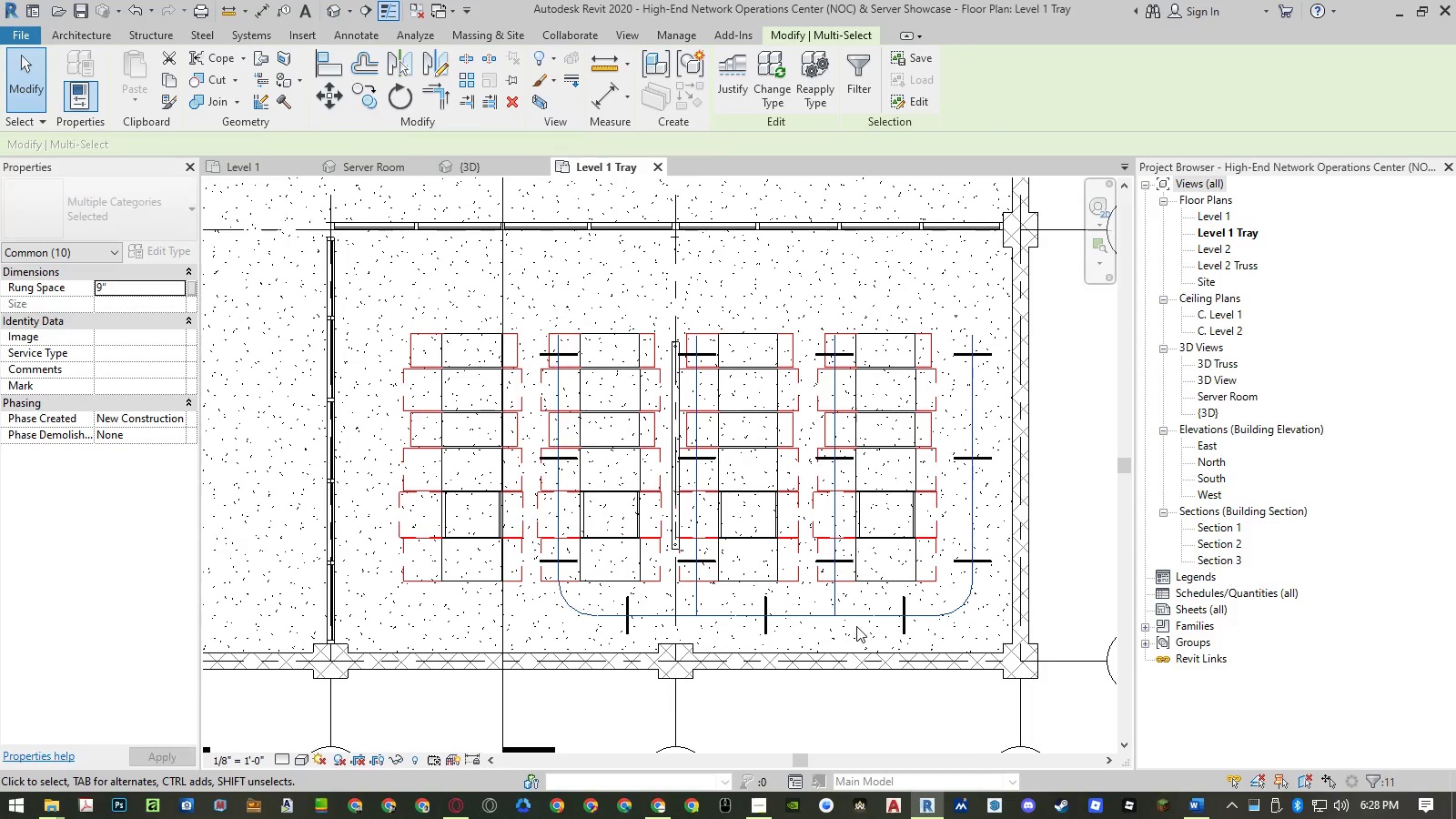 
scroll: coordinate [960, 612], scroll_direction: up, amount: 2.0
 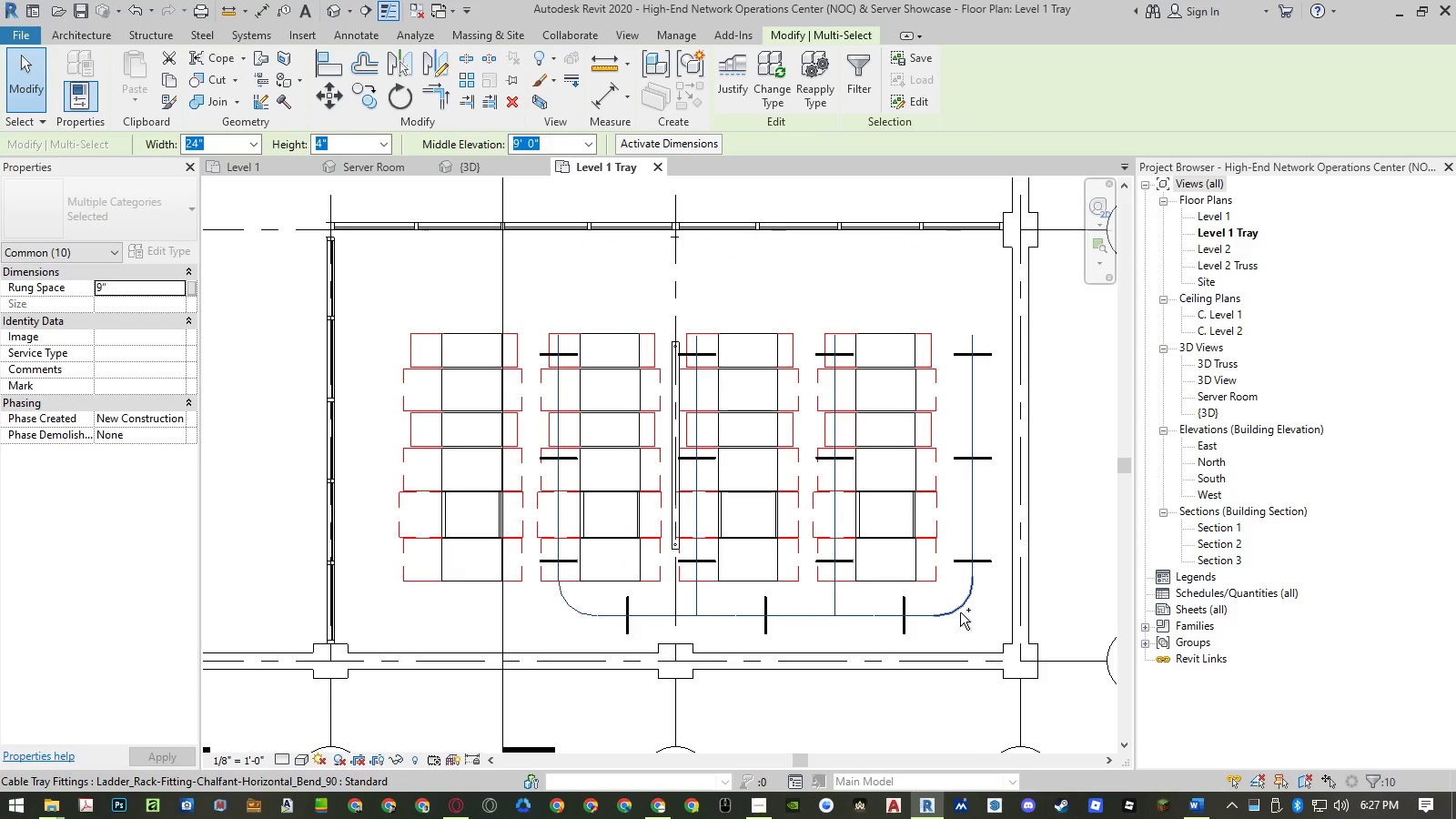 
left_click([961, 604])
 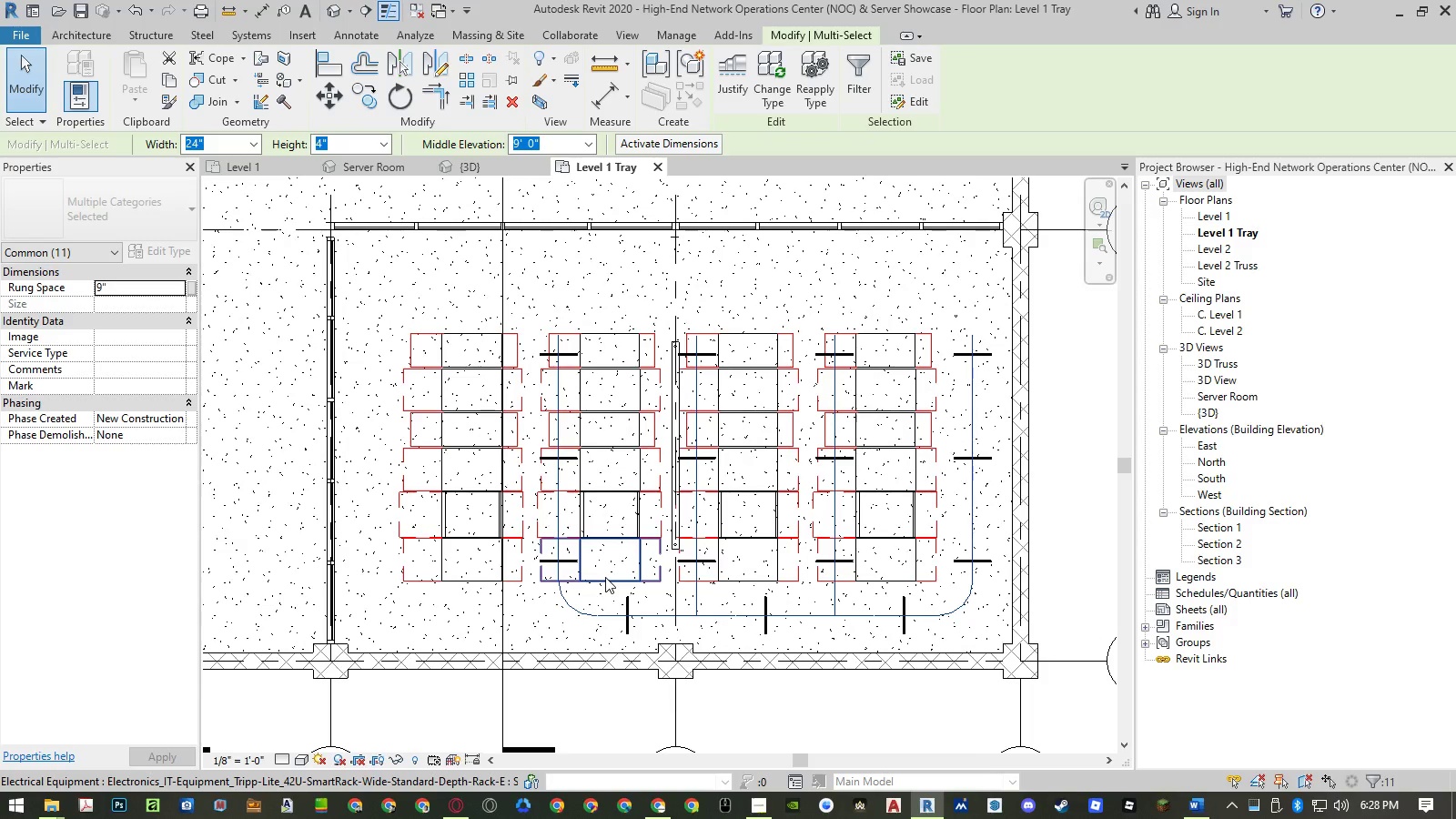 
type(mv)
 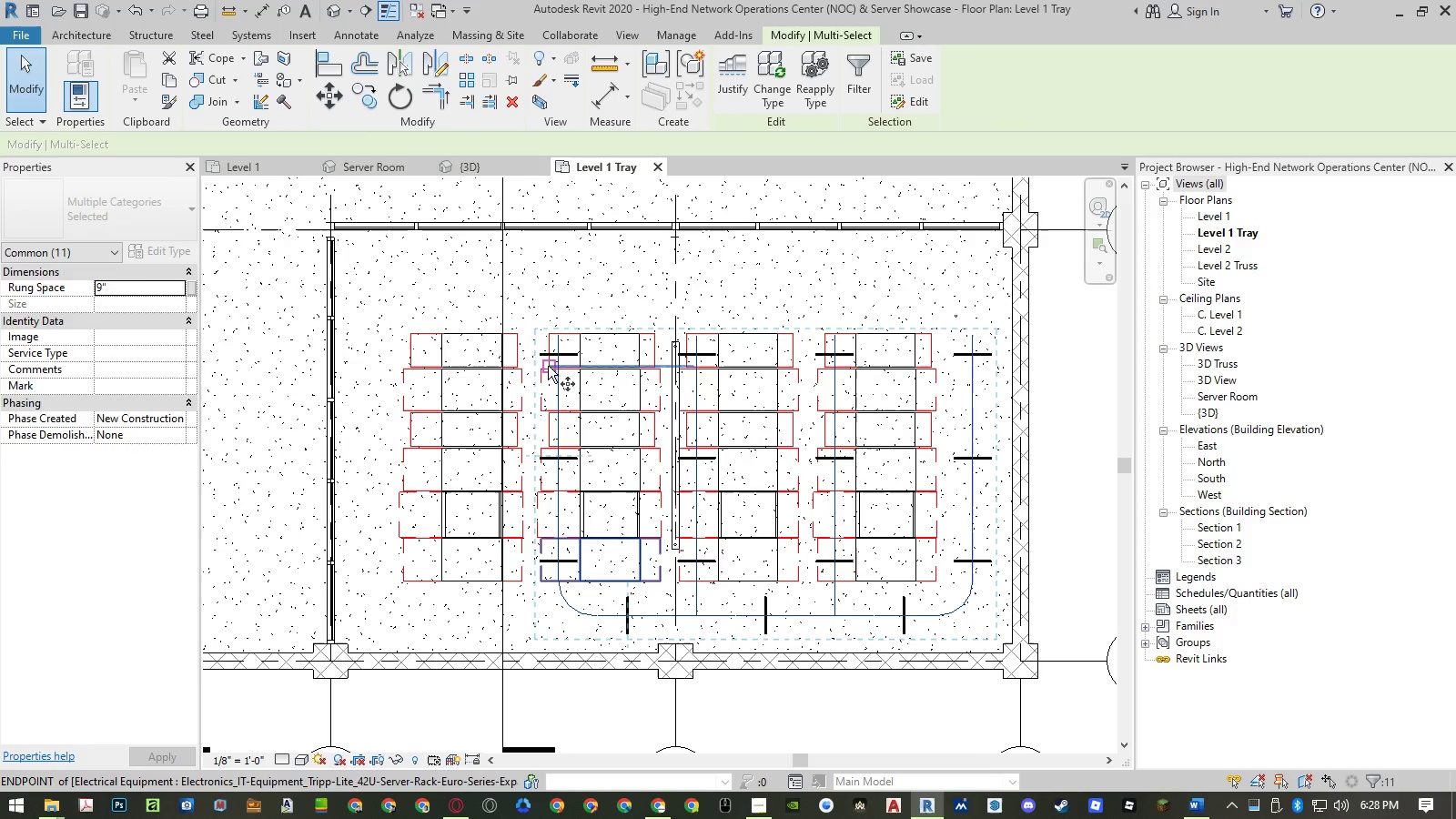 
scroll: coordinate [590, 385], scroll_direction: up, amount: 11.0
 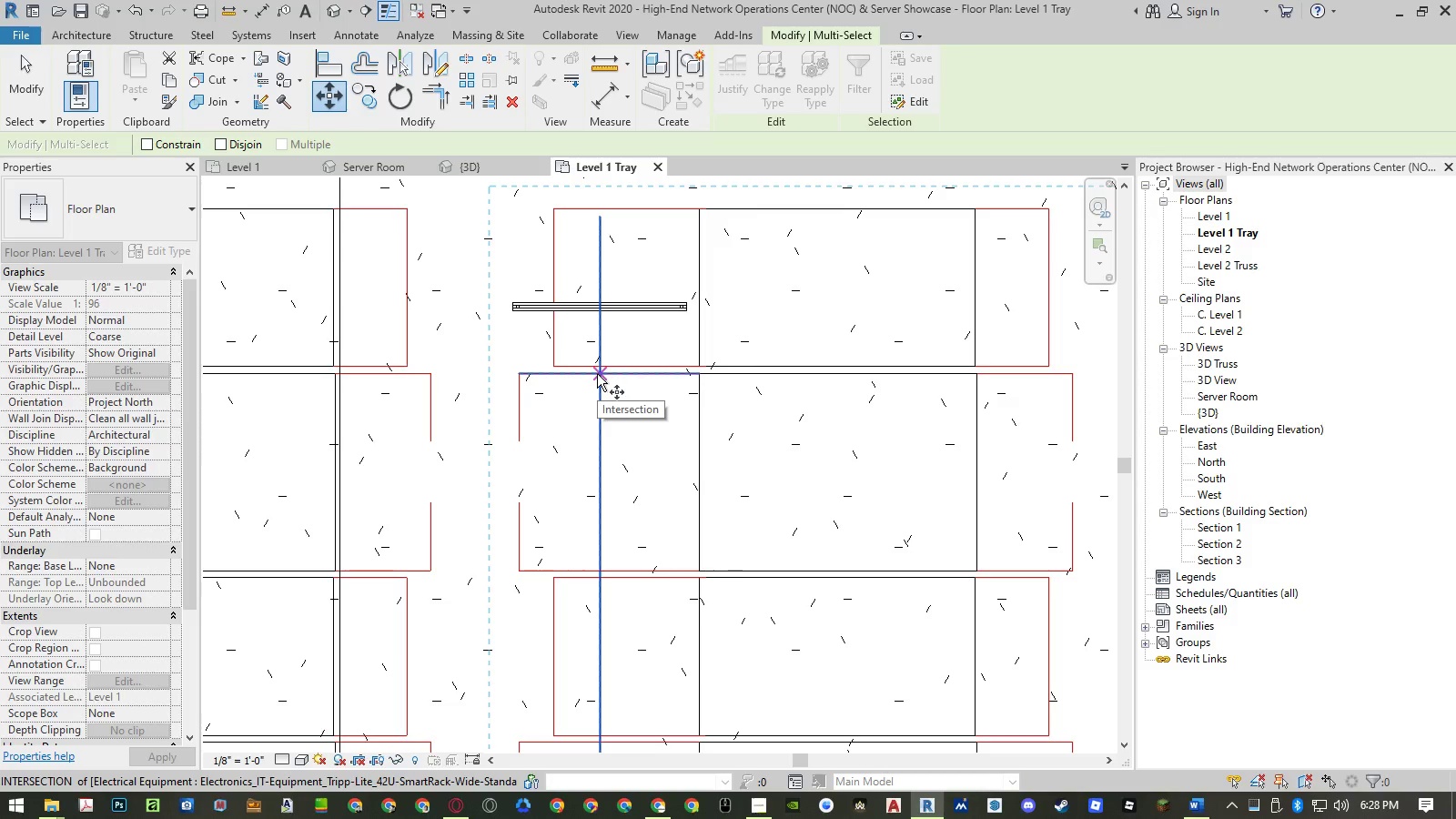 
left_click([597, 374])
 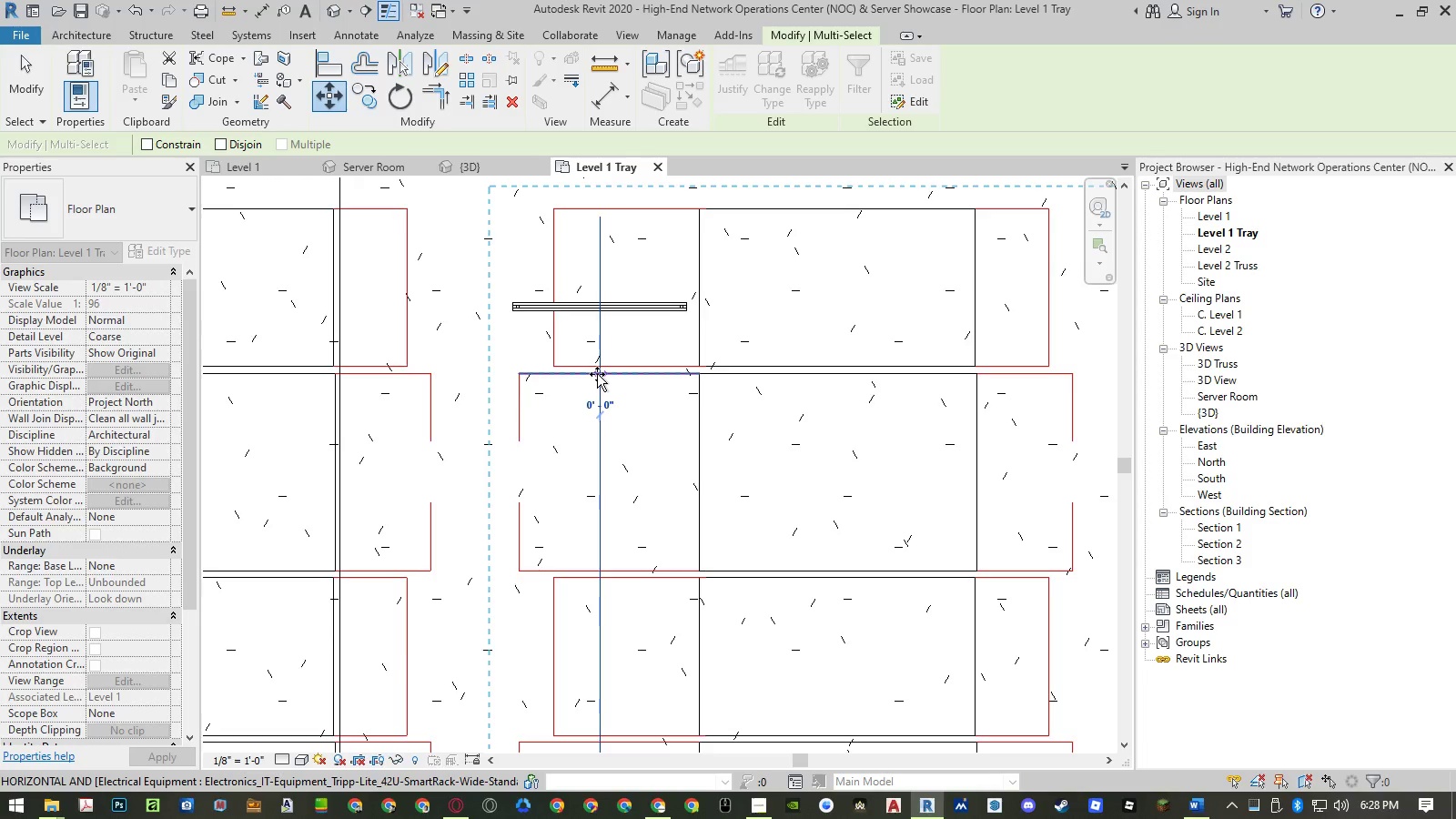 
scroll: coordinate [597, 374], scroll_direction: down, amount: 5.0
 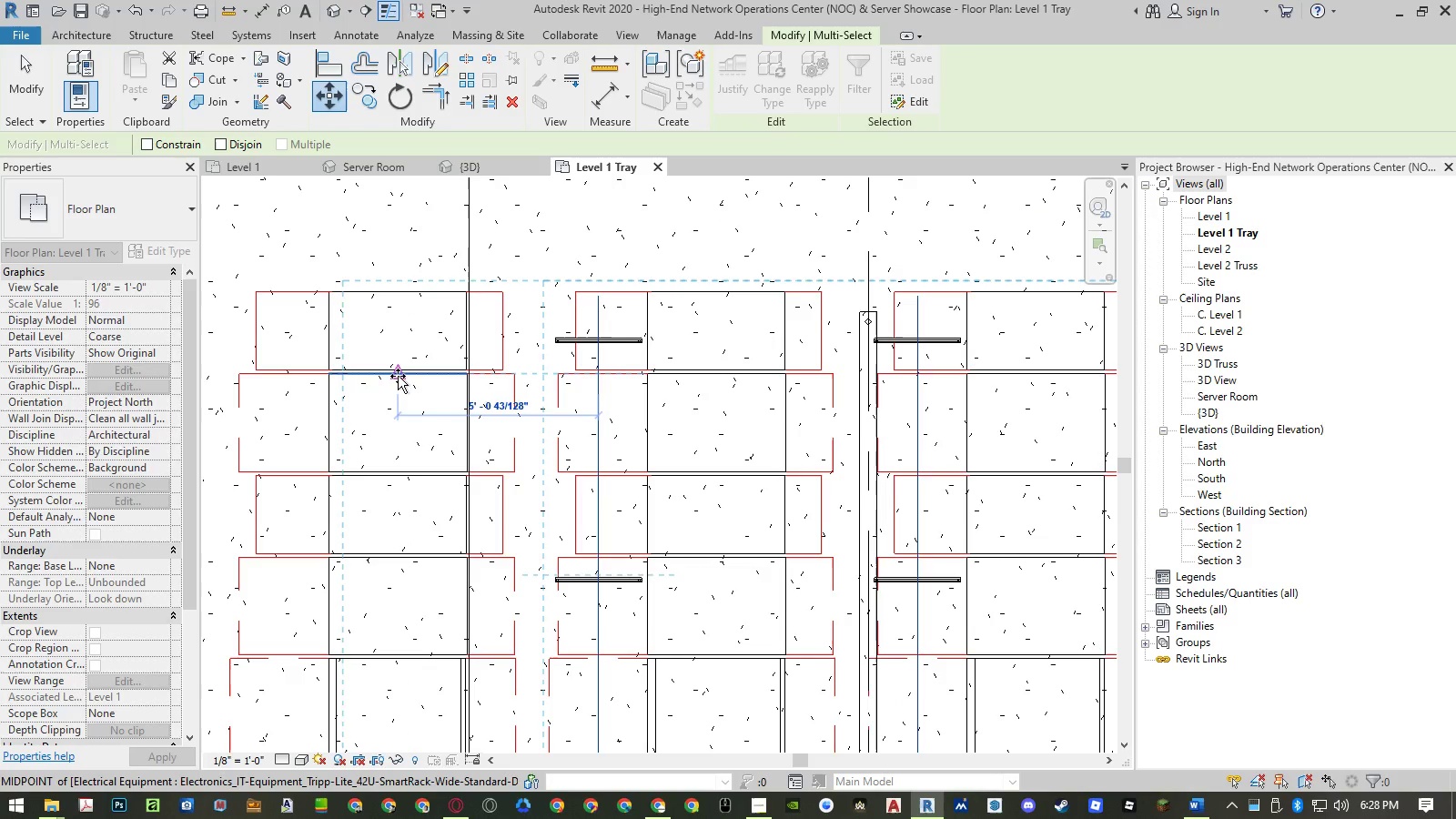 
key(Numpad5)
 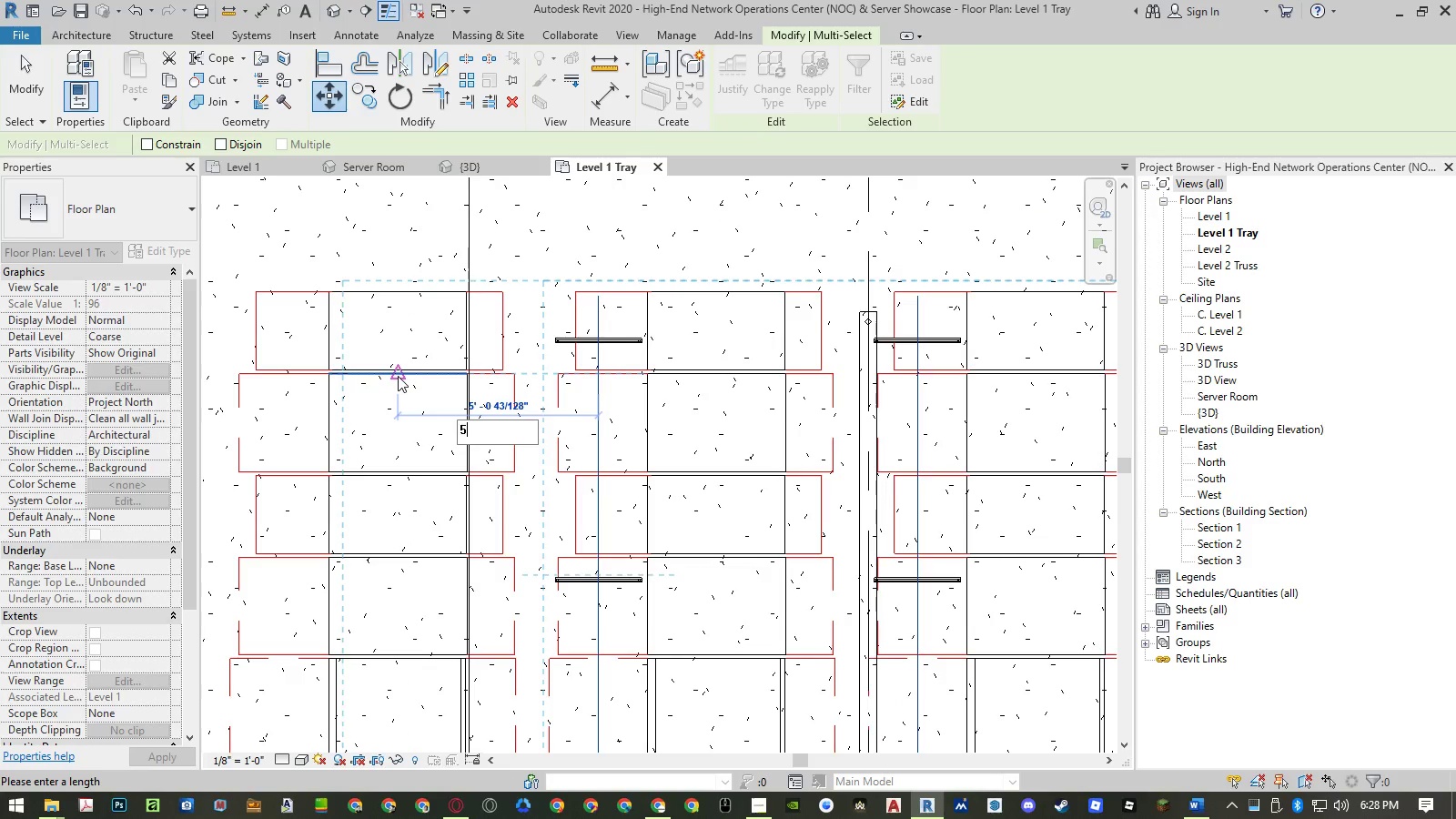 
key(NumpadEnter)
 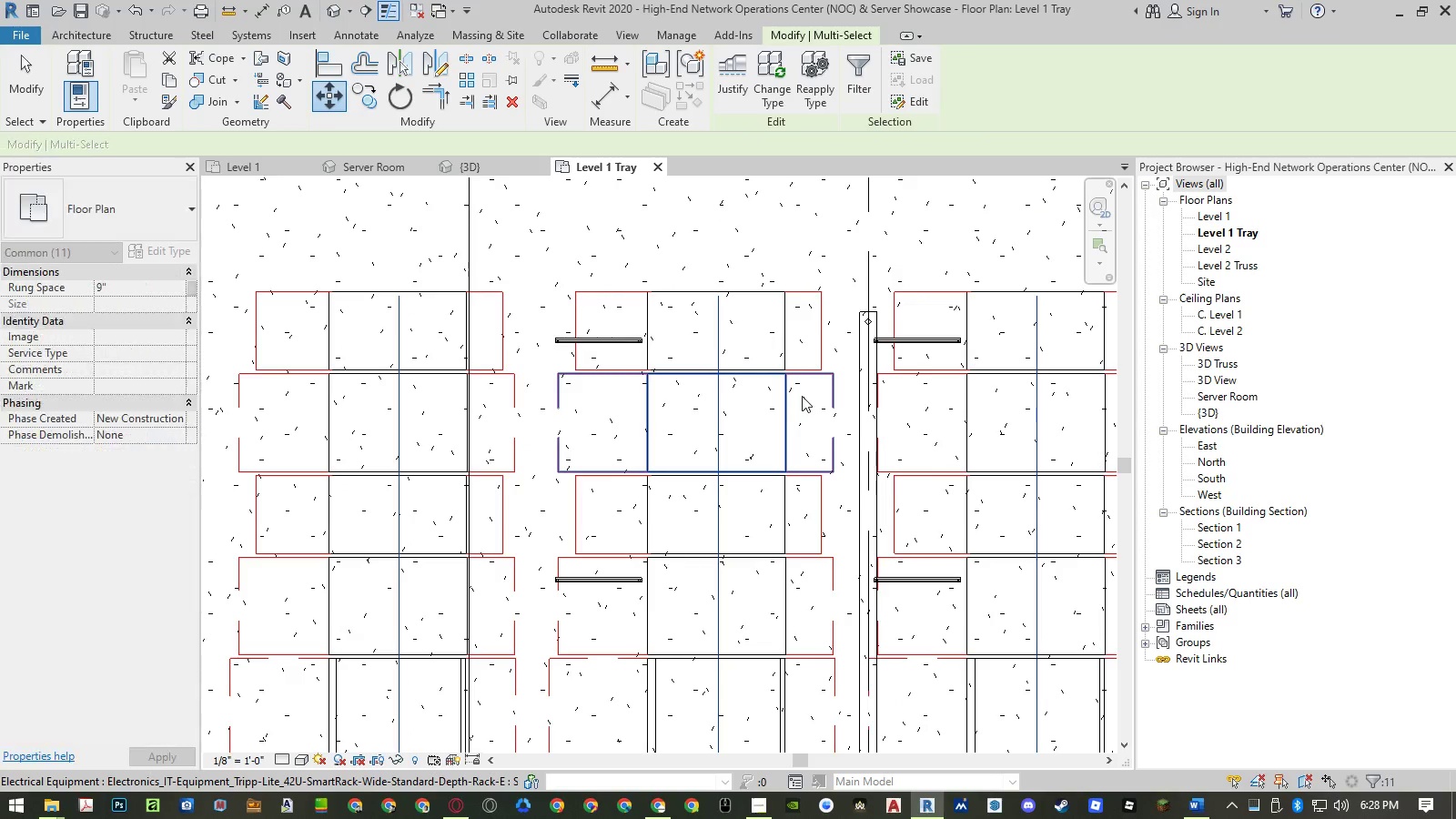 
scroll: coordinate [733, 402], scroll_direction: down, amount: 9.0
 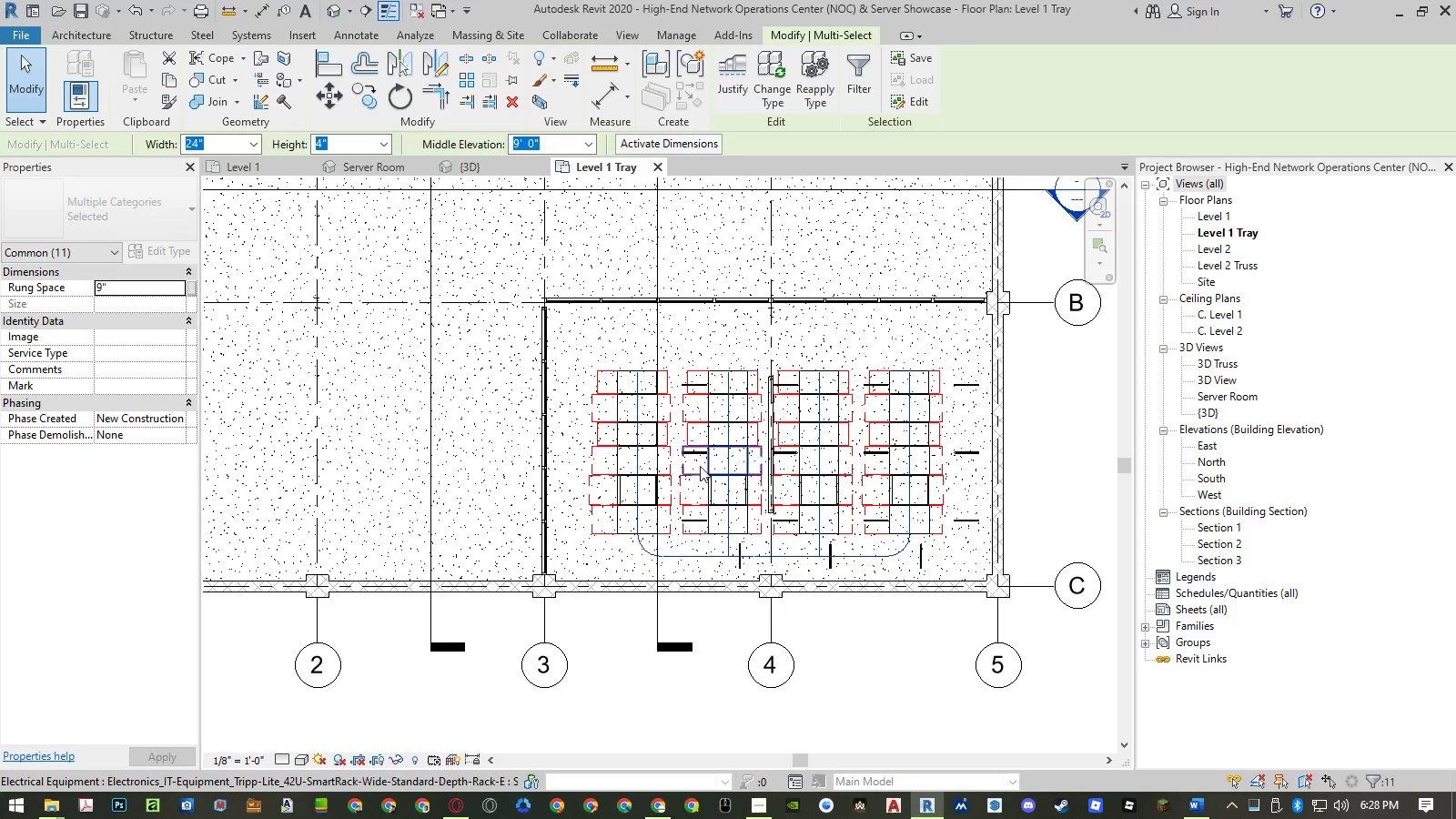 
left_click([695, 455])
 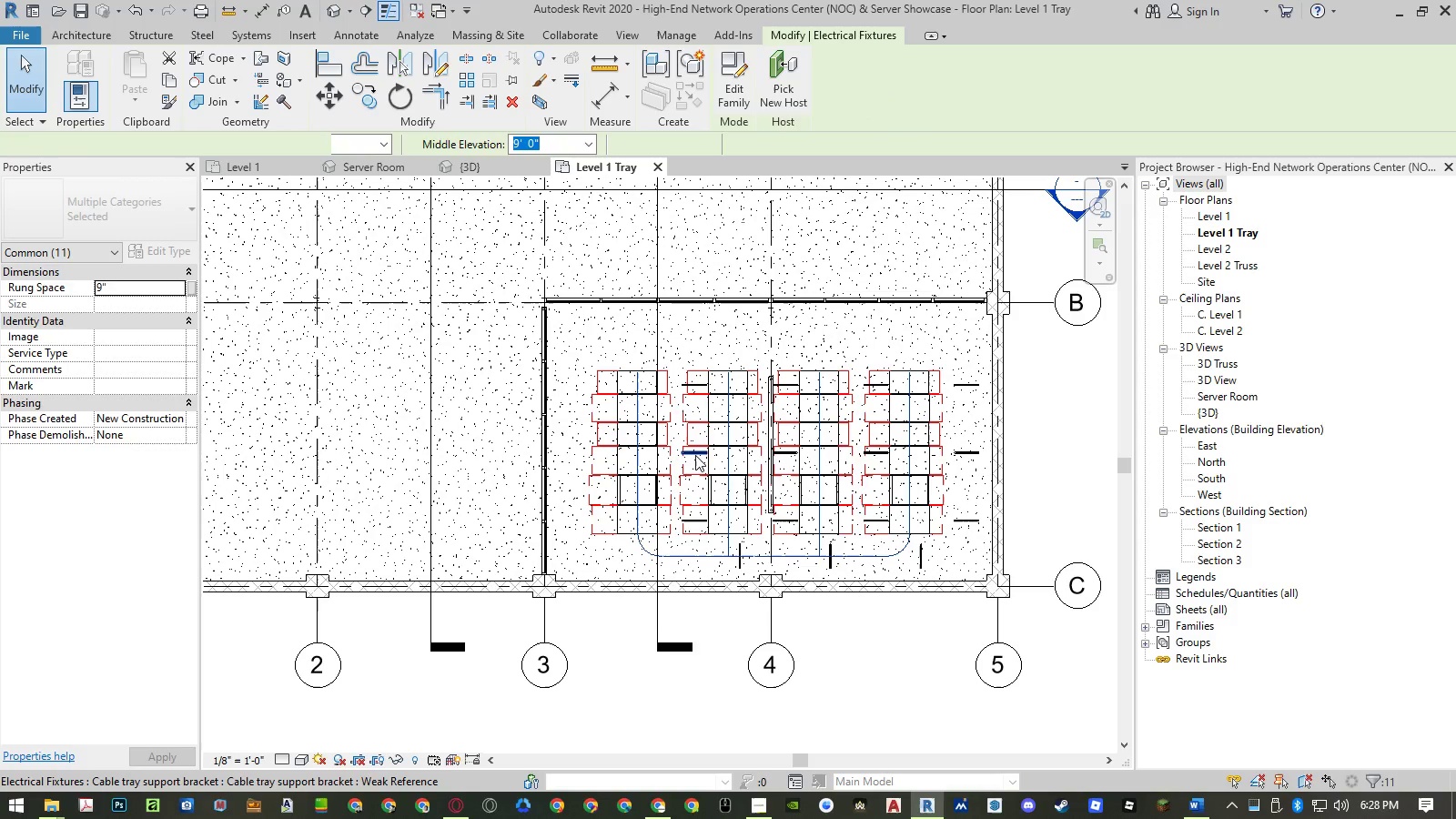 
right_click([695, 455])
 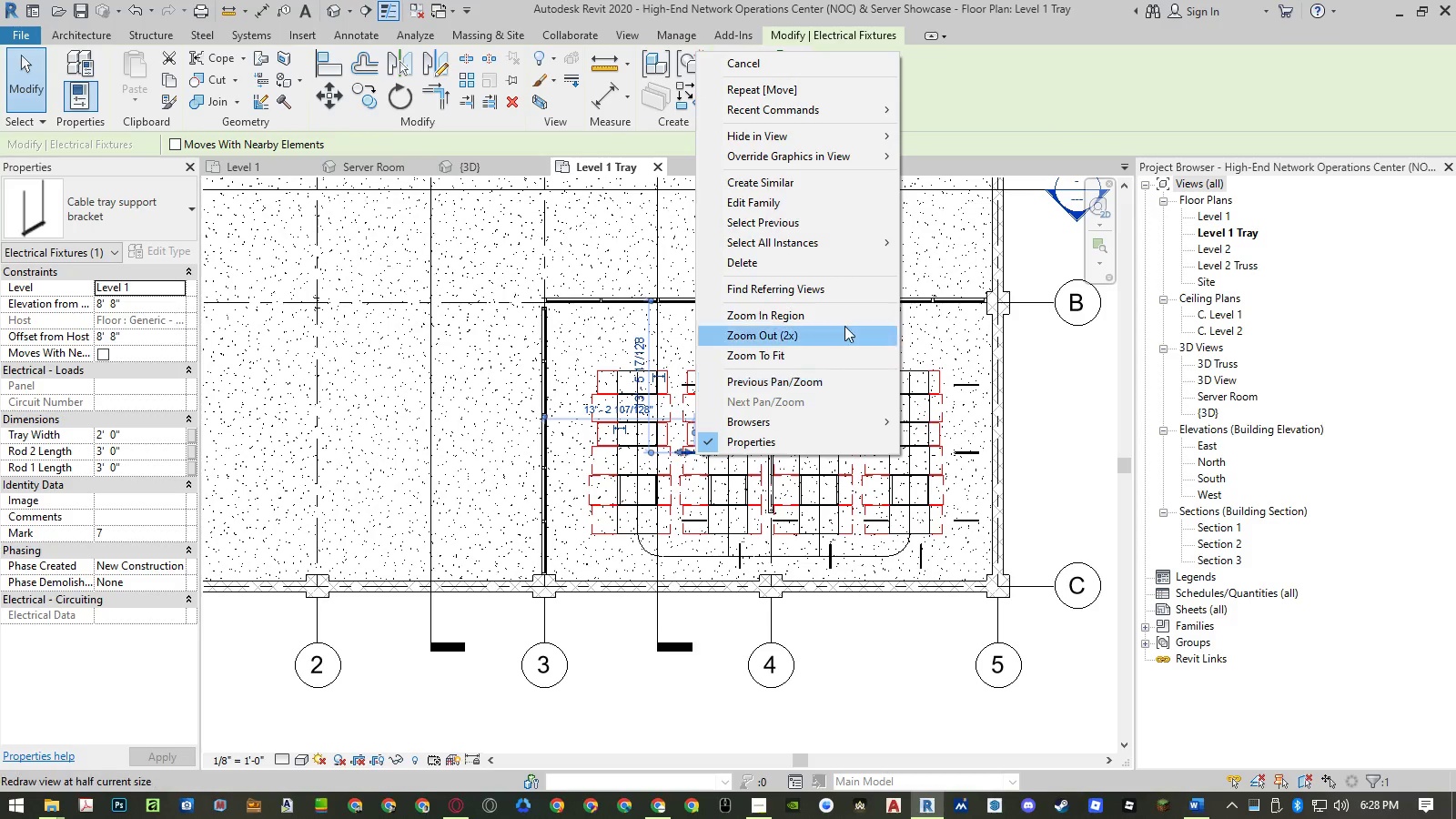 
mouse_move([885, 248])
 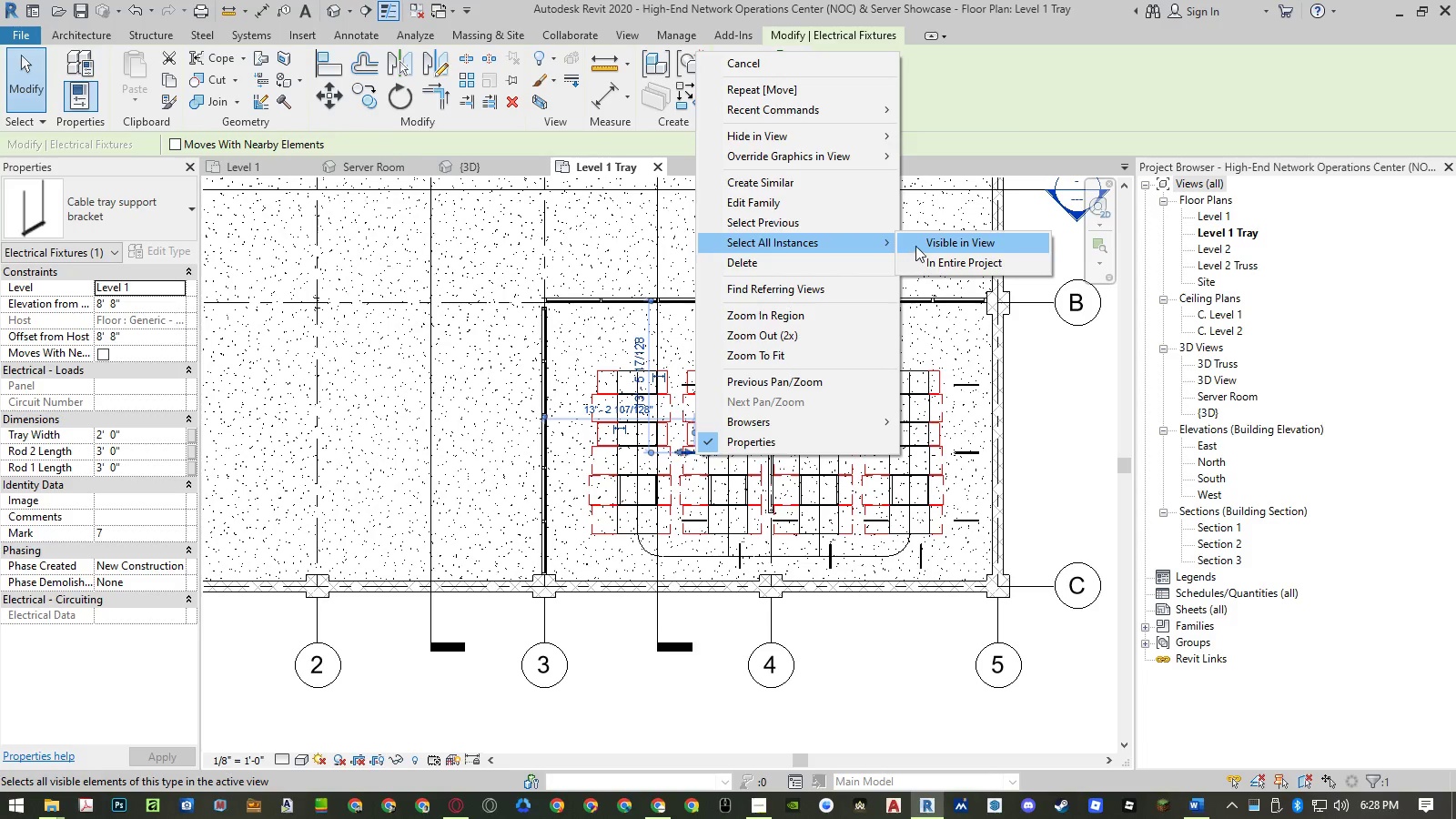 
left_click([918, 245])
 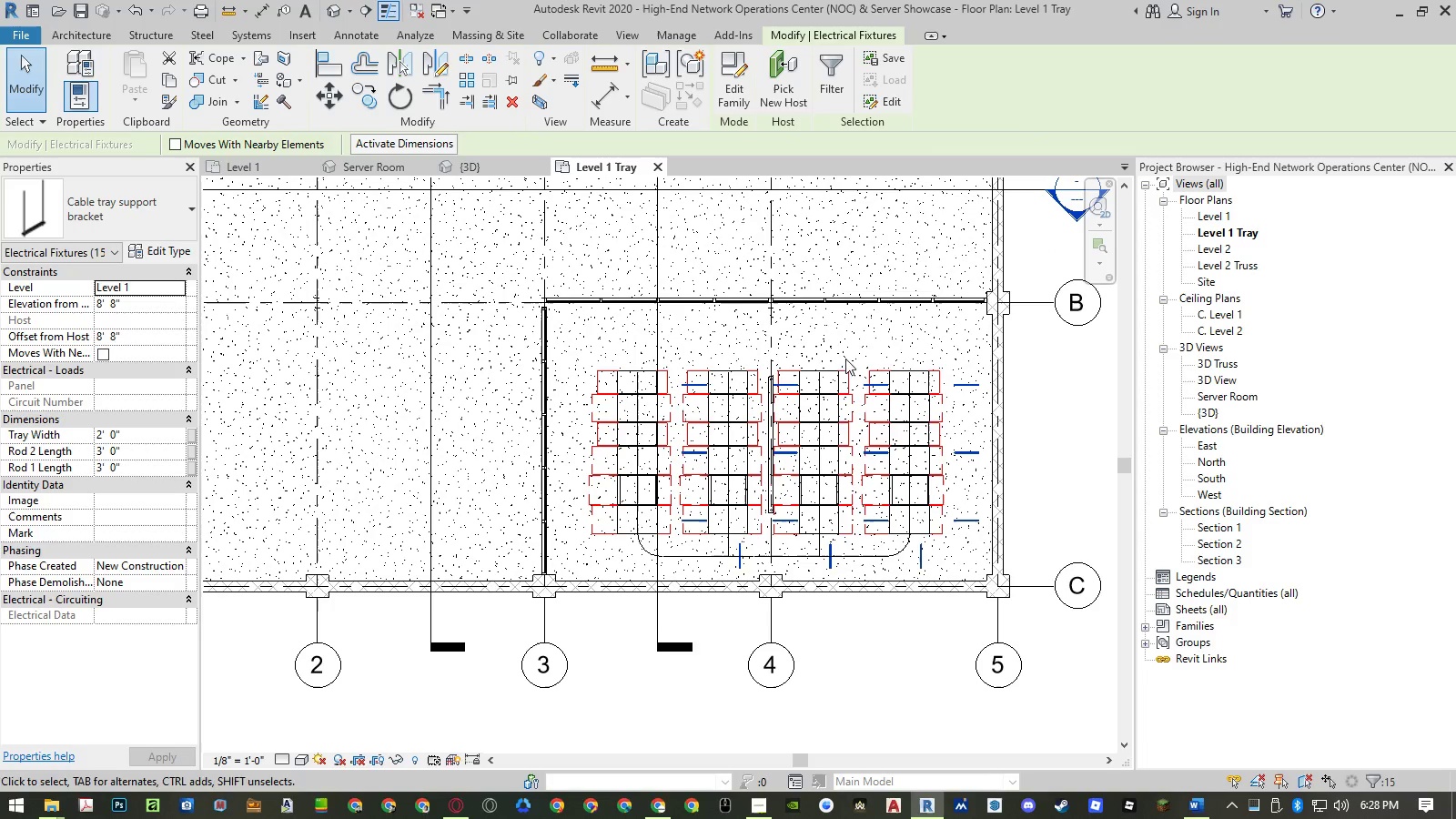 
type(mv)
 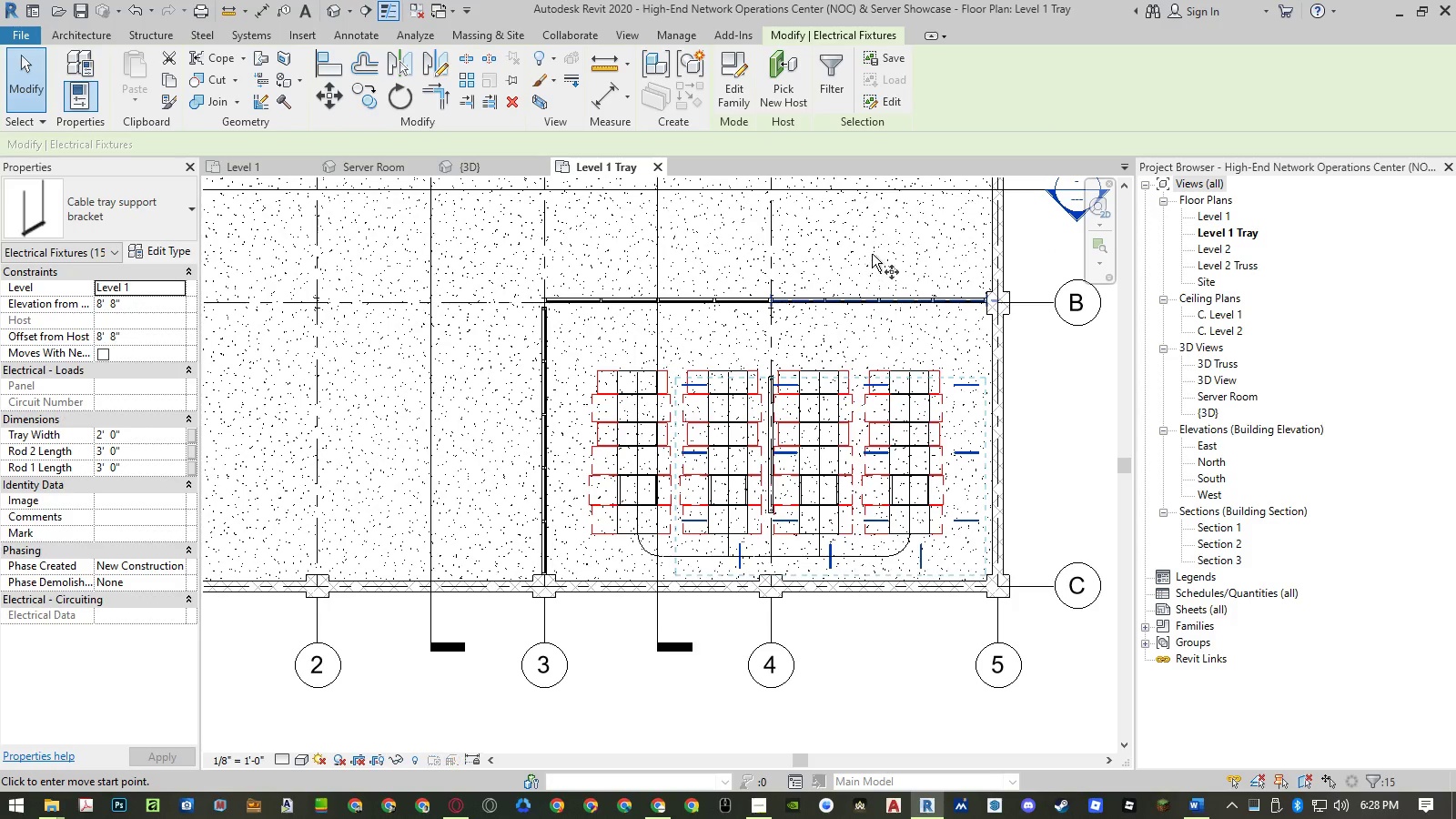 
left_click([874, 254])
 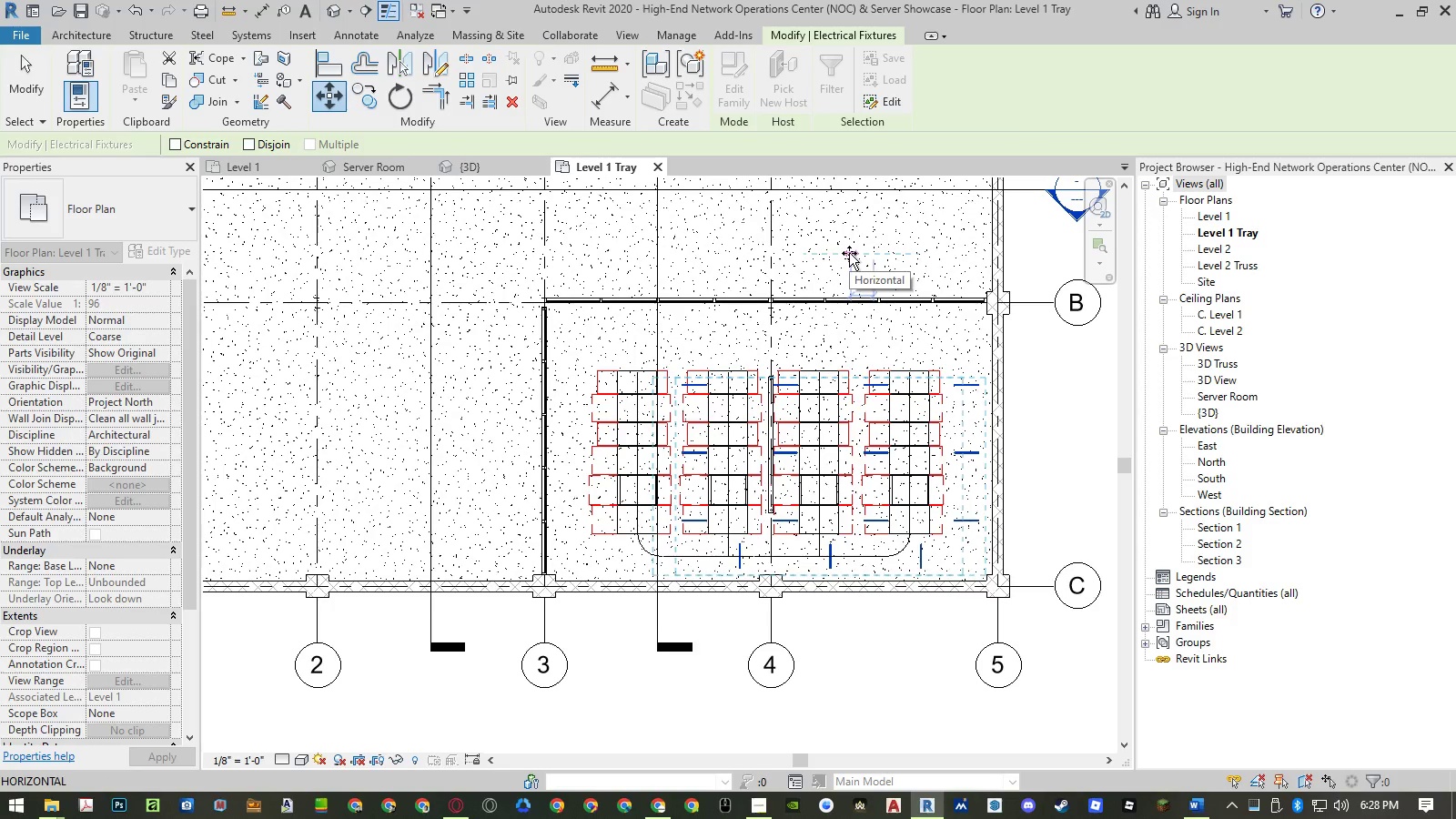 
key(Numpad5)
 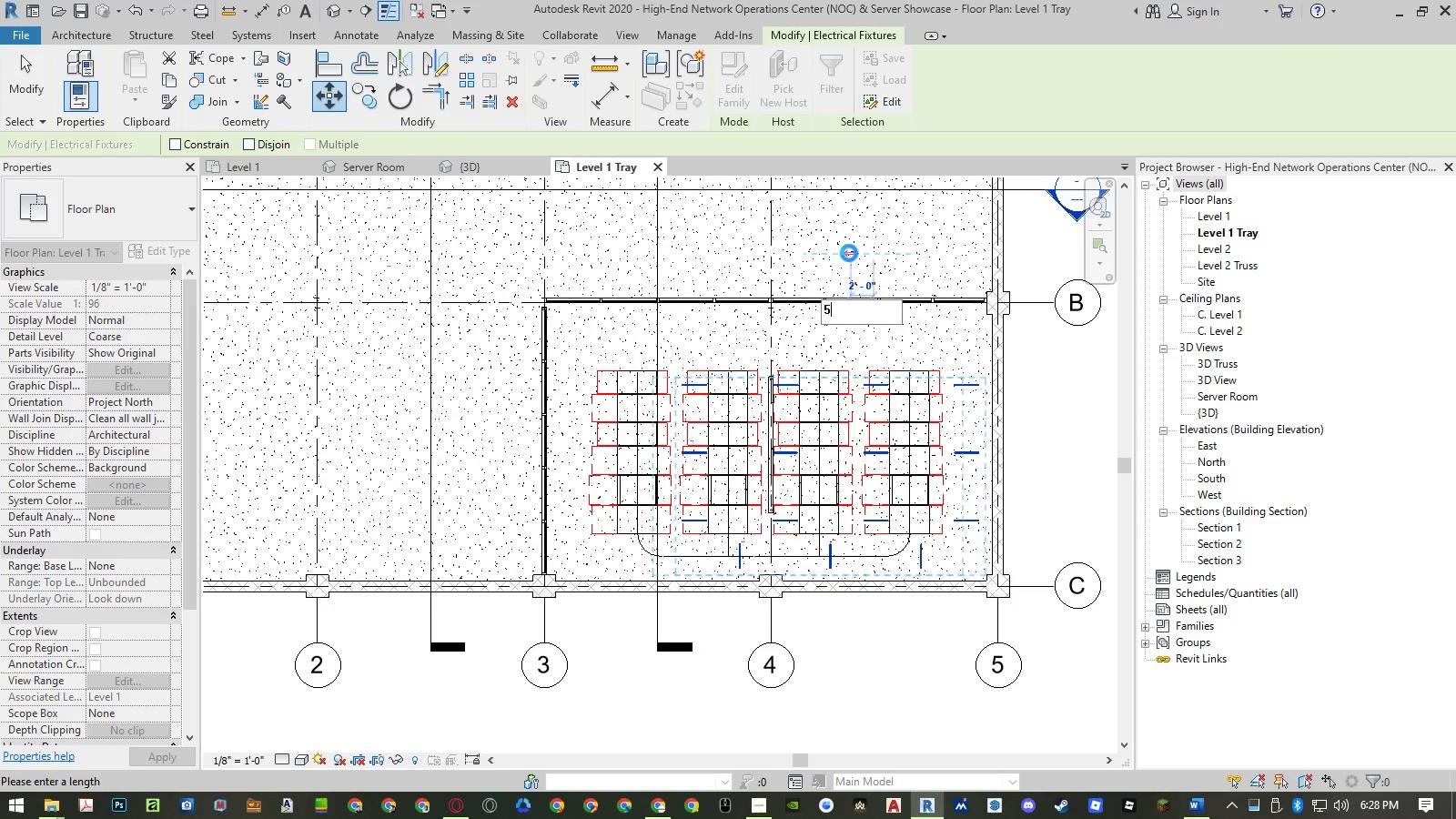 
key(NumpadEnter)
 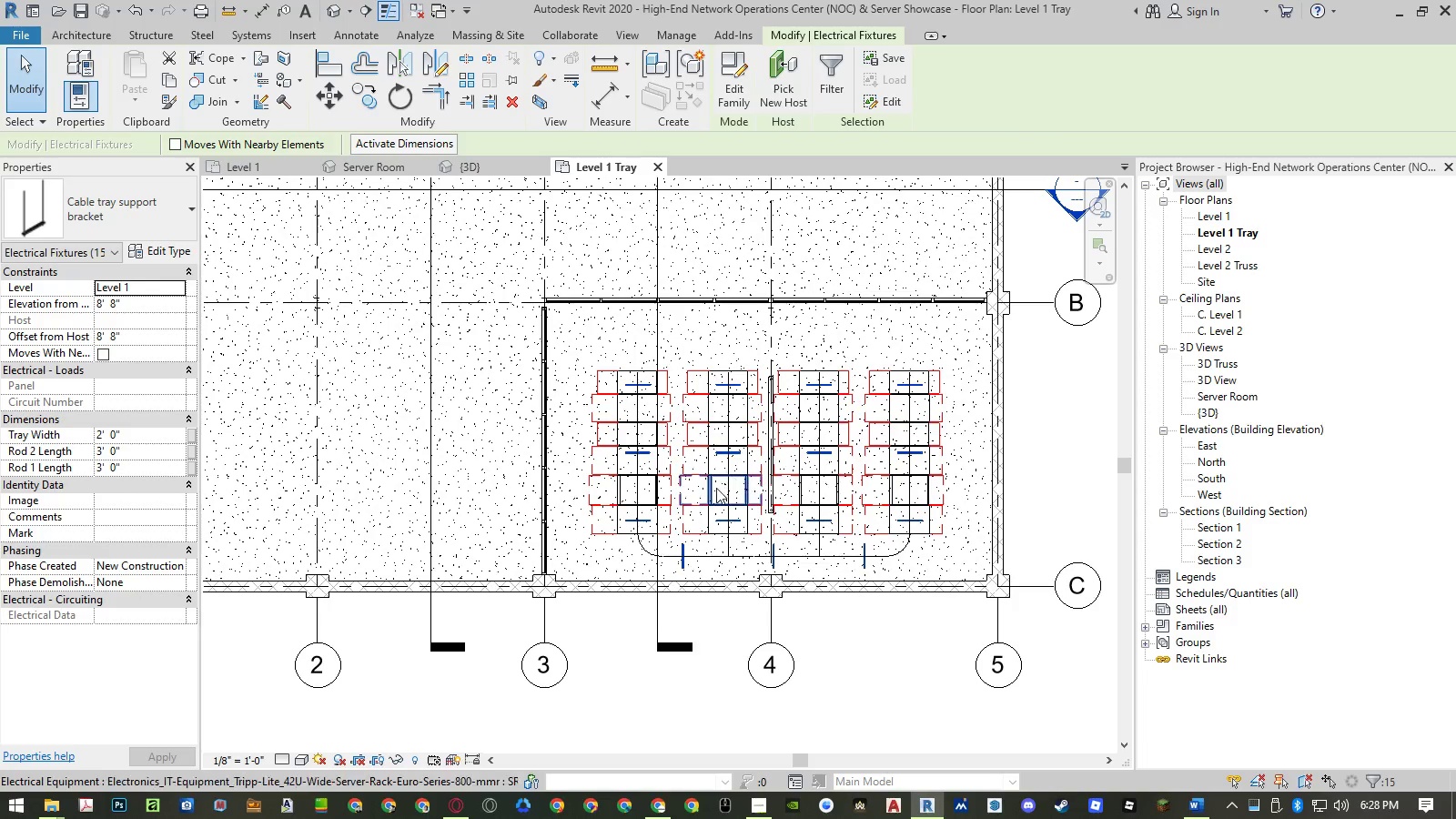 
scroll: coordinate [752, 439], scroll_direction: up, amount: 4.0
 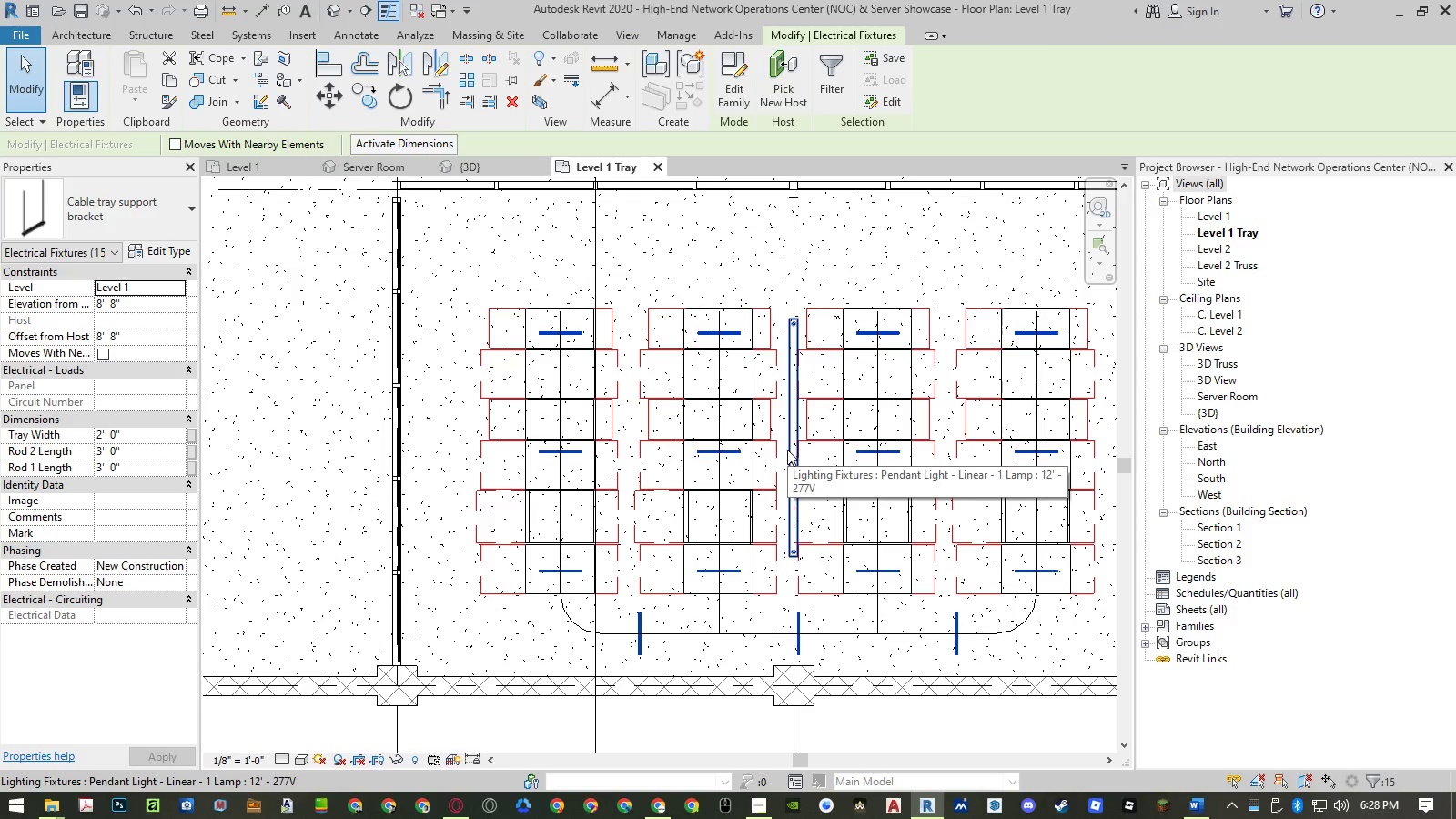 
left_click([787, 450])
 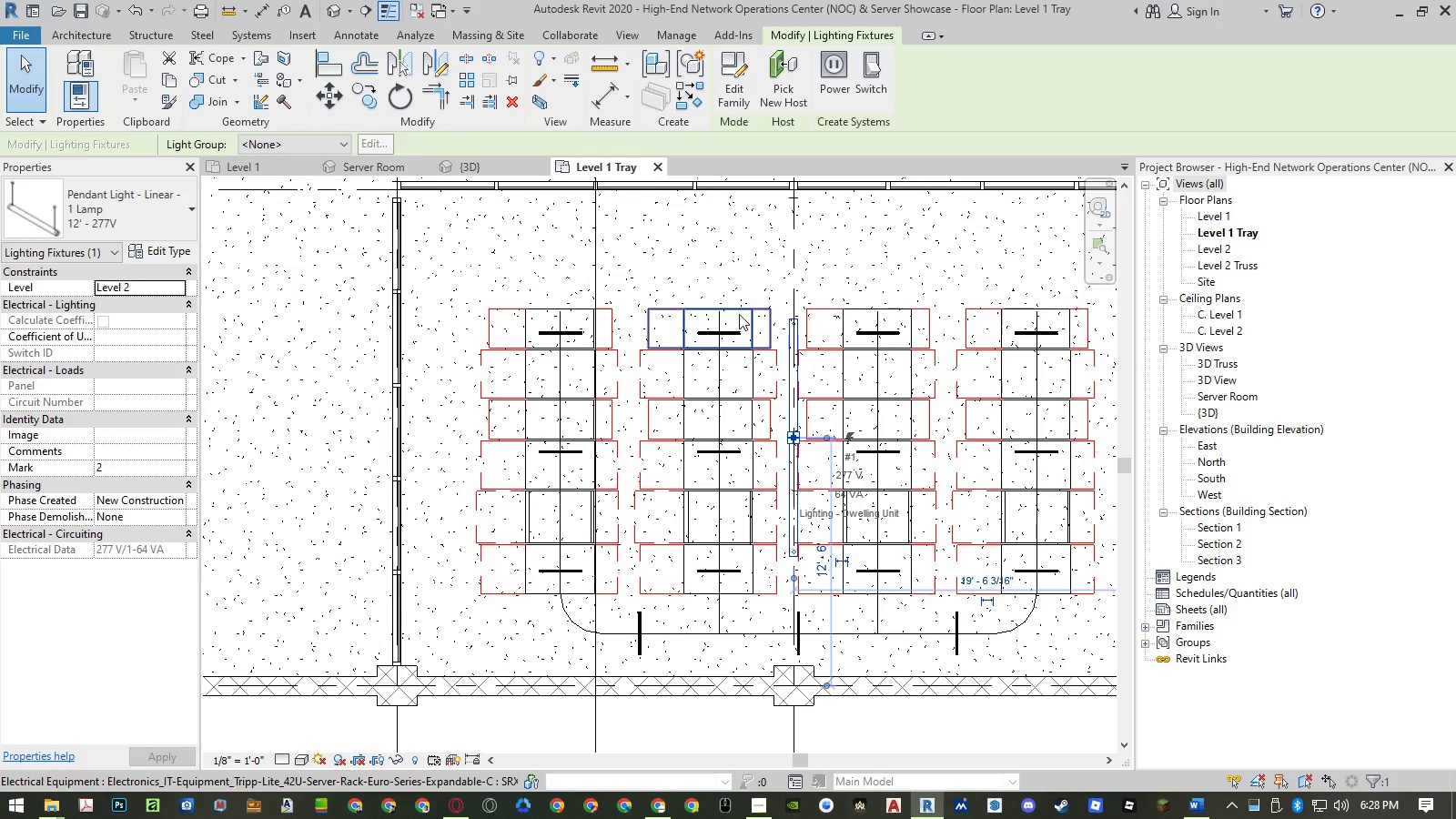 
type(co )
 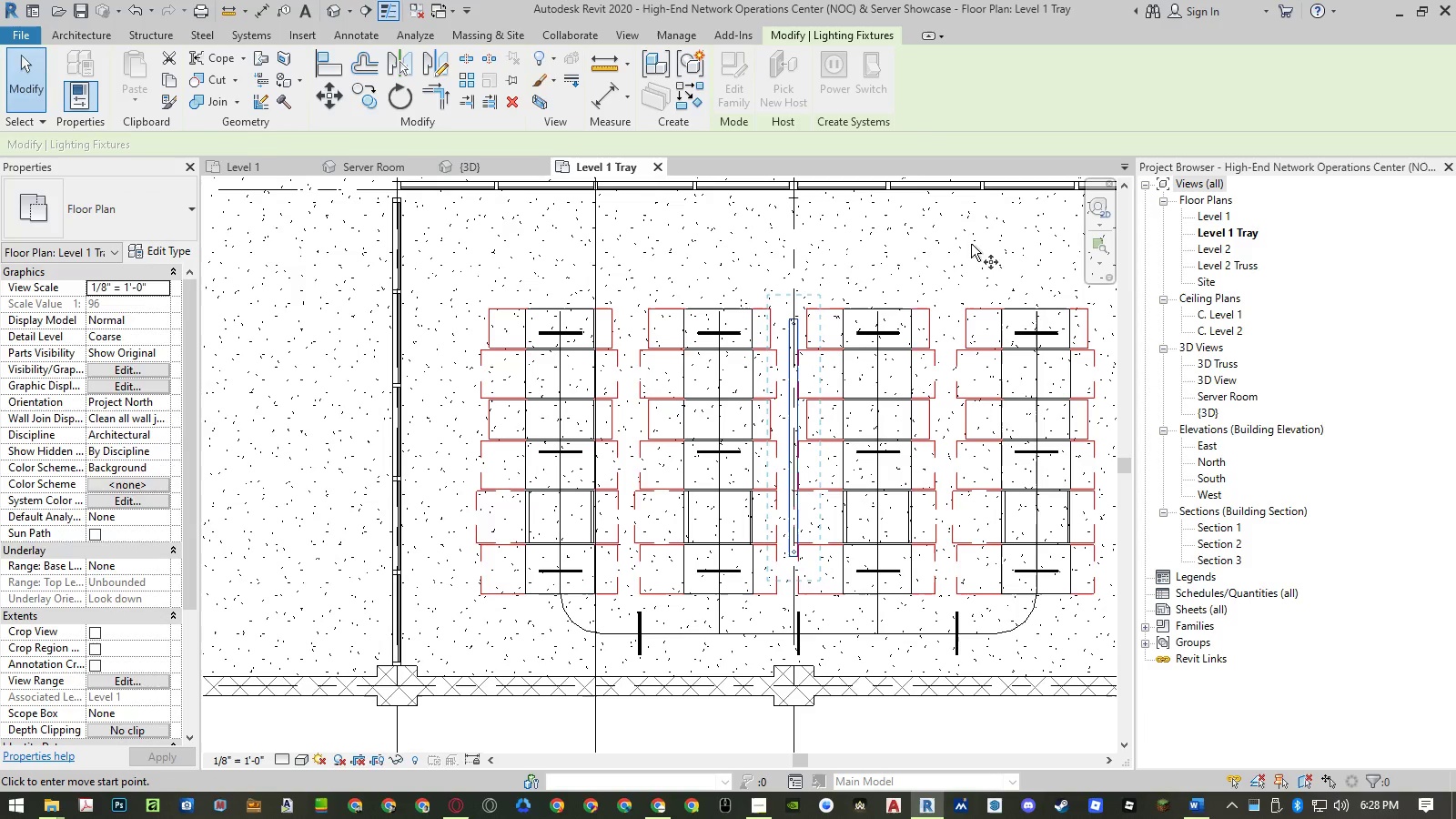 
left_click([988, 242])
 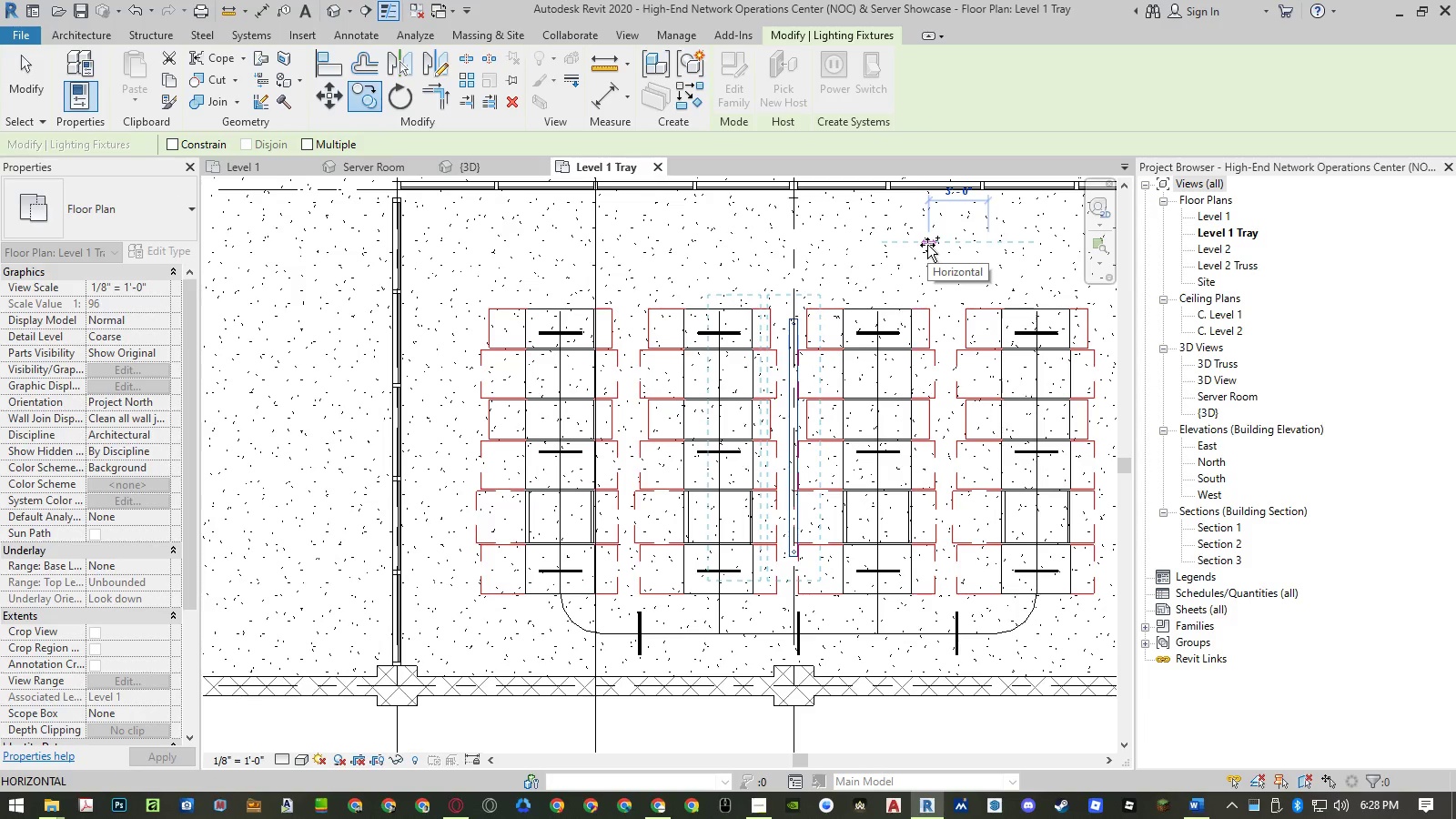 
type(8)
key(NumpadEnter)
type(co )
 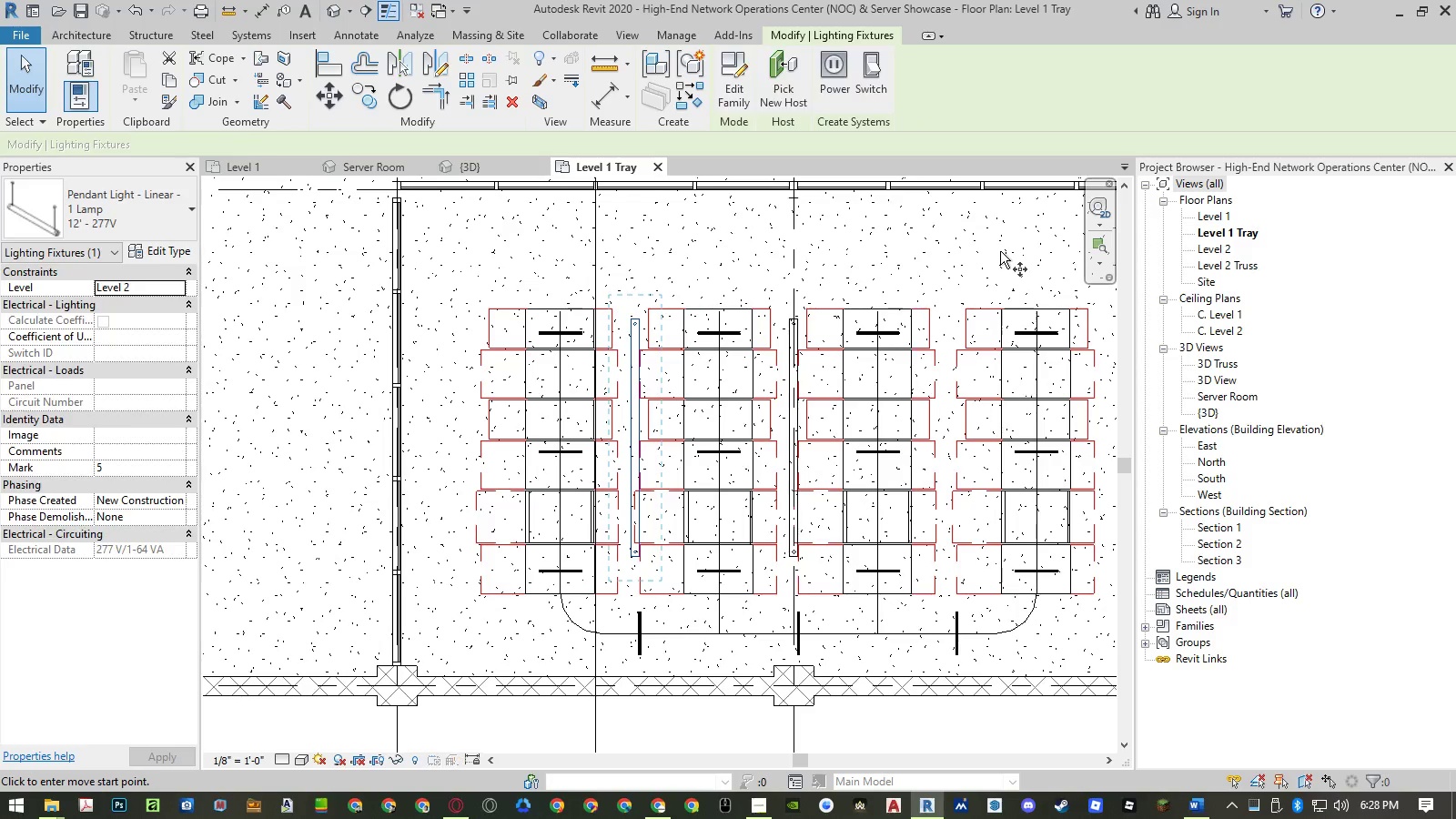 
left_click([1000, 251])
 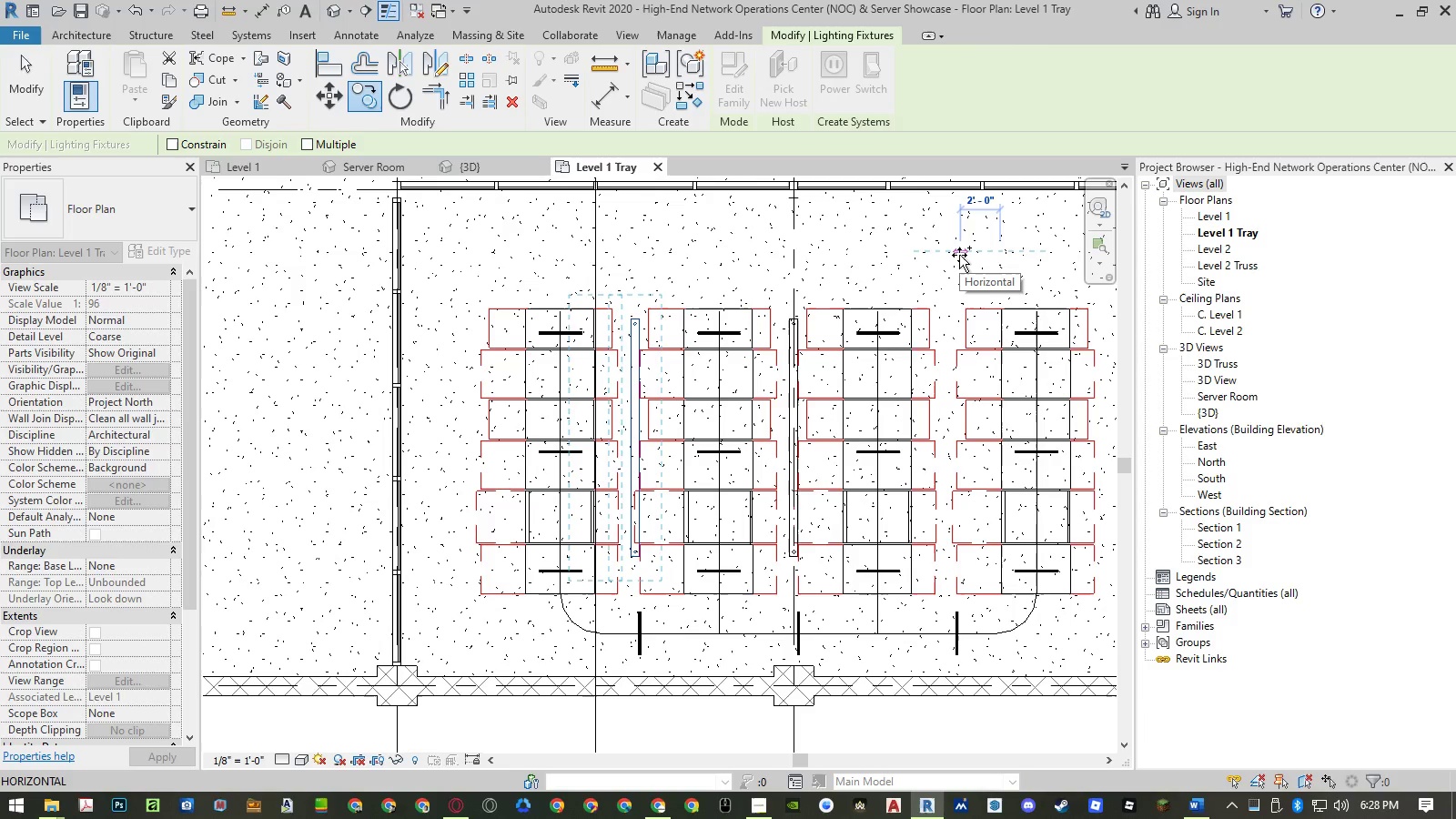 
key(Numpad8)
 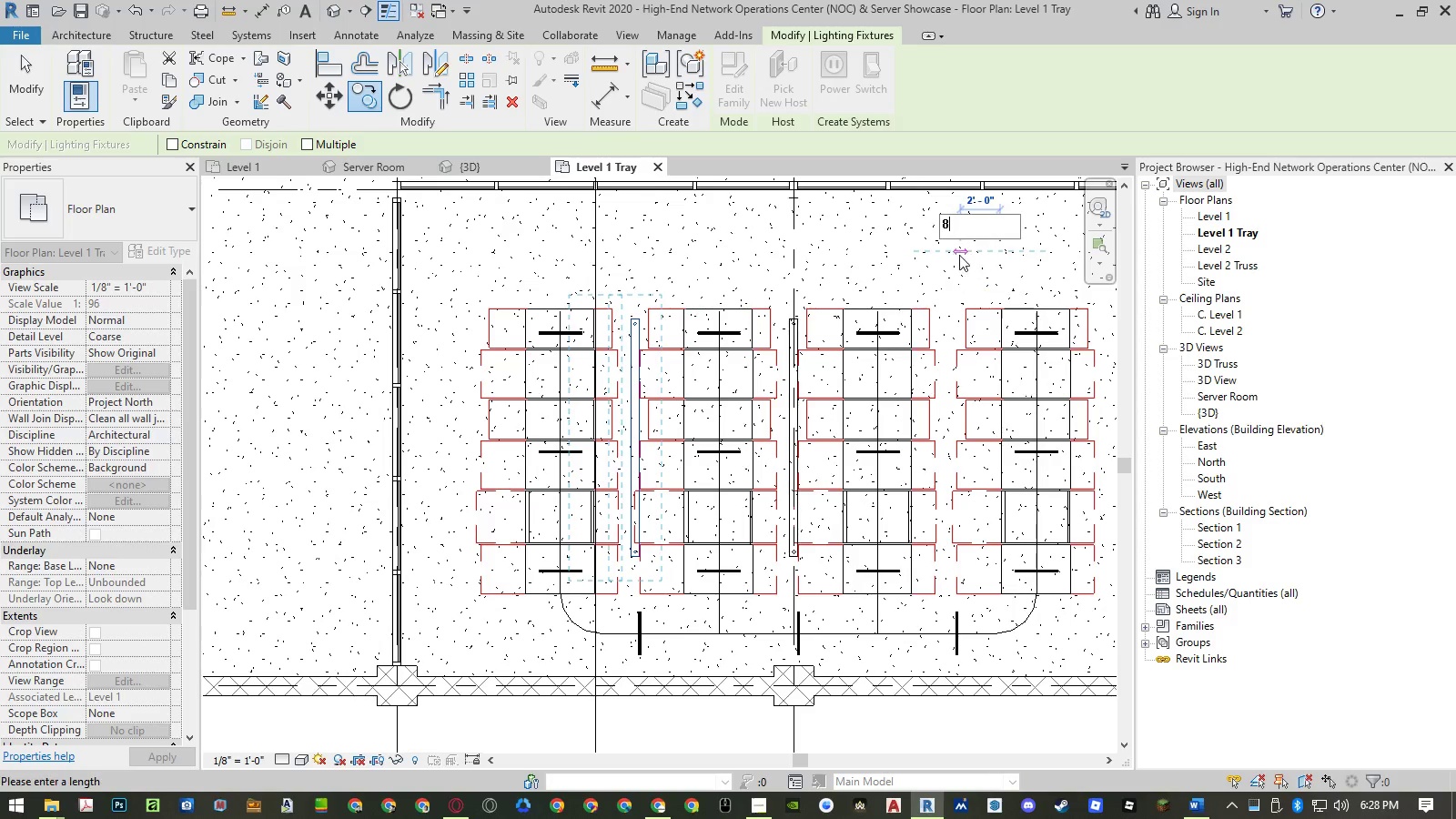 
key(NumpadEnter)
 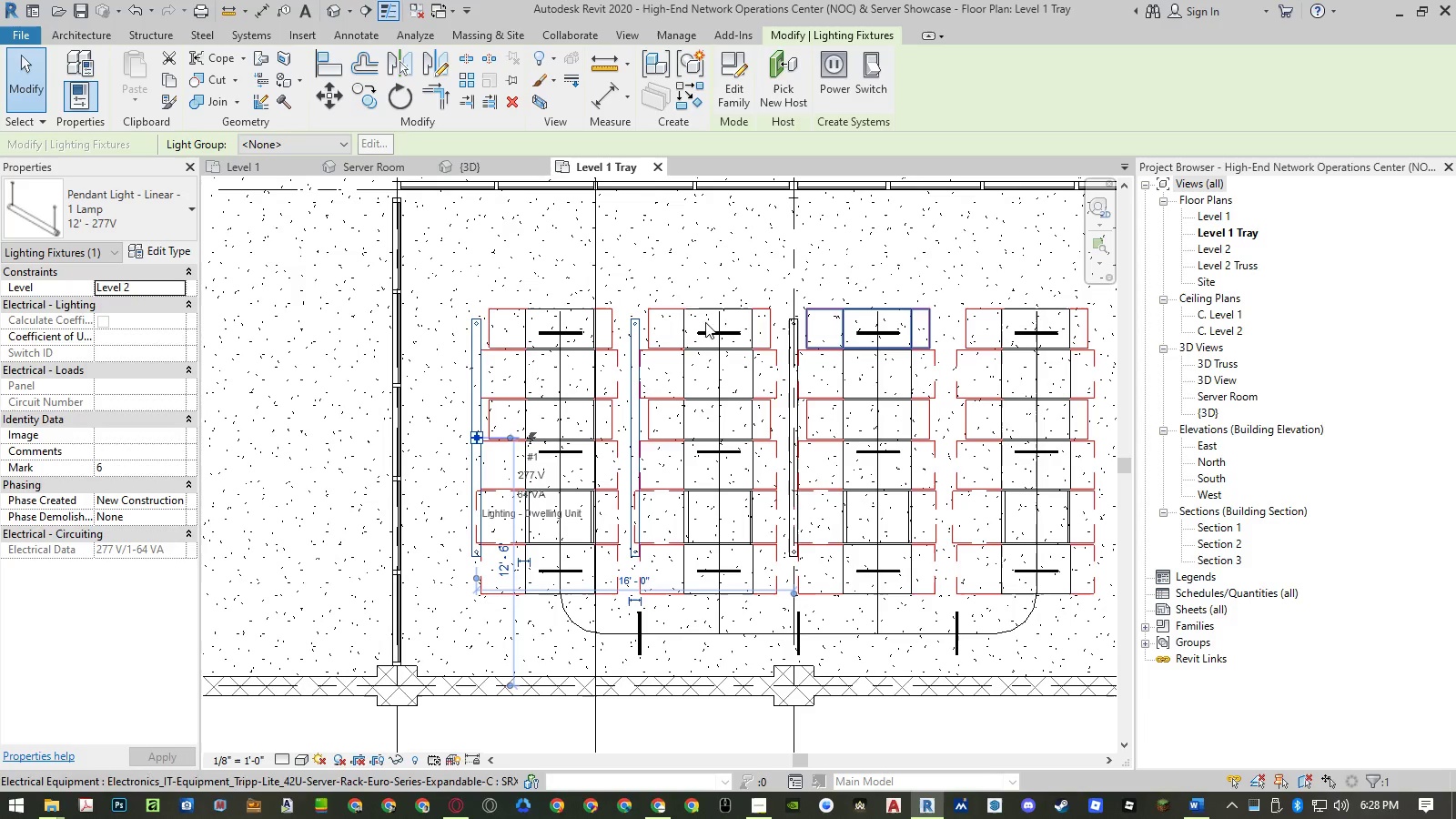 
key(Escape)
 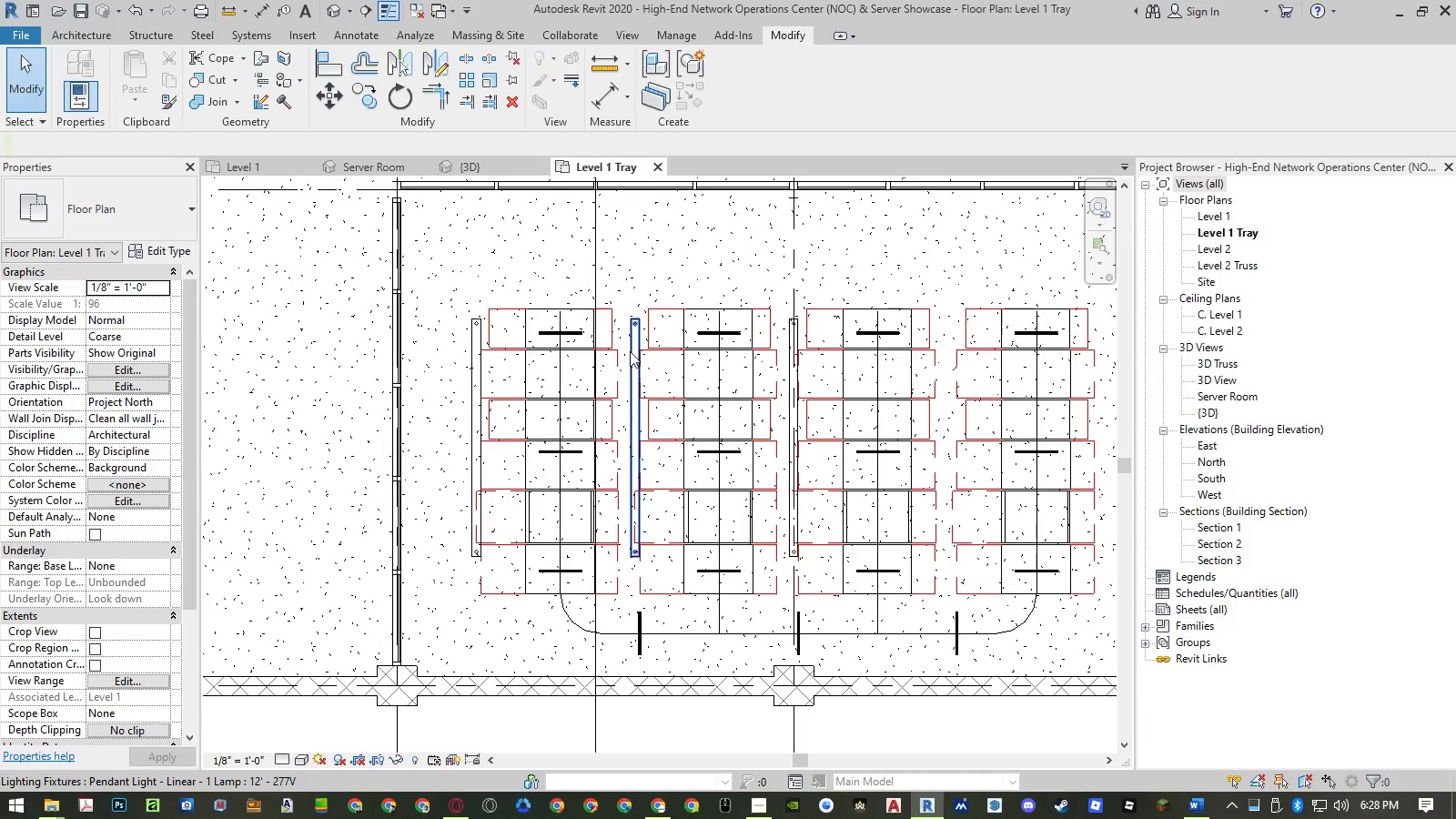 
left_click([630, 351])
 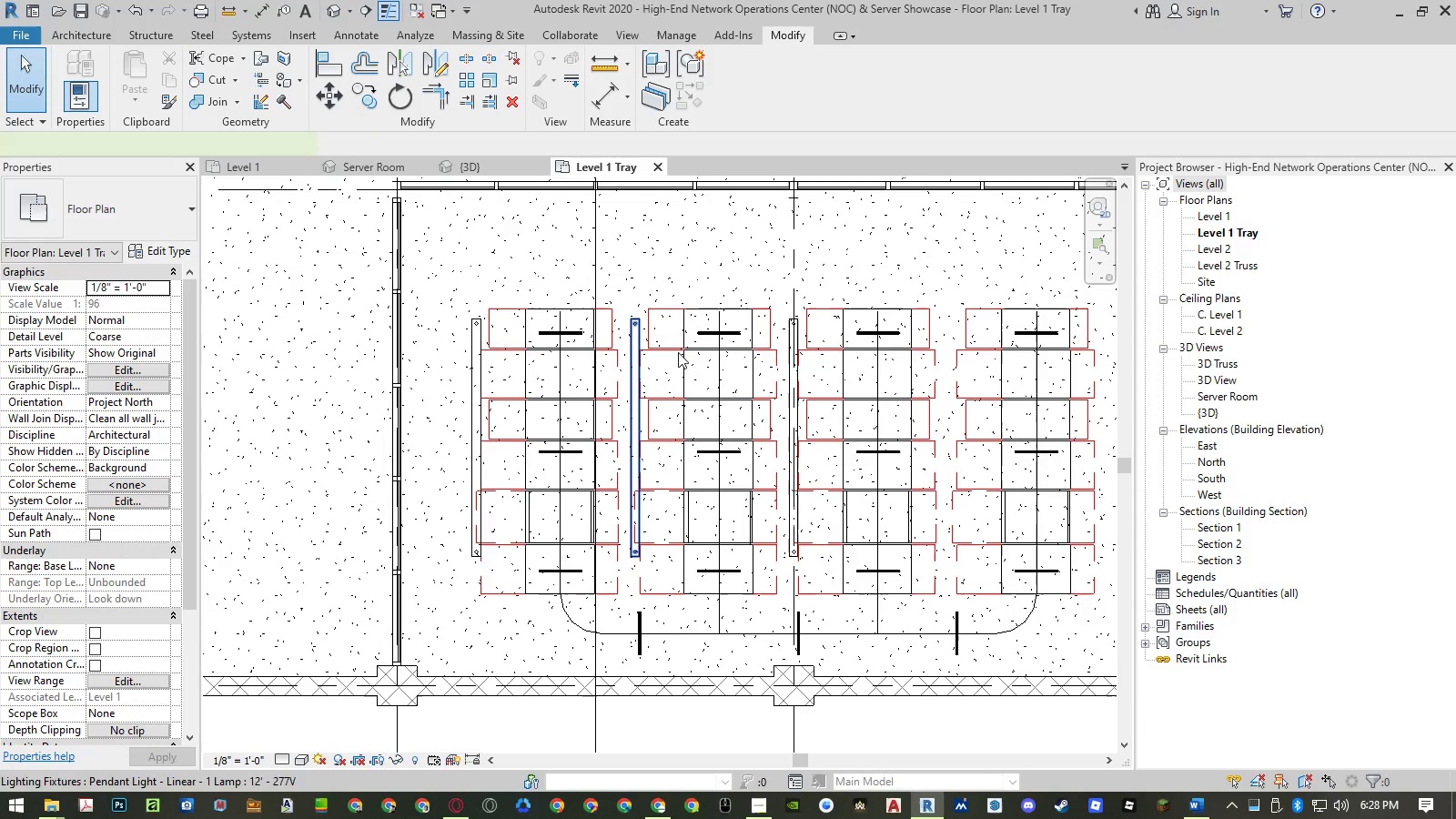 
hold_key(key=ControlLeft, duration=0.92)
left_click([785, 344])
 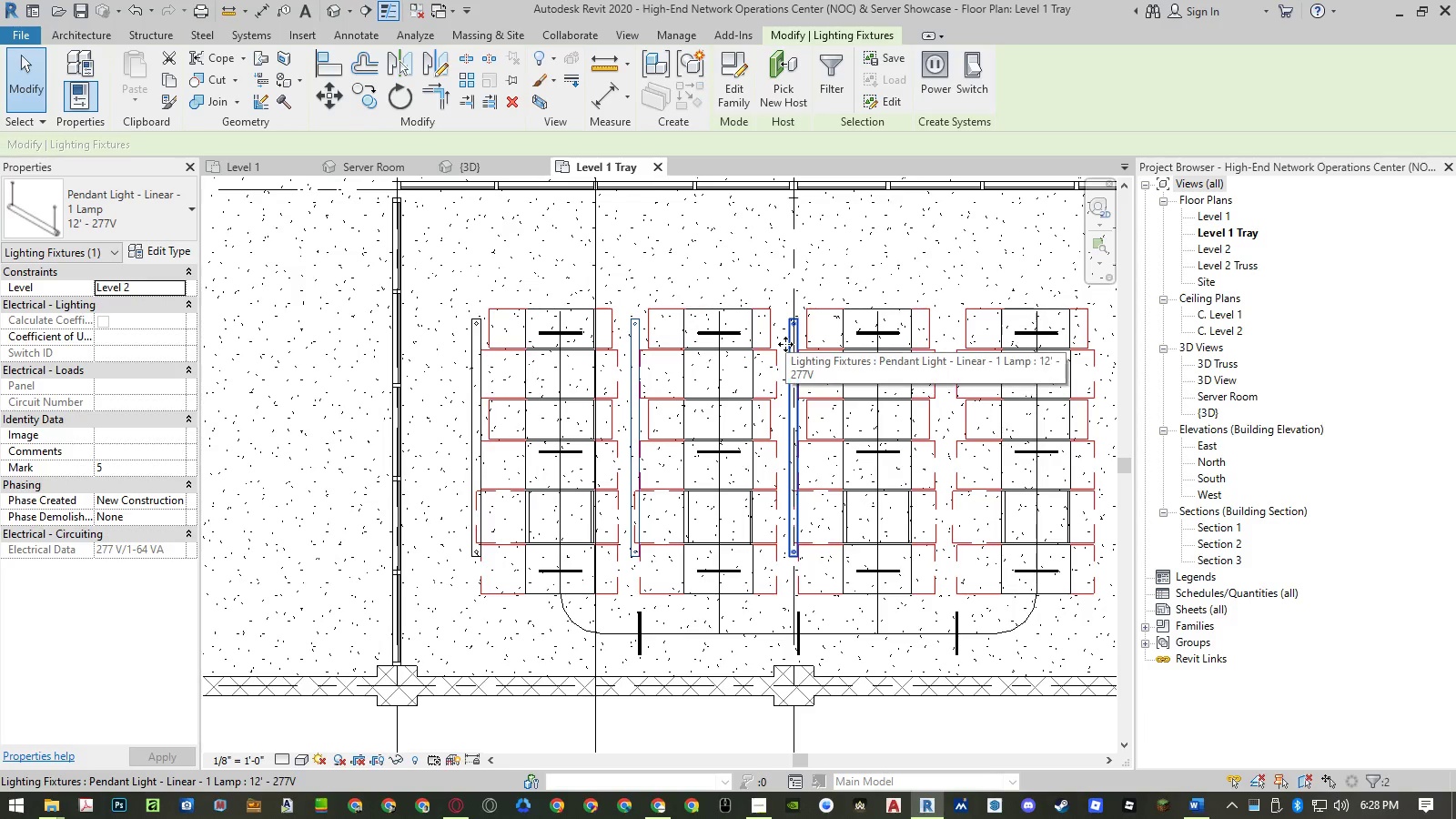 
type(co )
 